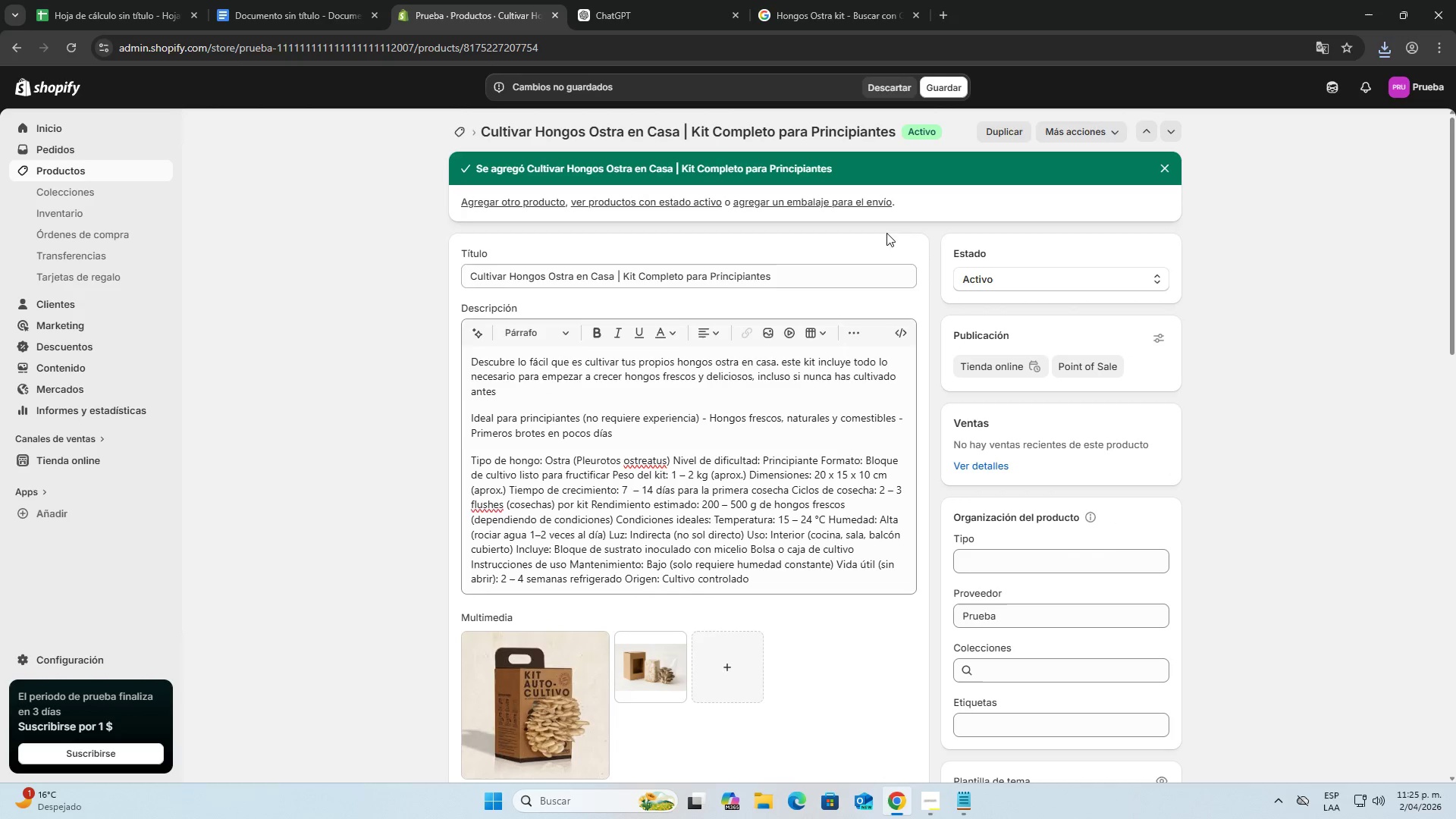 
left_click([305, 397])
 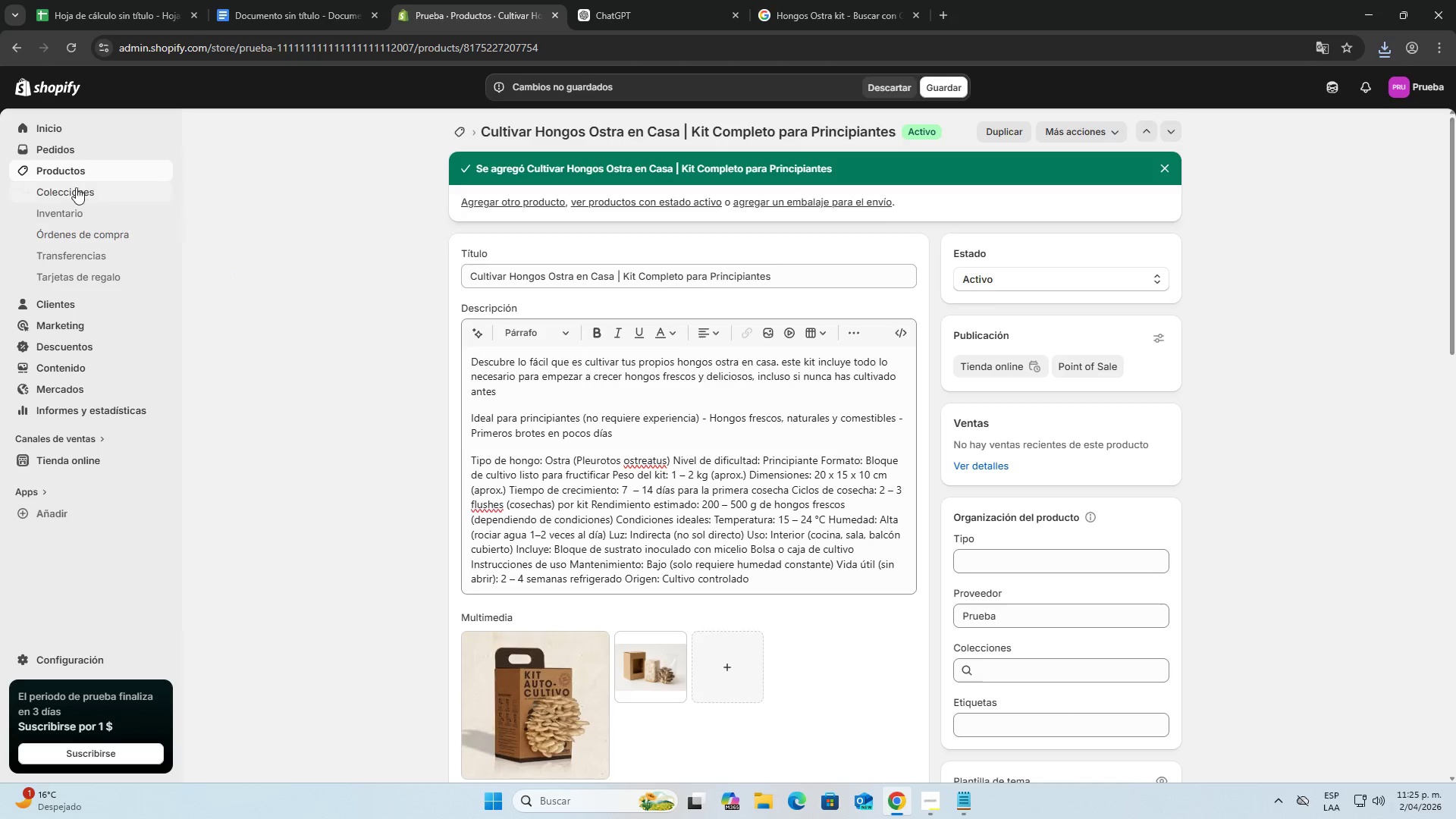 
left_click([73, 166])
 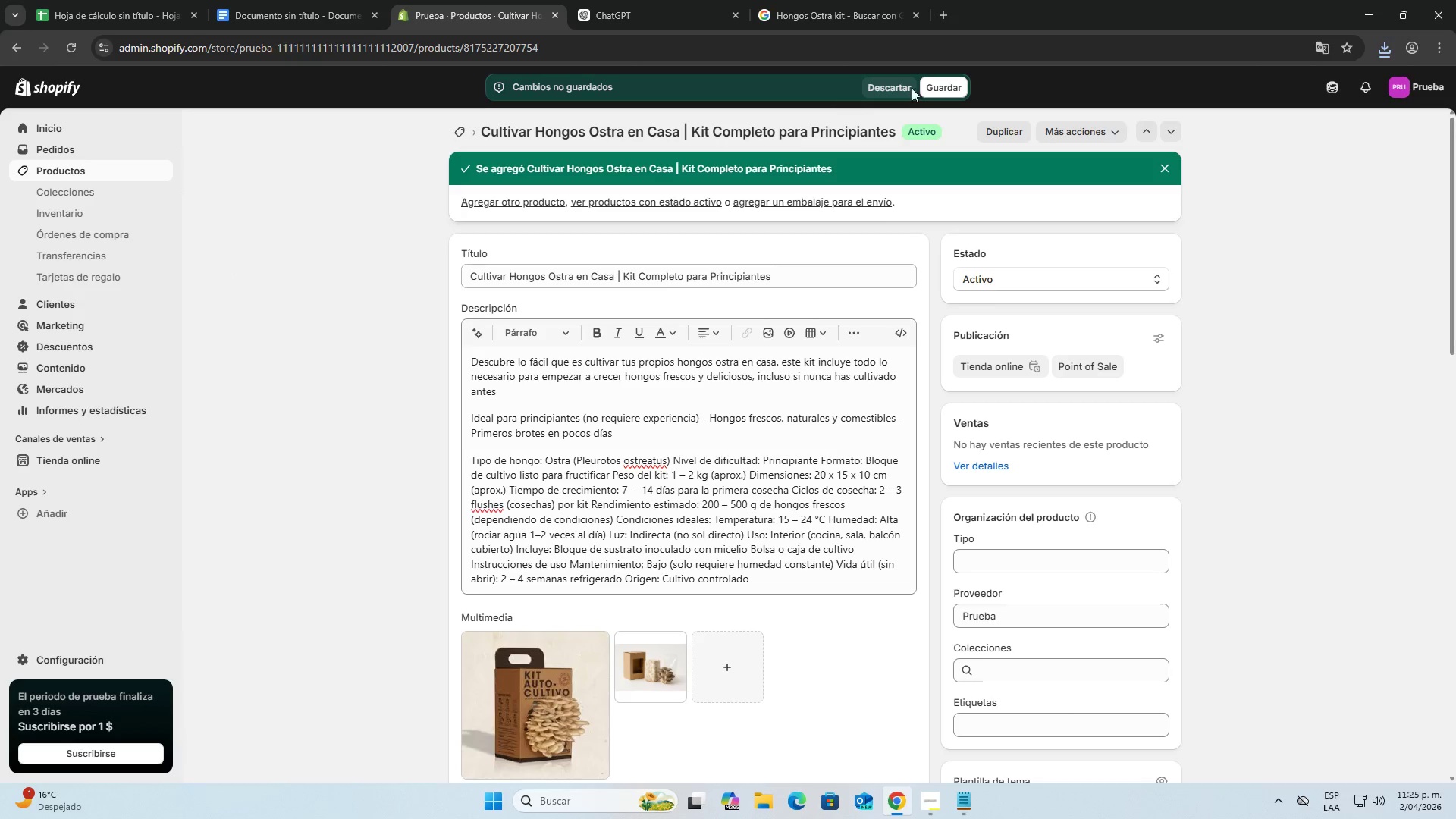 
left_click([948, 79])
 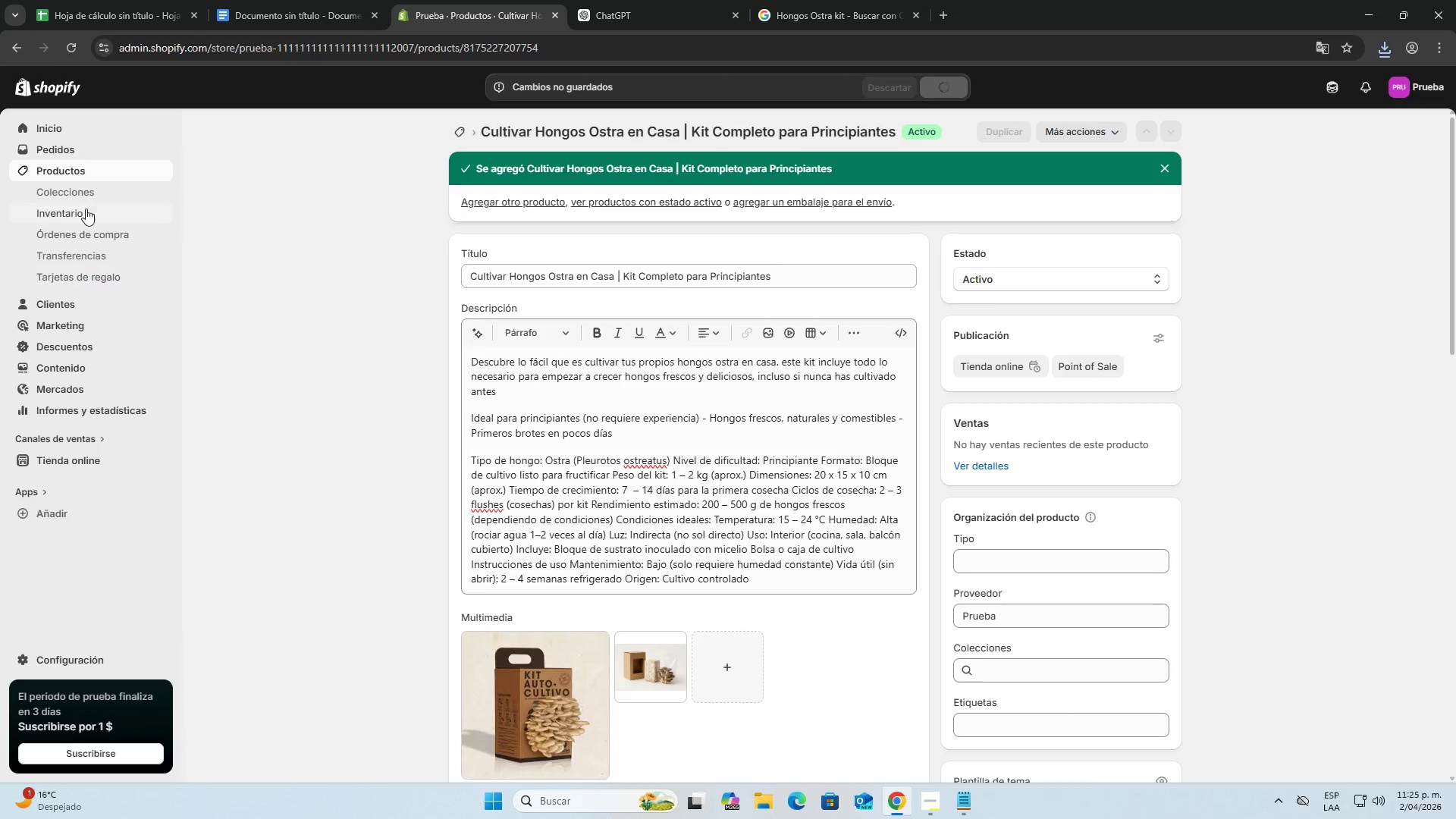 
left_click([84, 171])
 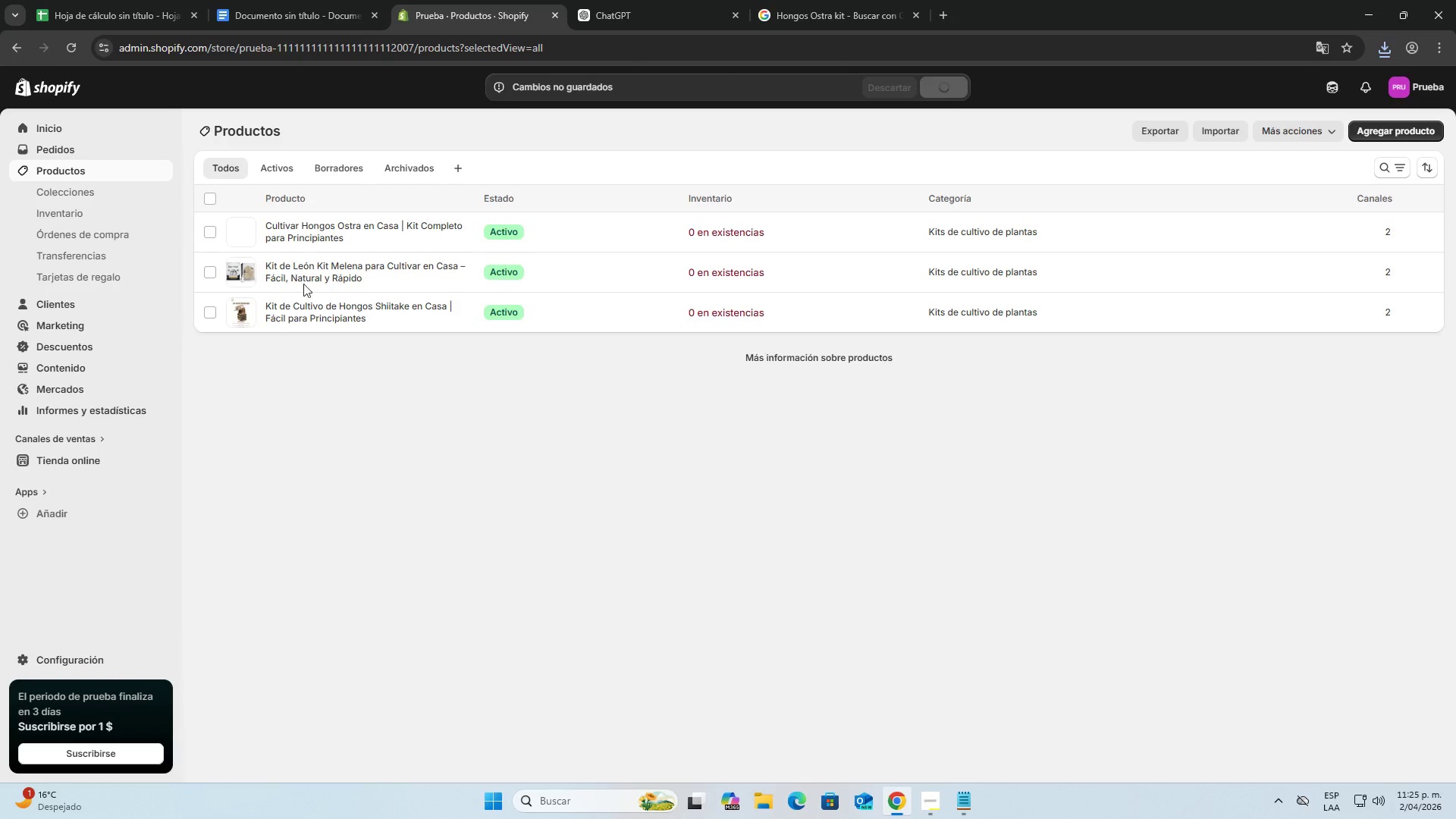 
left_click([265, 265])
 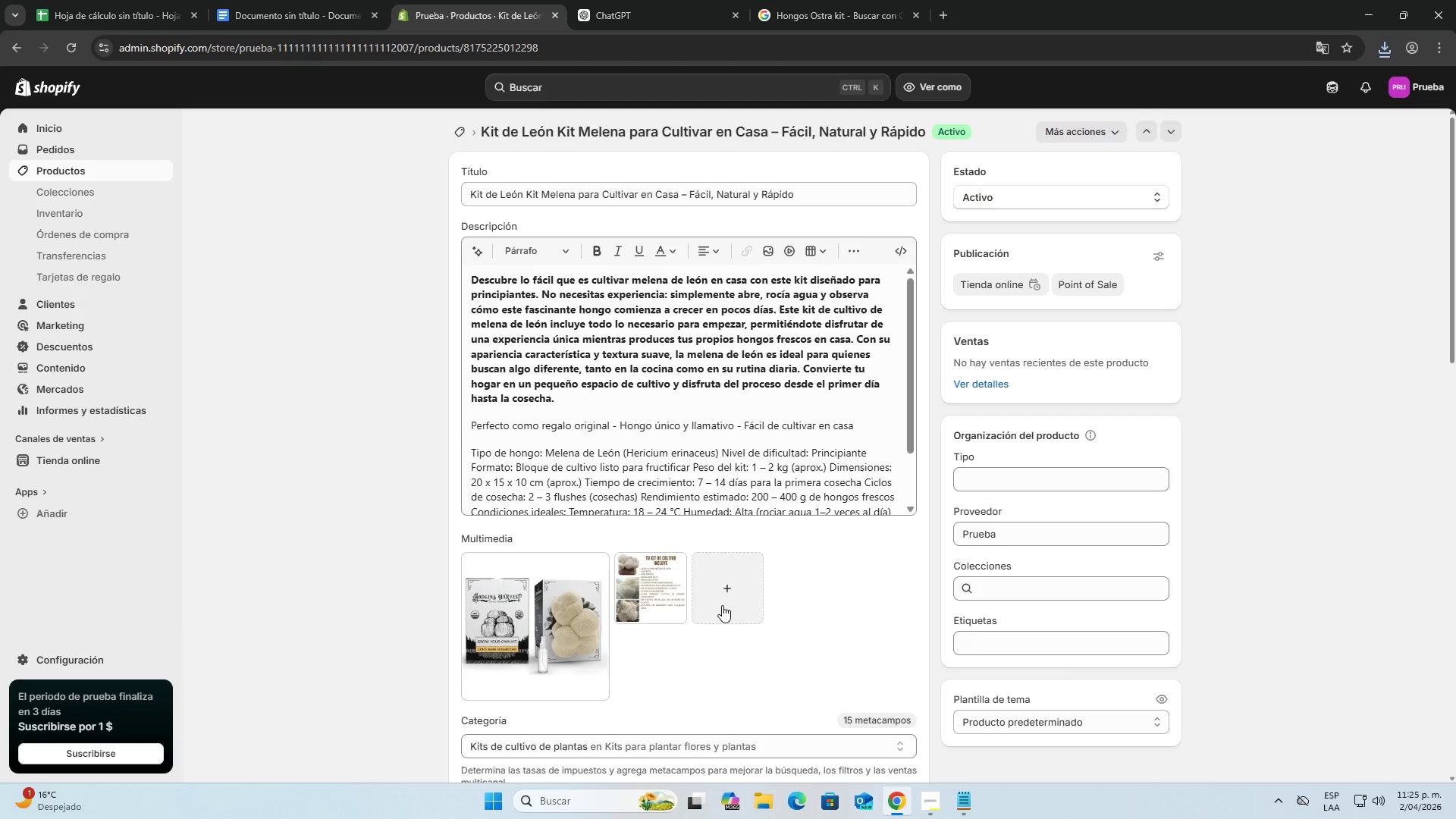 
left_click([308, 543])
 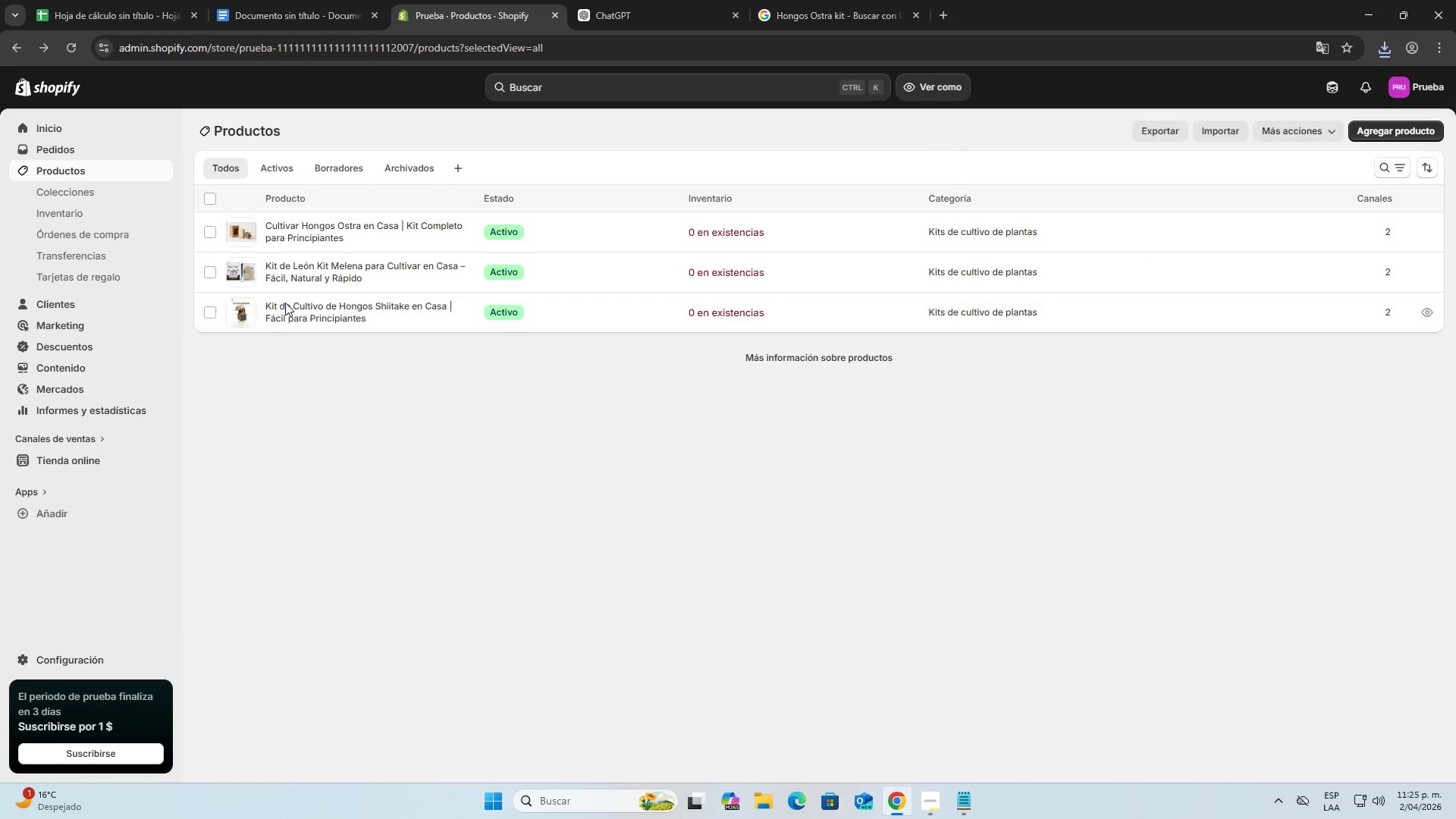 
double_click([285, 304])
 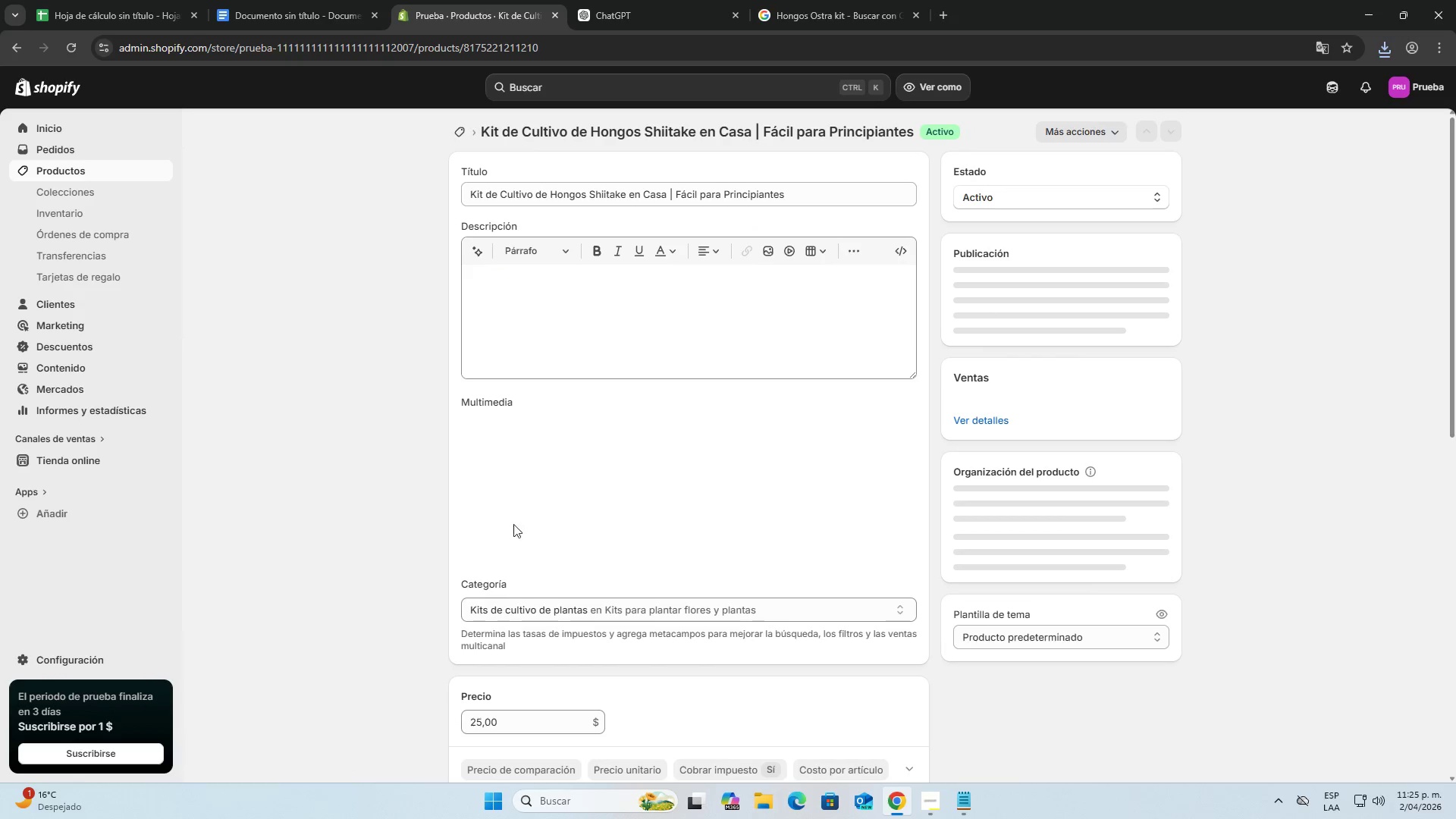 
scroll: coordinate [542, 578], scroll_direction: down, amount: 1.0
 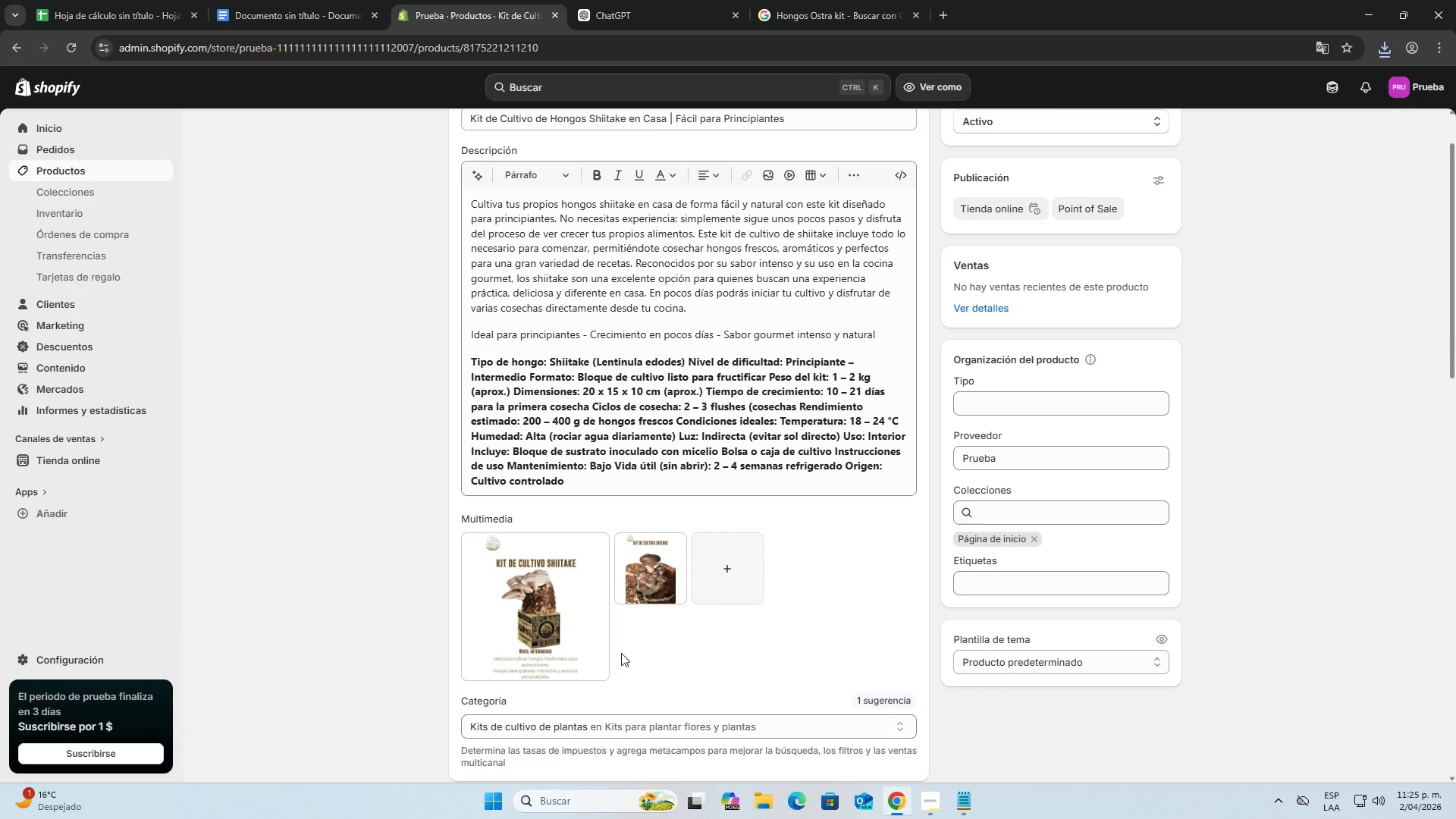 
 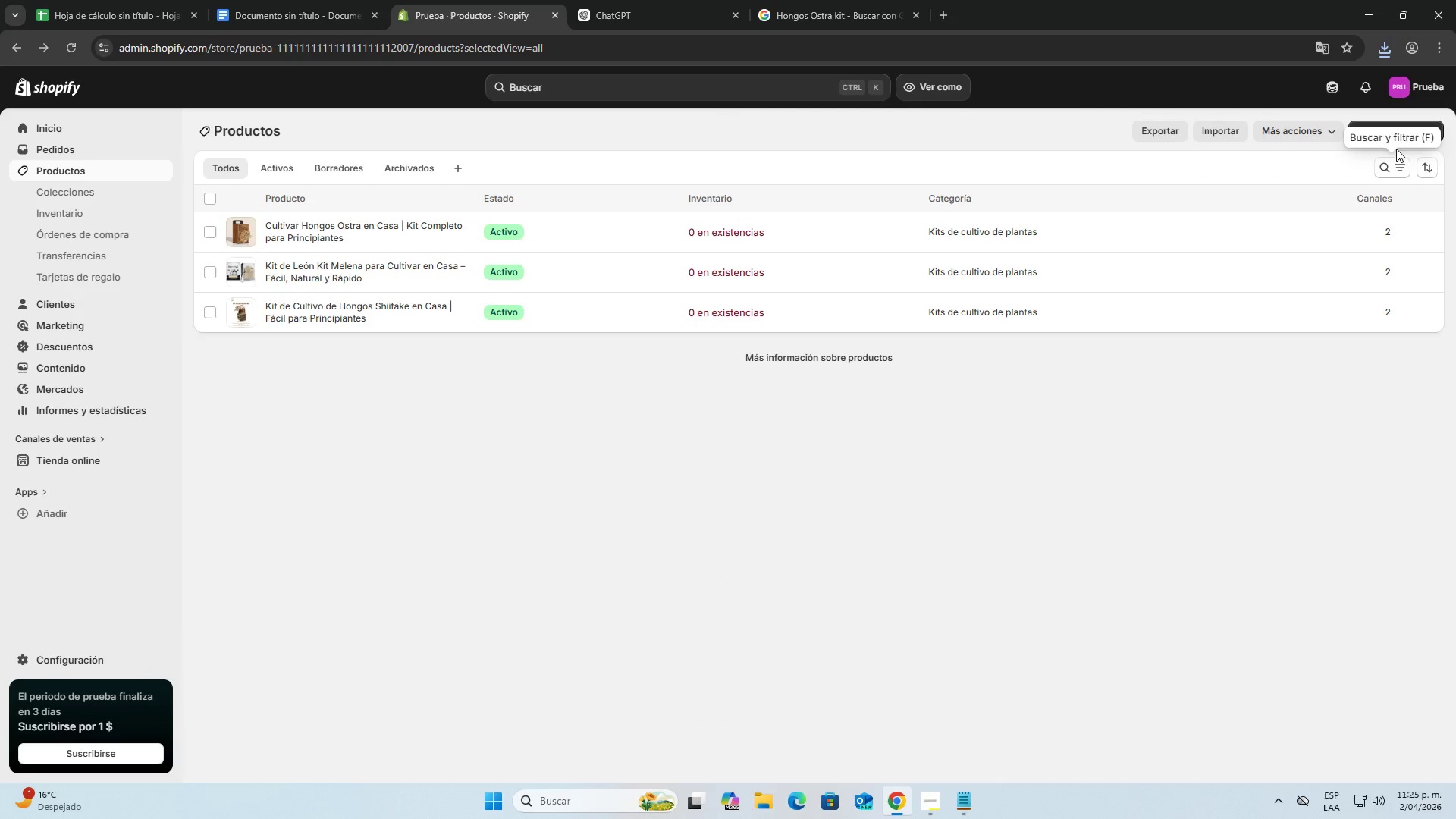 
left_click([1374, 128])
 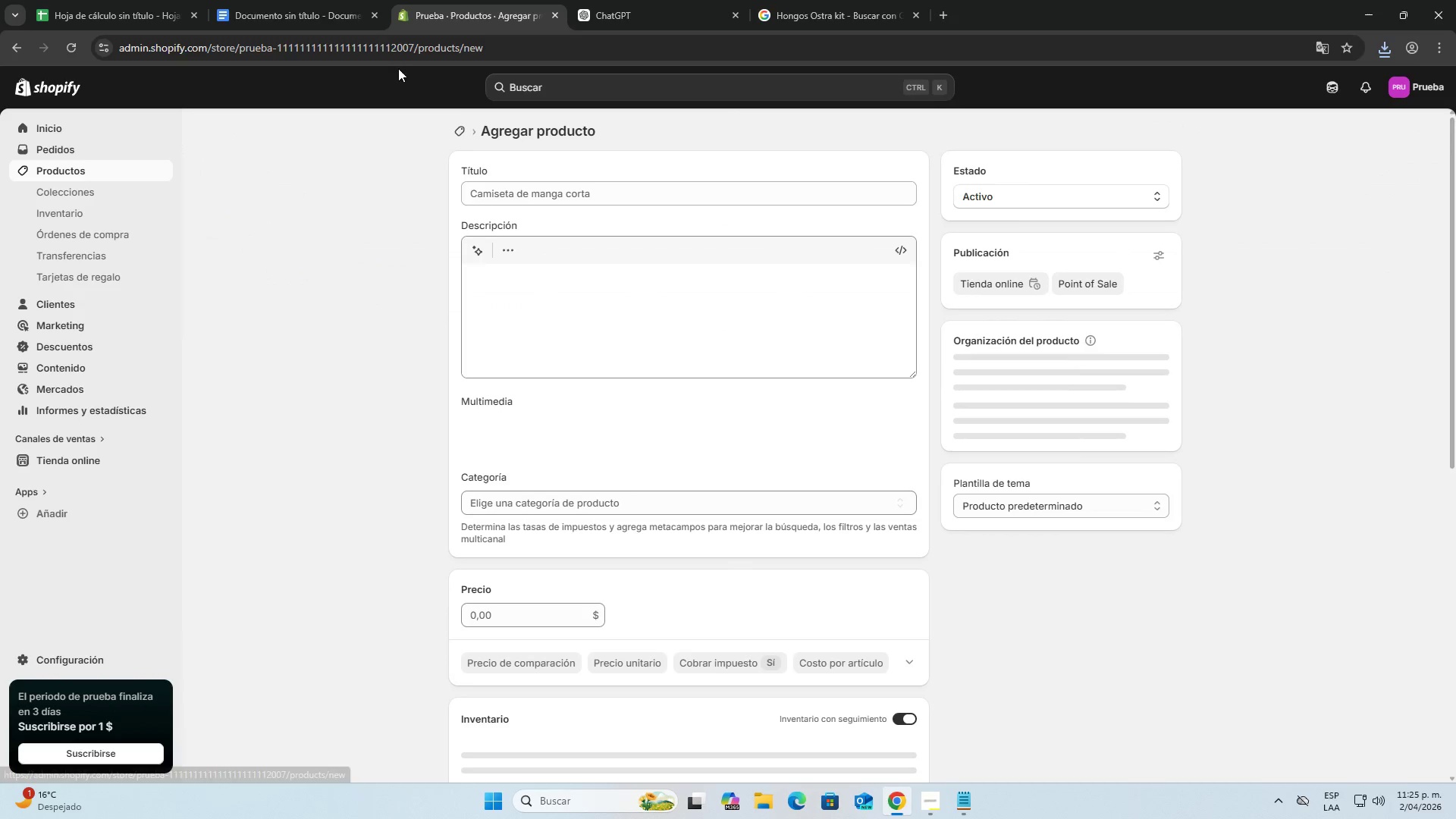 
left_click([287, 0])
 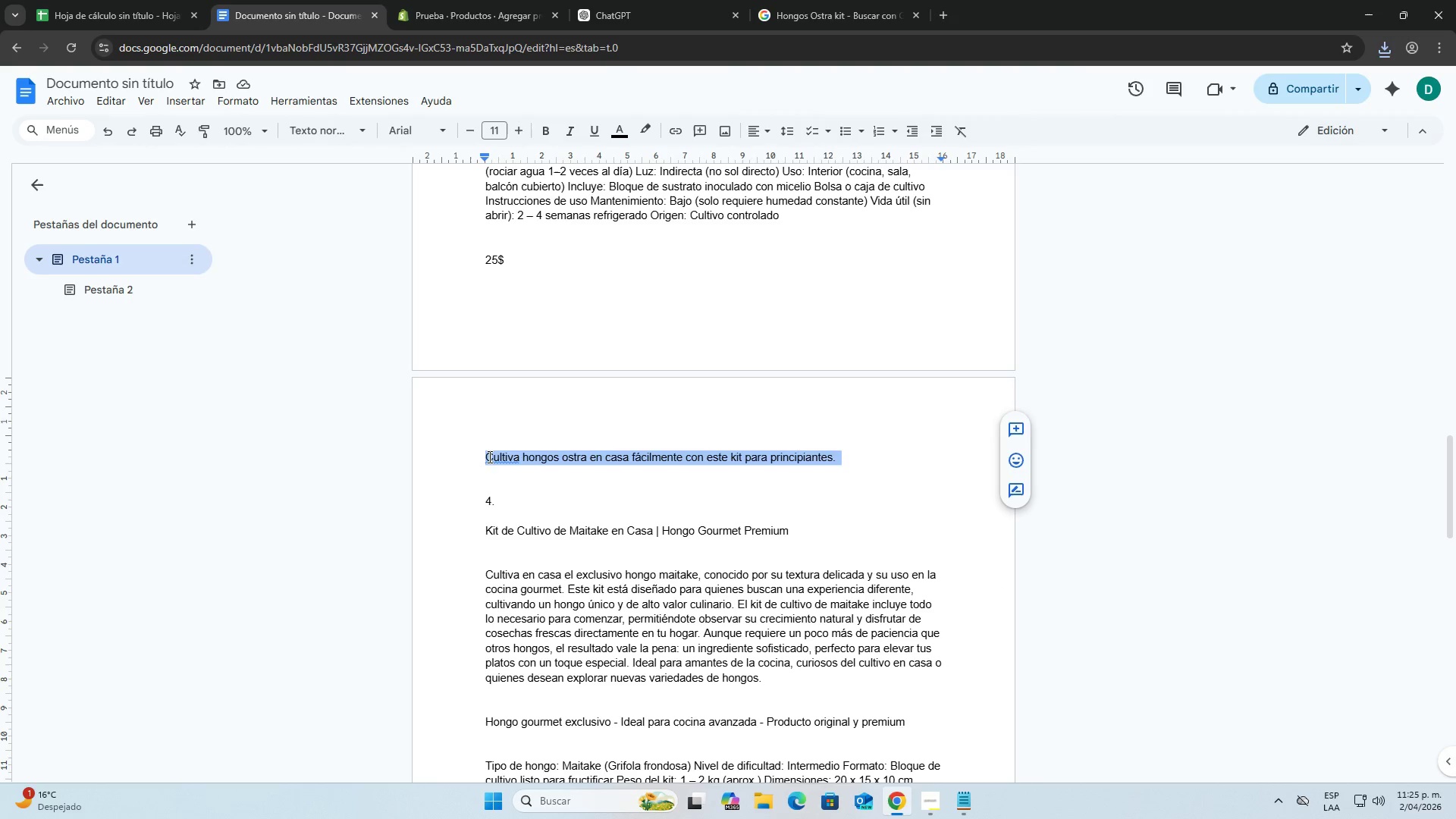 
left_click([451, 491])
 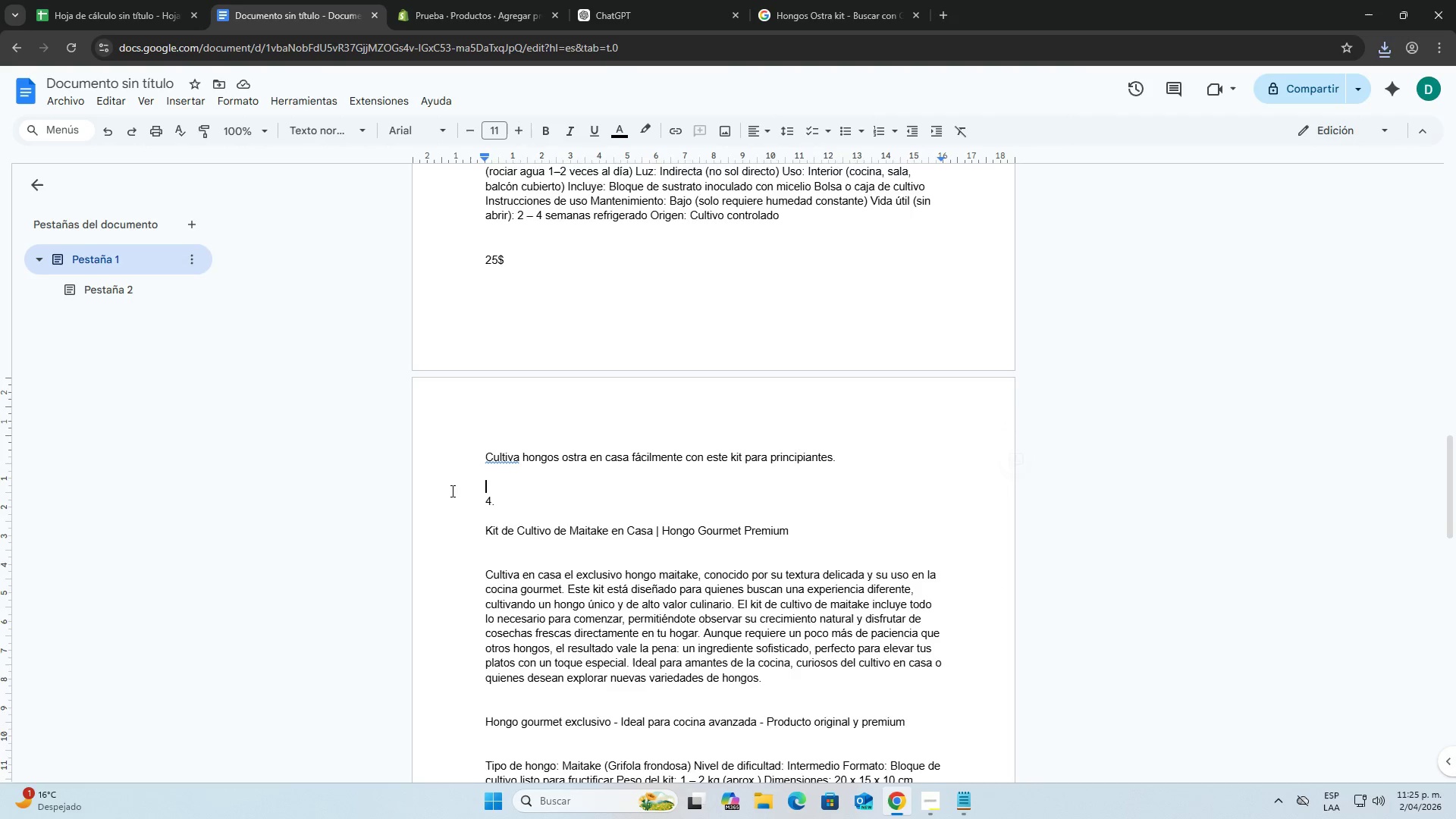 
scroll: coordinate [451, 491], scroll_direction: down, amount: 2.0
 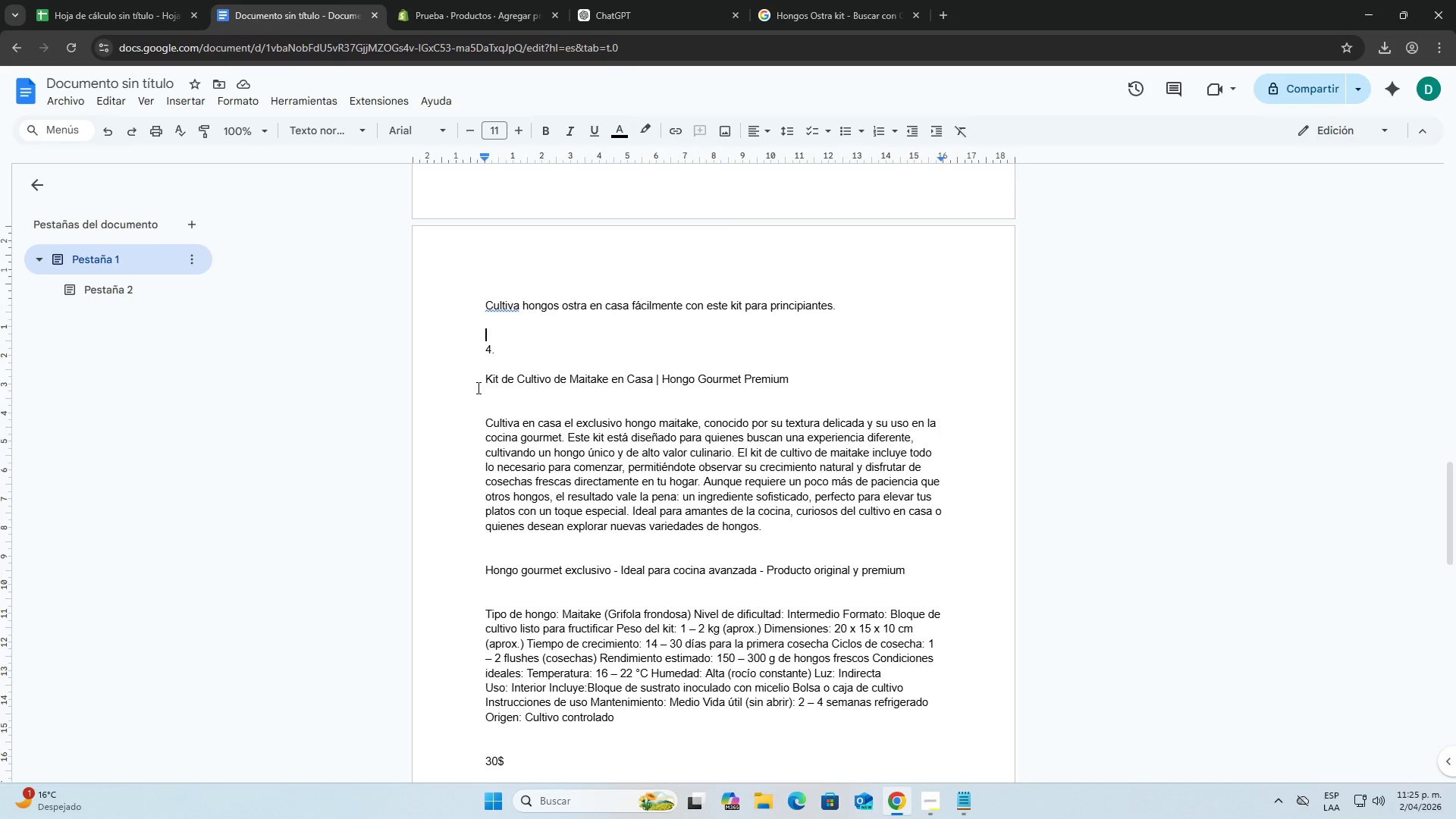 
left_click_drag(start_coordinate=[480, 381], to_coordinate=[802, 388])
 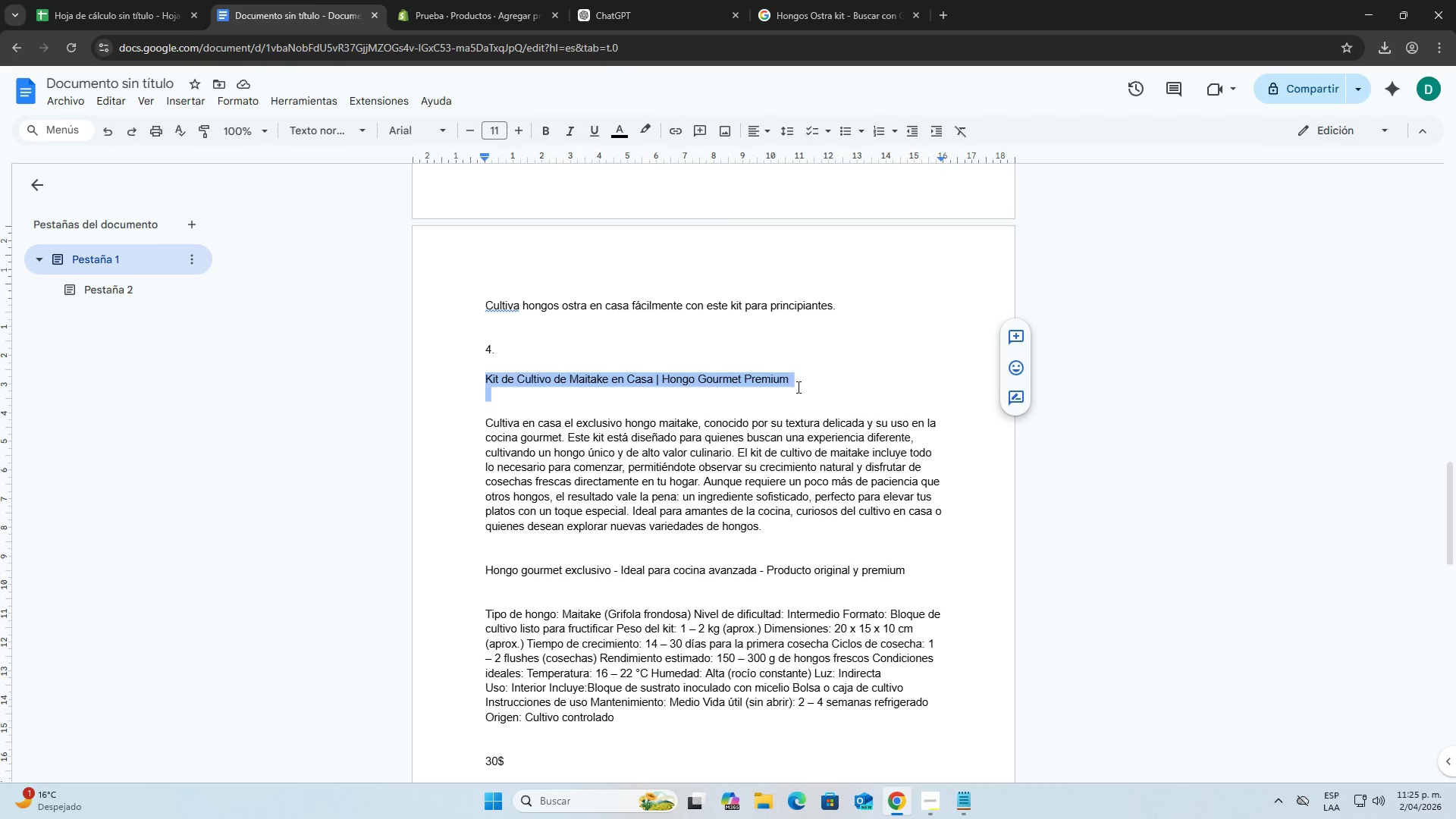 
hold_key(key=ControlLeft, duration=0.36)
 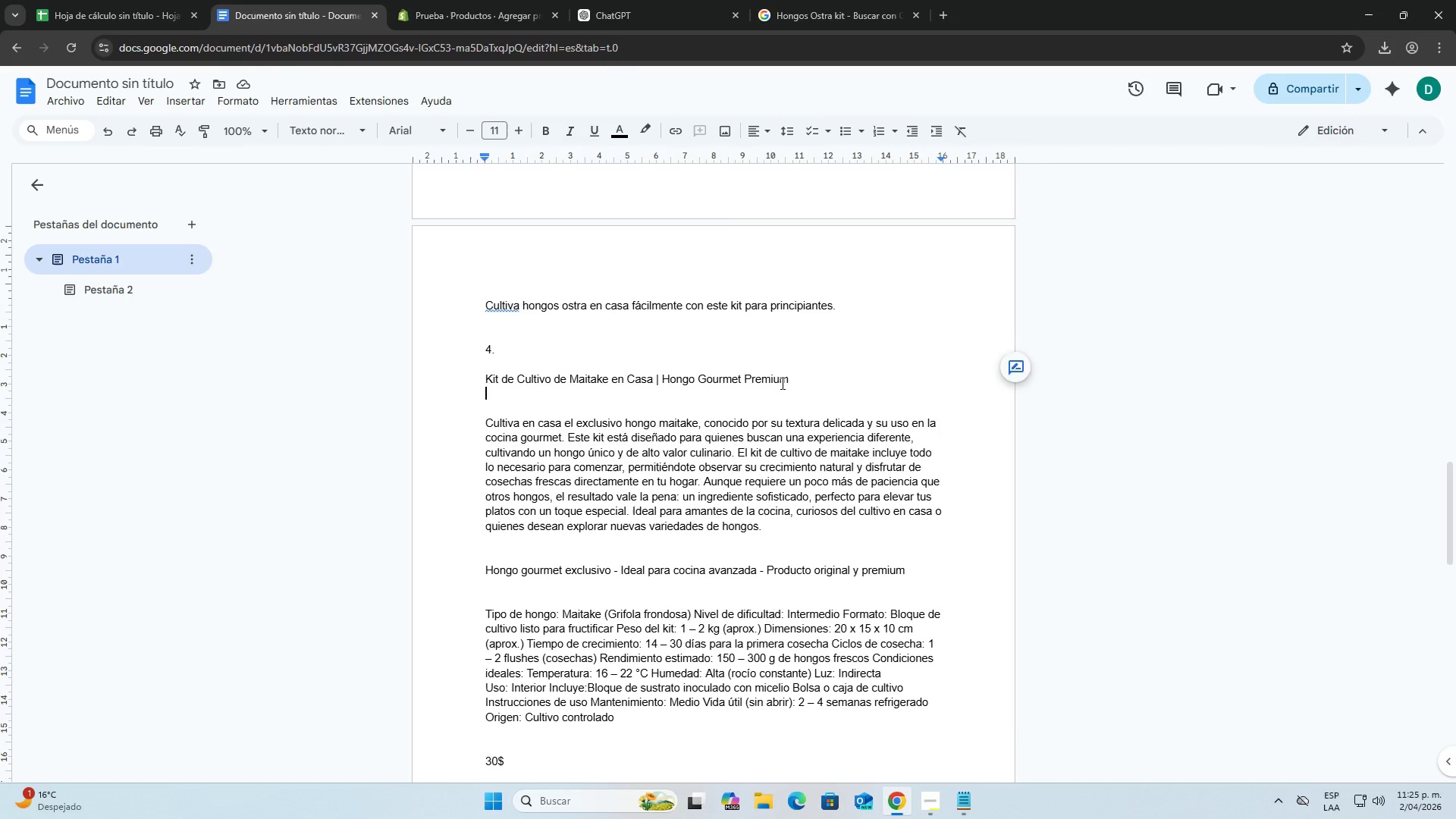 
left_click([782, 390])
 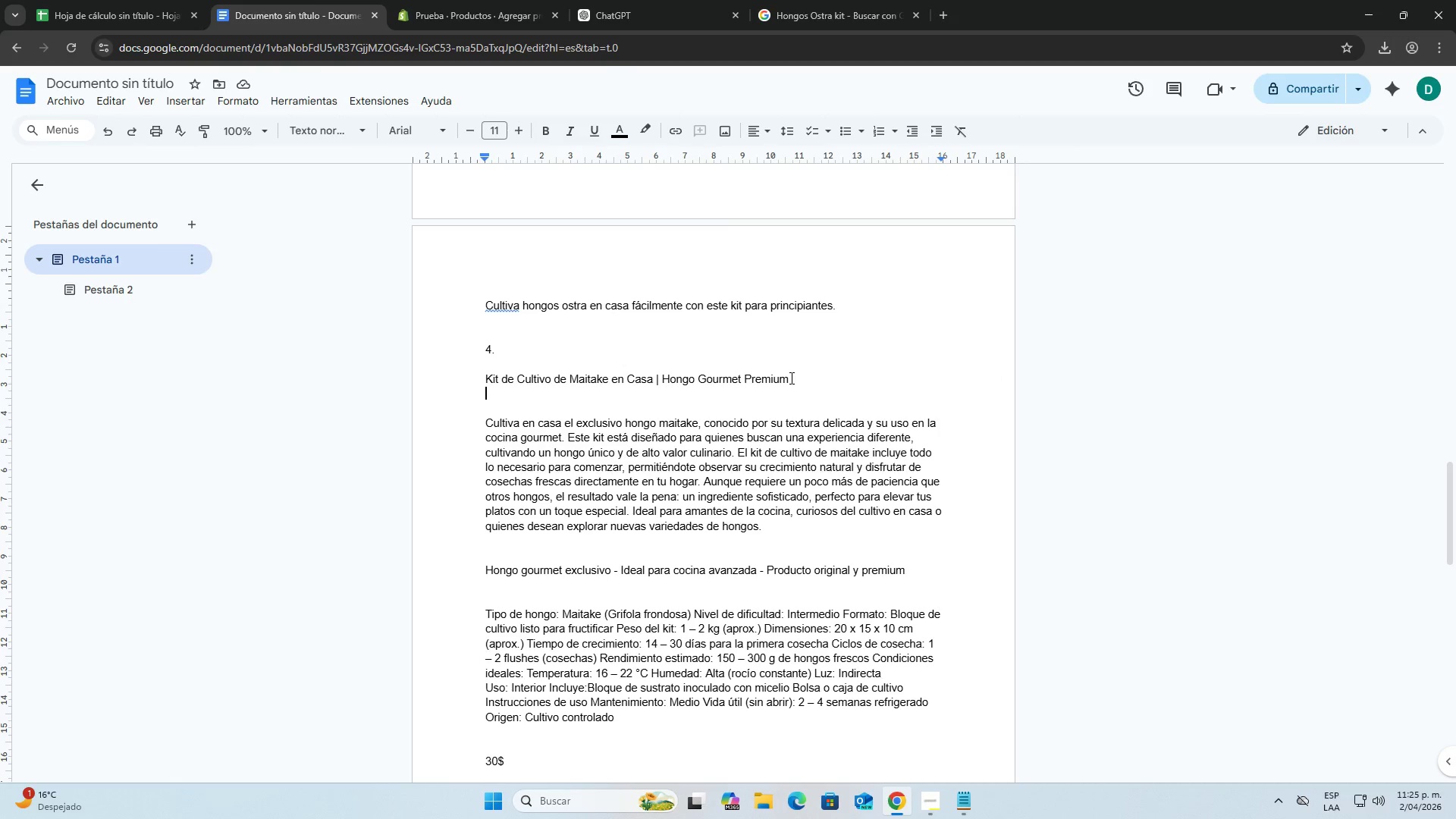 
left_click_drag(start_coordinate=[789, 378], to_coordinate=[476, 381])
 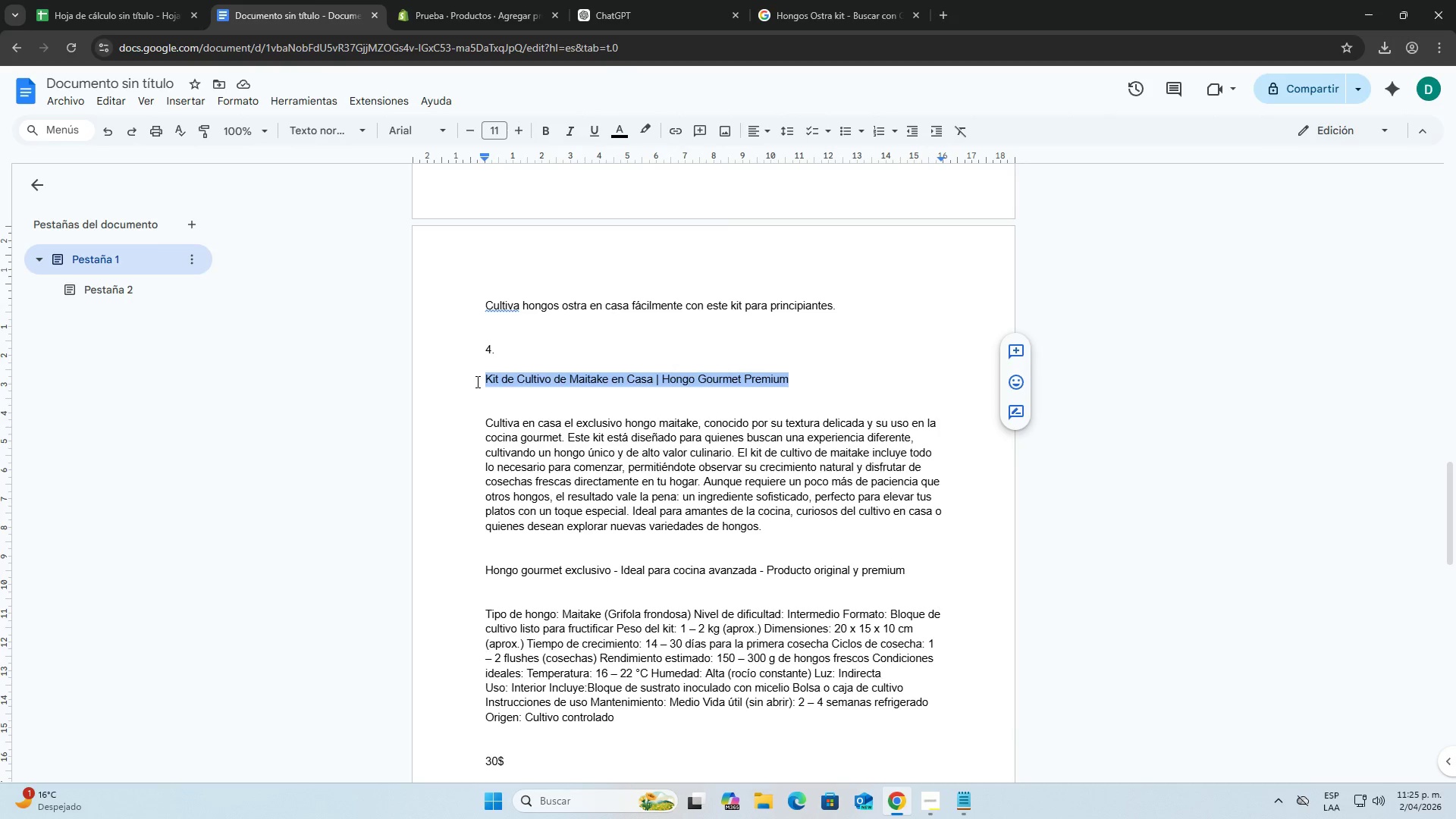 
key(Control+C)
 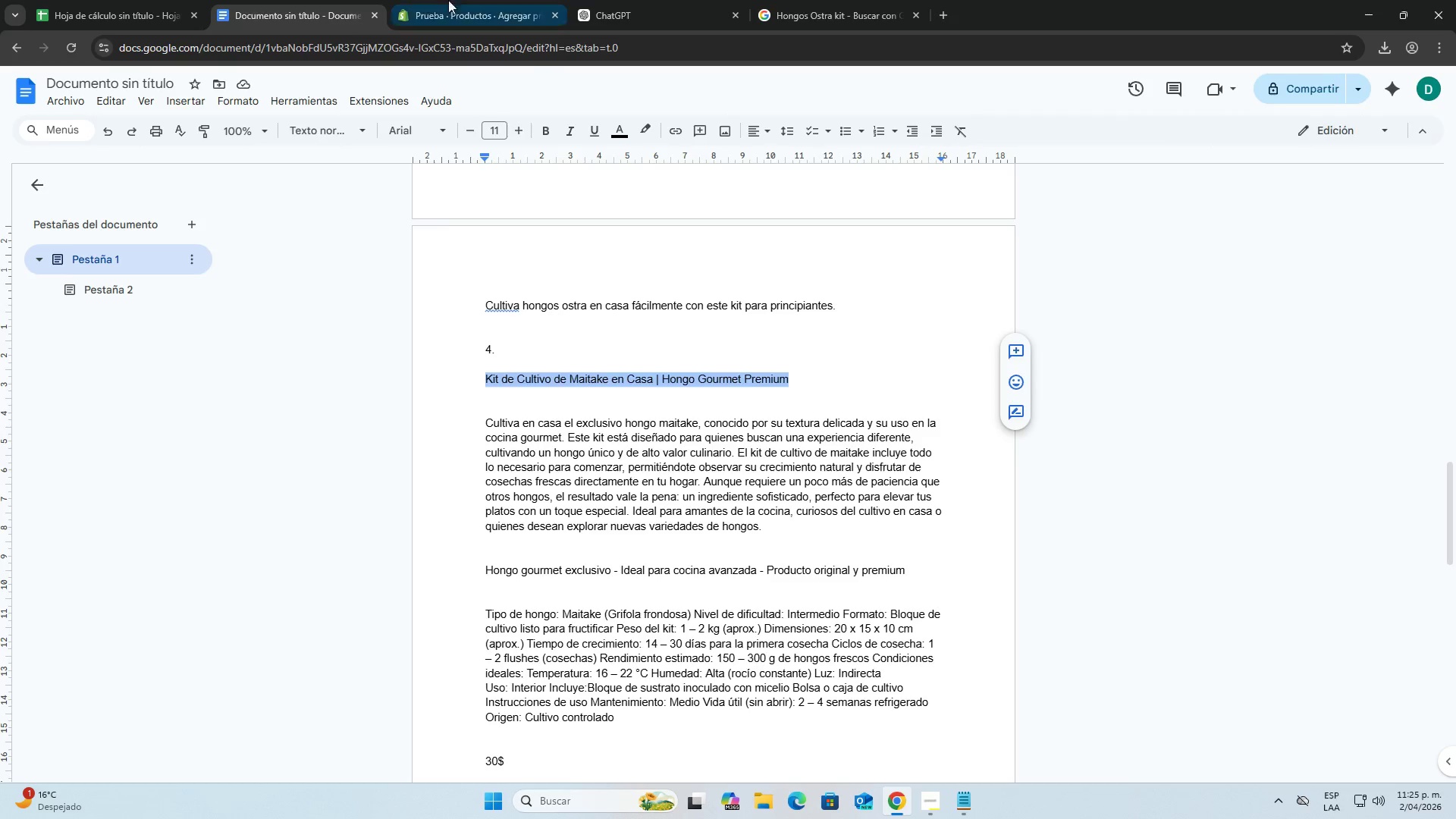 
left_click([457, 0])
 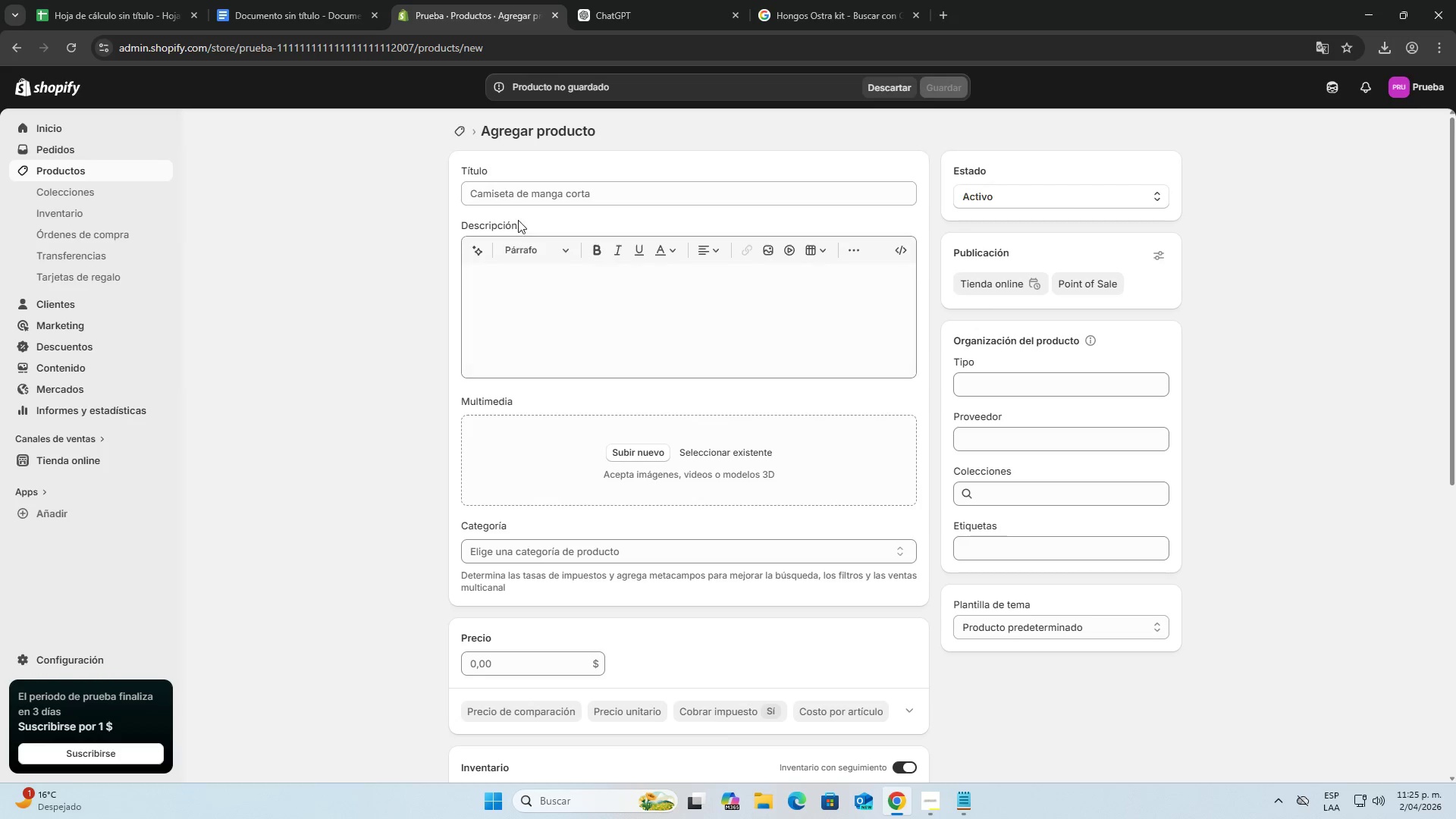 
left_click([519, 193])
 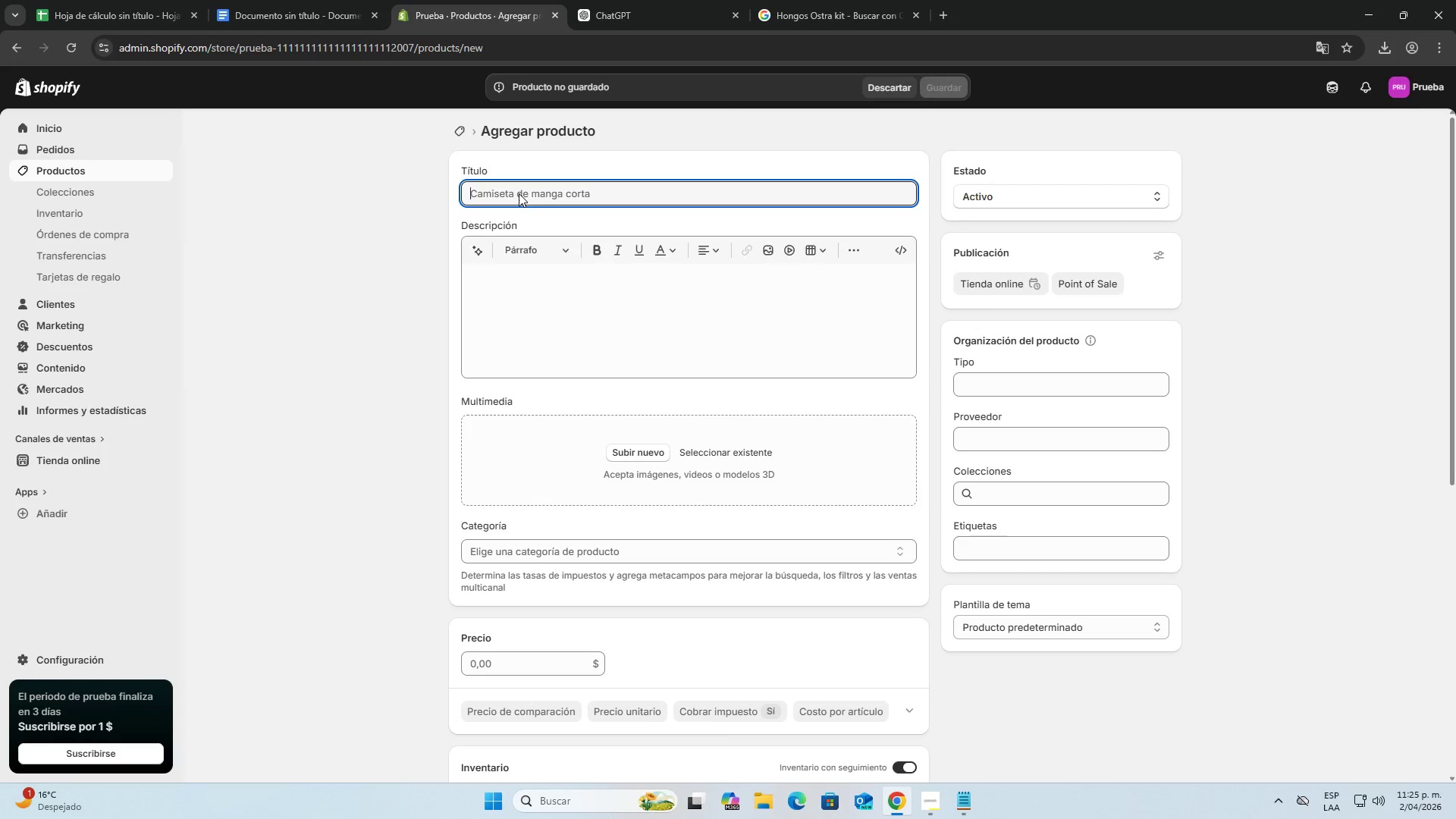 
key(Control+ControlLeft)
 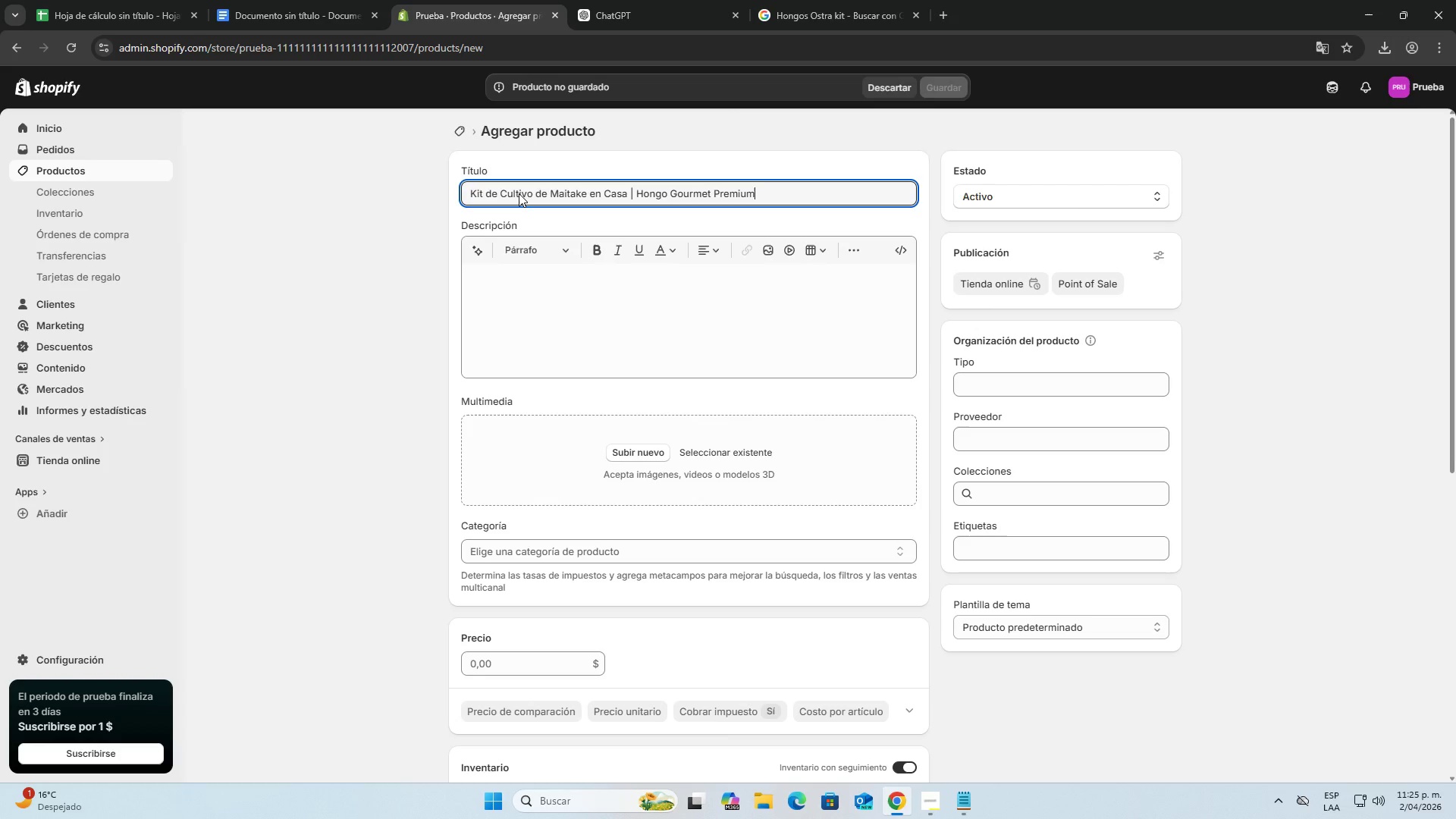 
key(Control+V)
 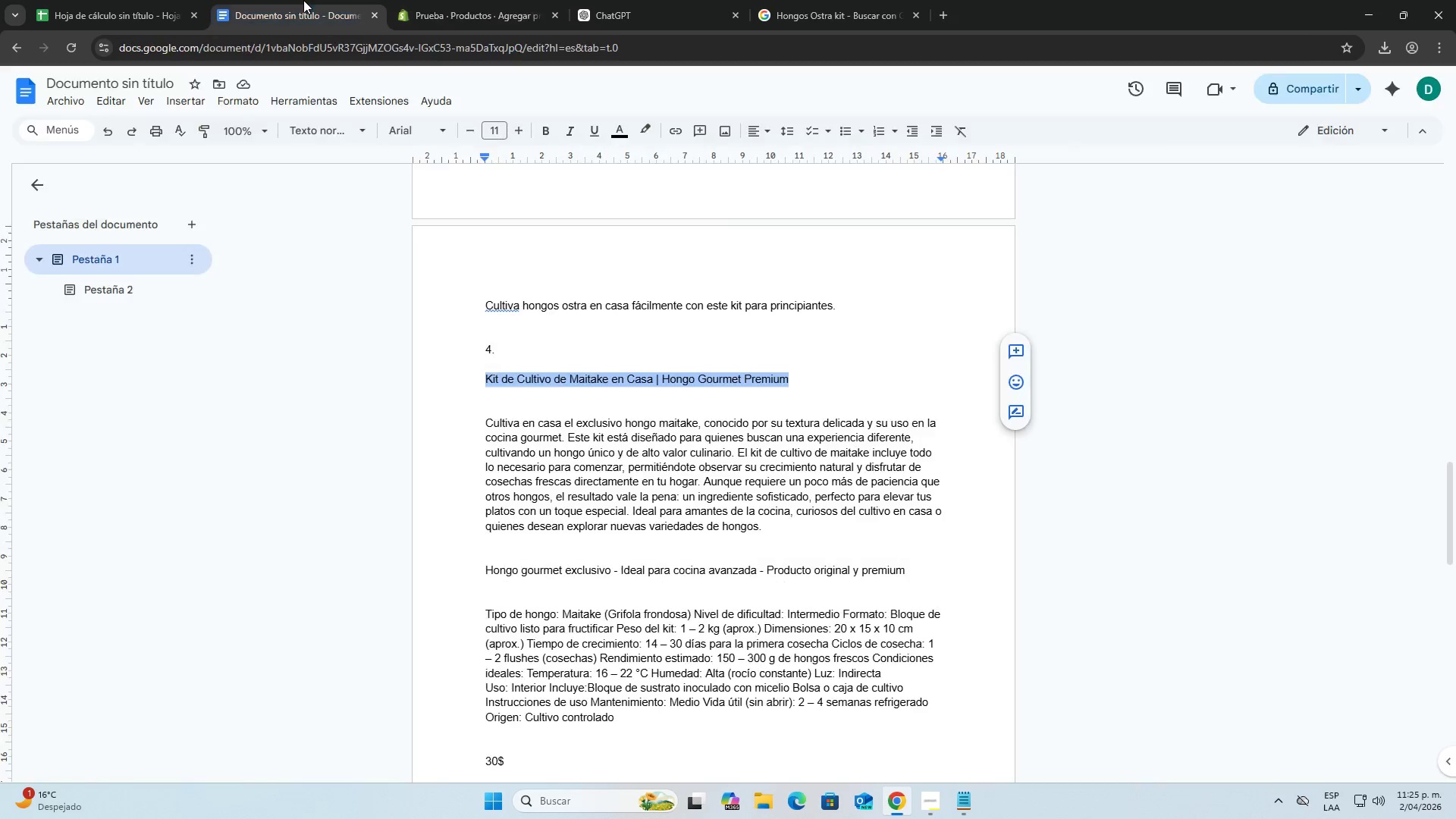 
double_click([472, 479])
 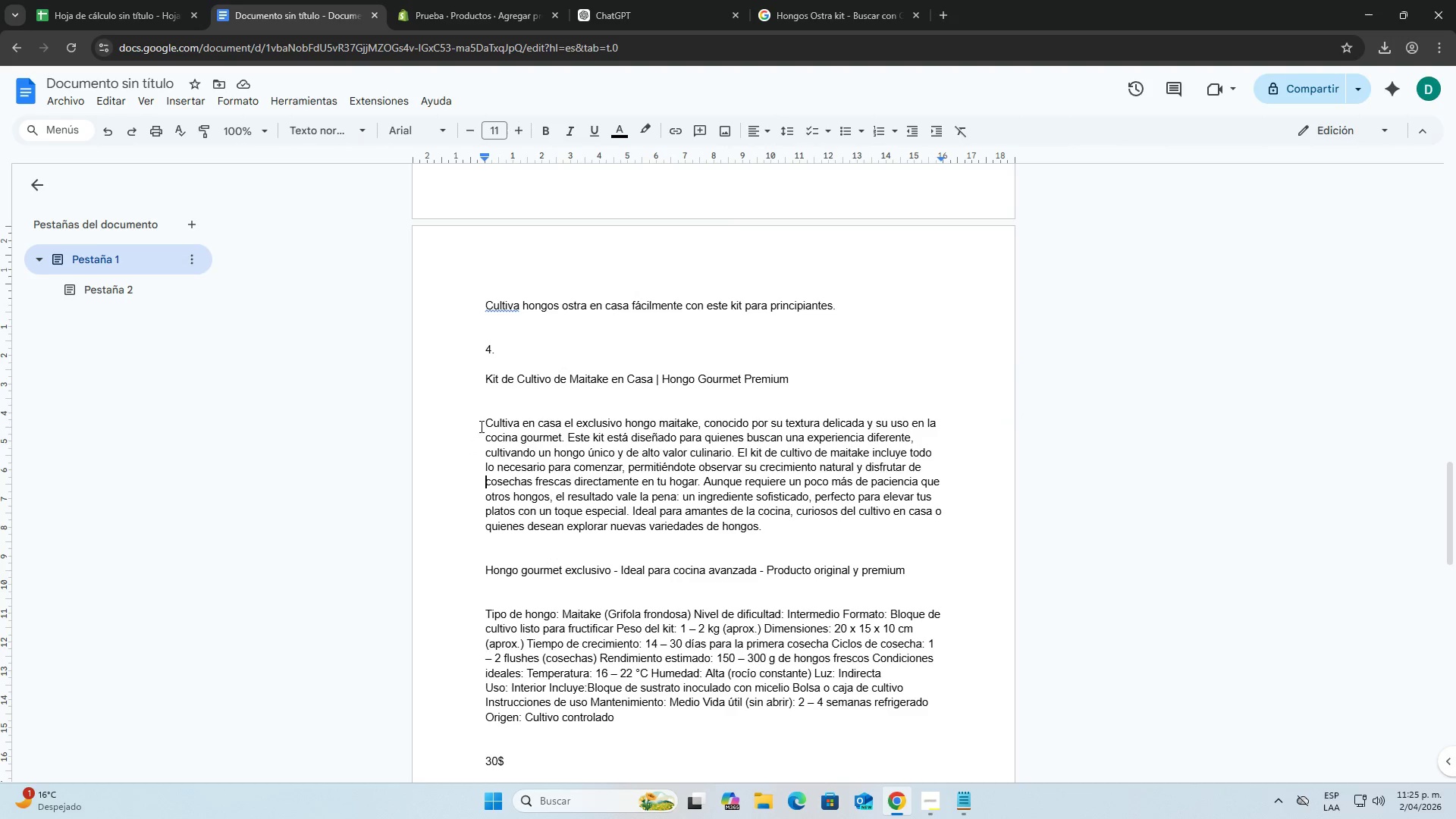 
left_click_drag(start_coordinate=[485, 424], to_coordinate=[664, 724])
 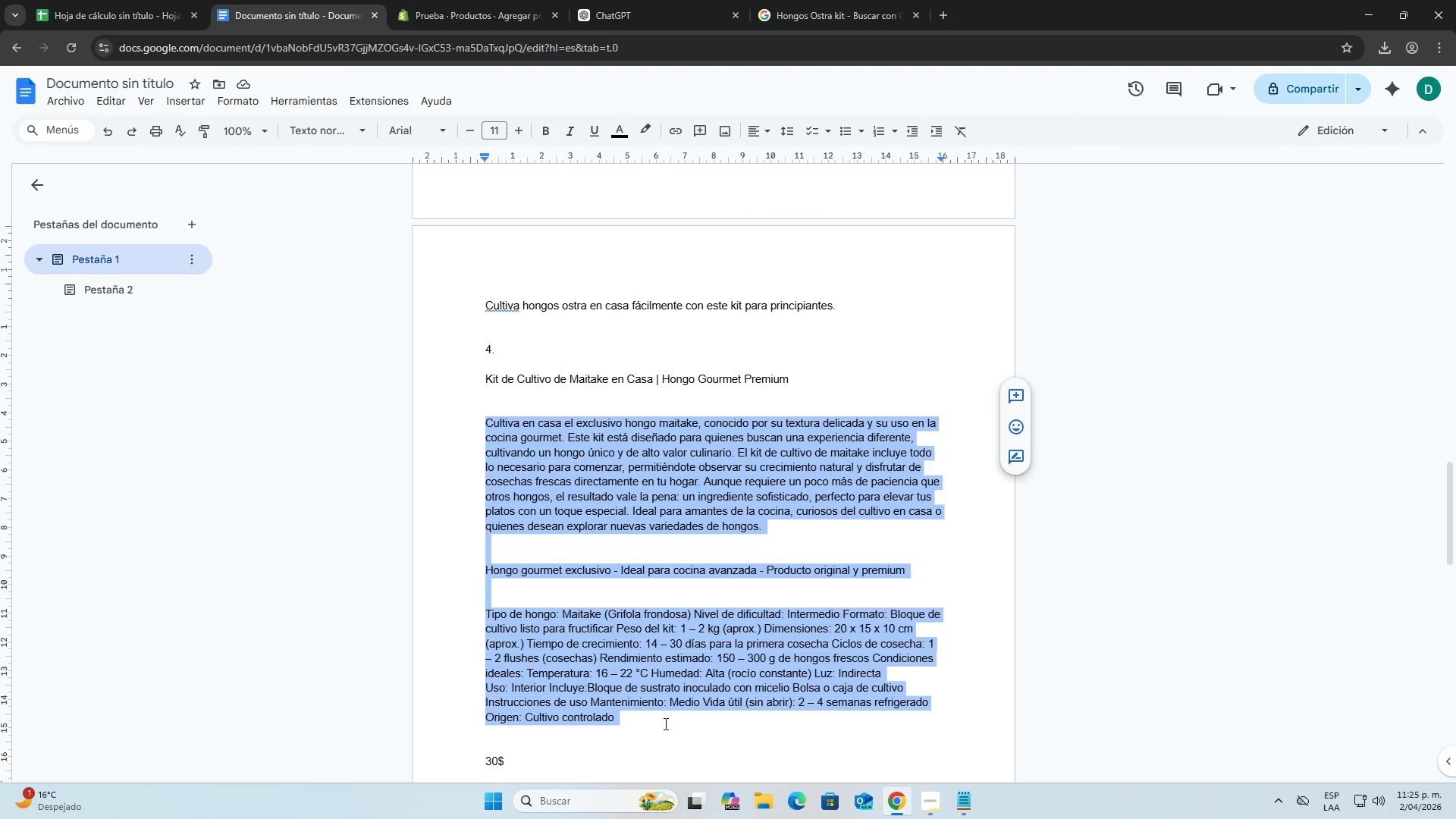 
key(Control+ControlLeft)
 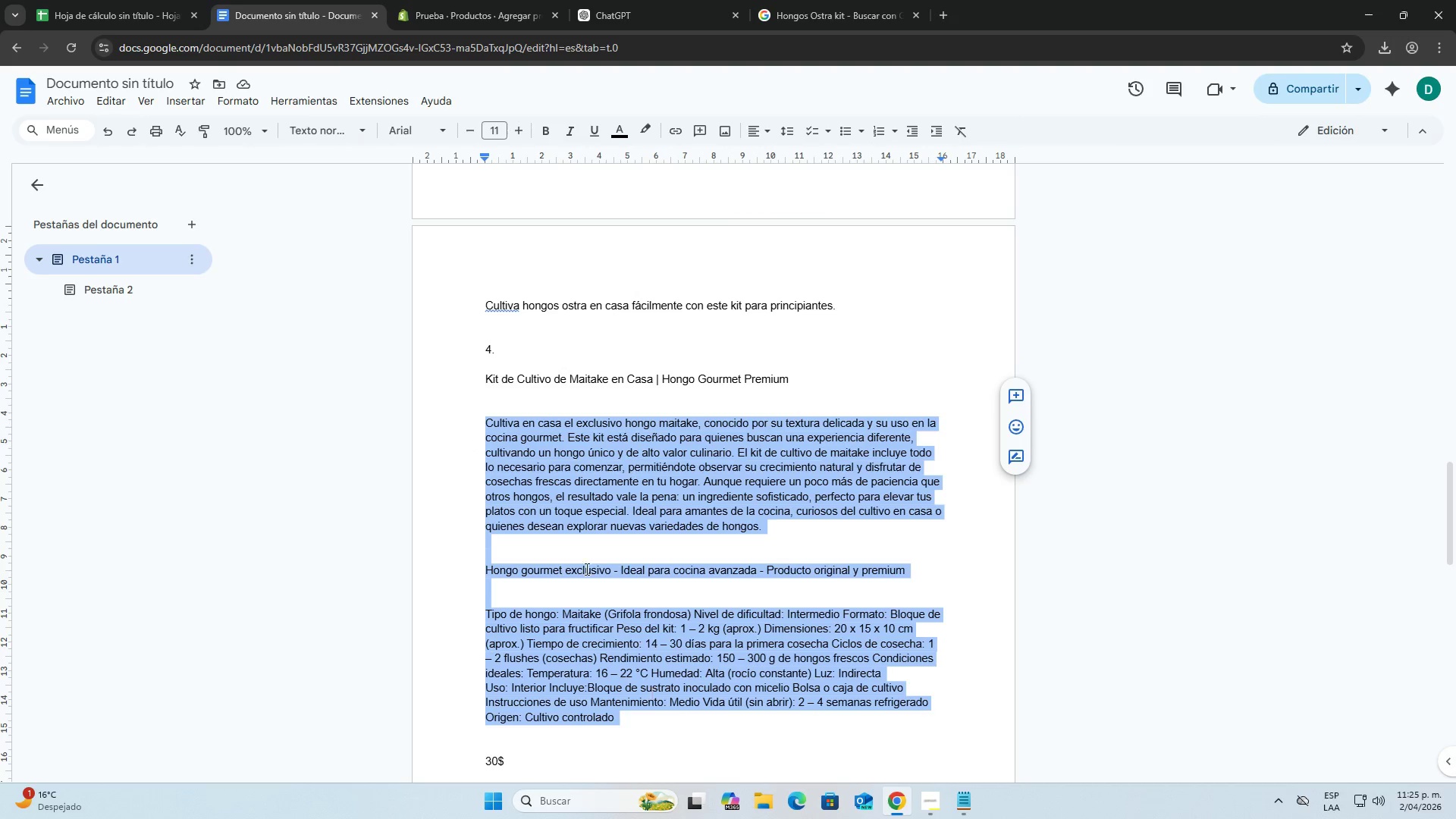 
key(Control+C)
 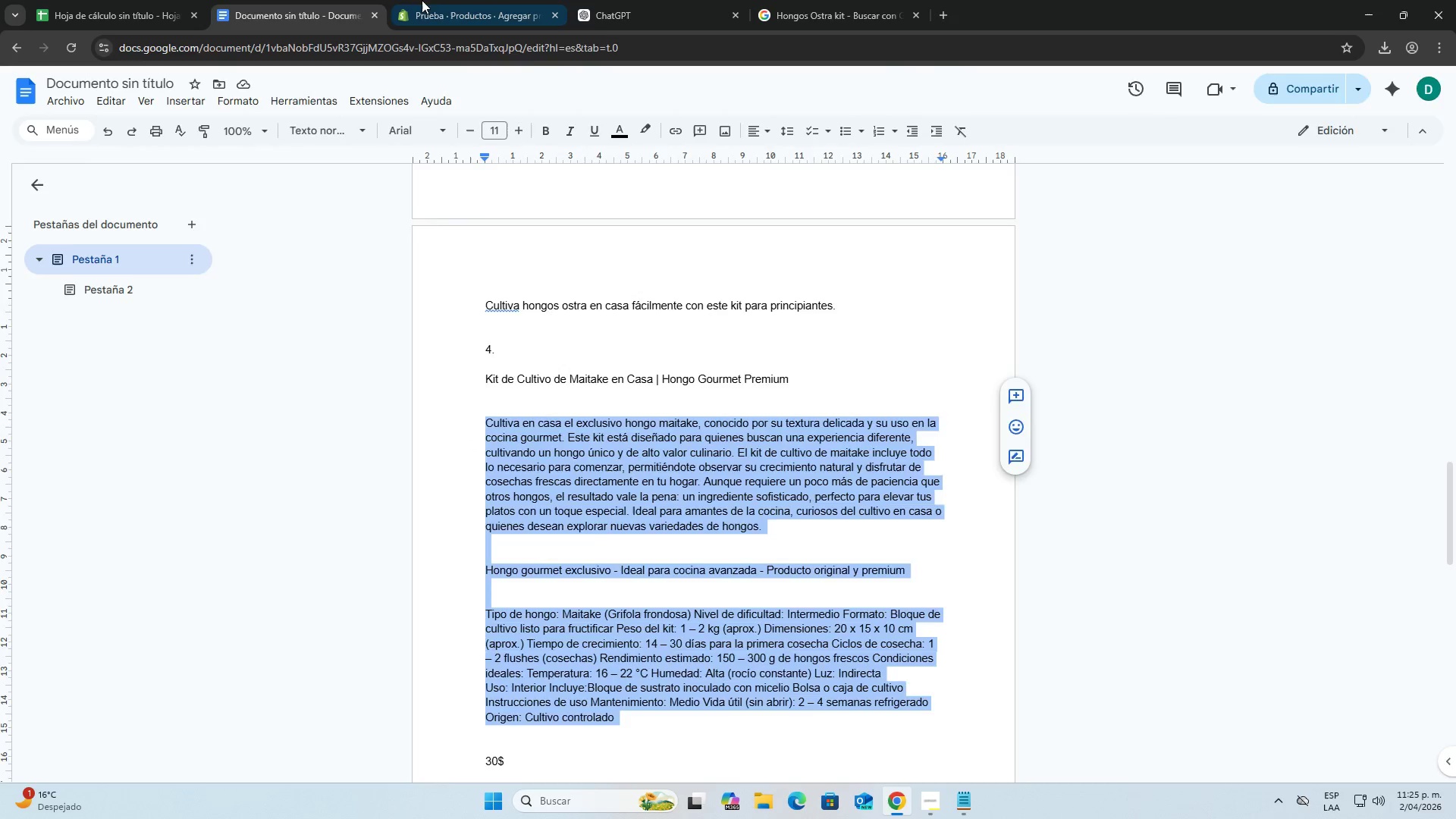 
left_click([431, 0])
 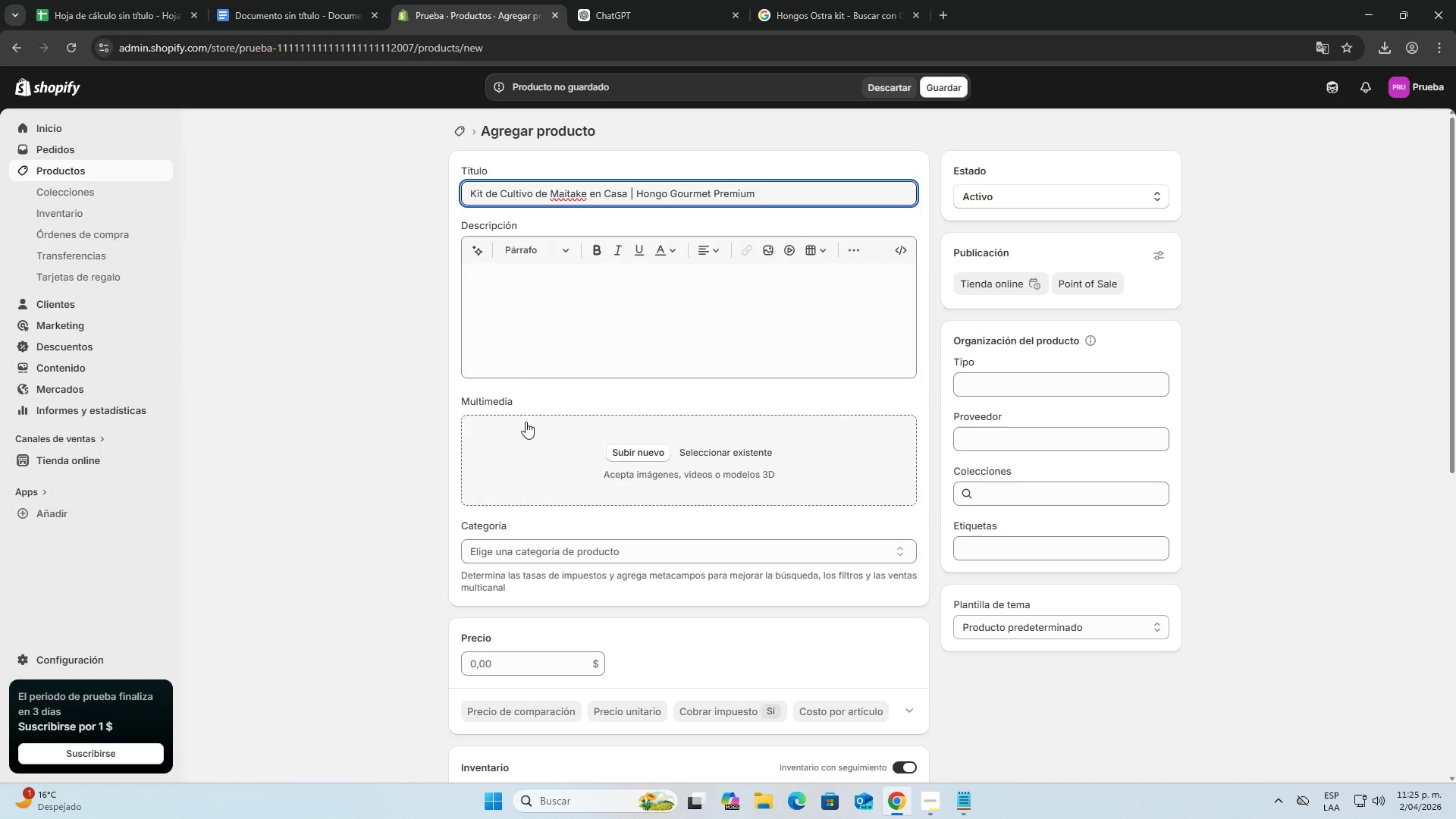 
left_click([509, 290])
 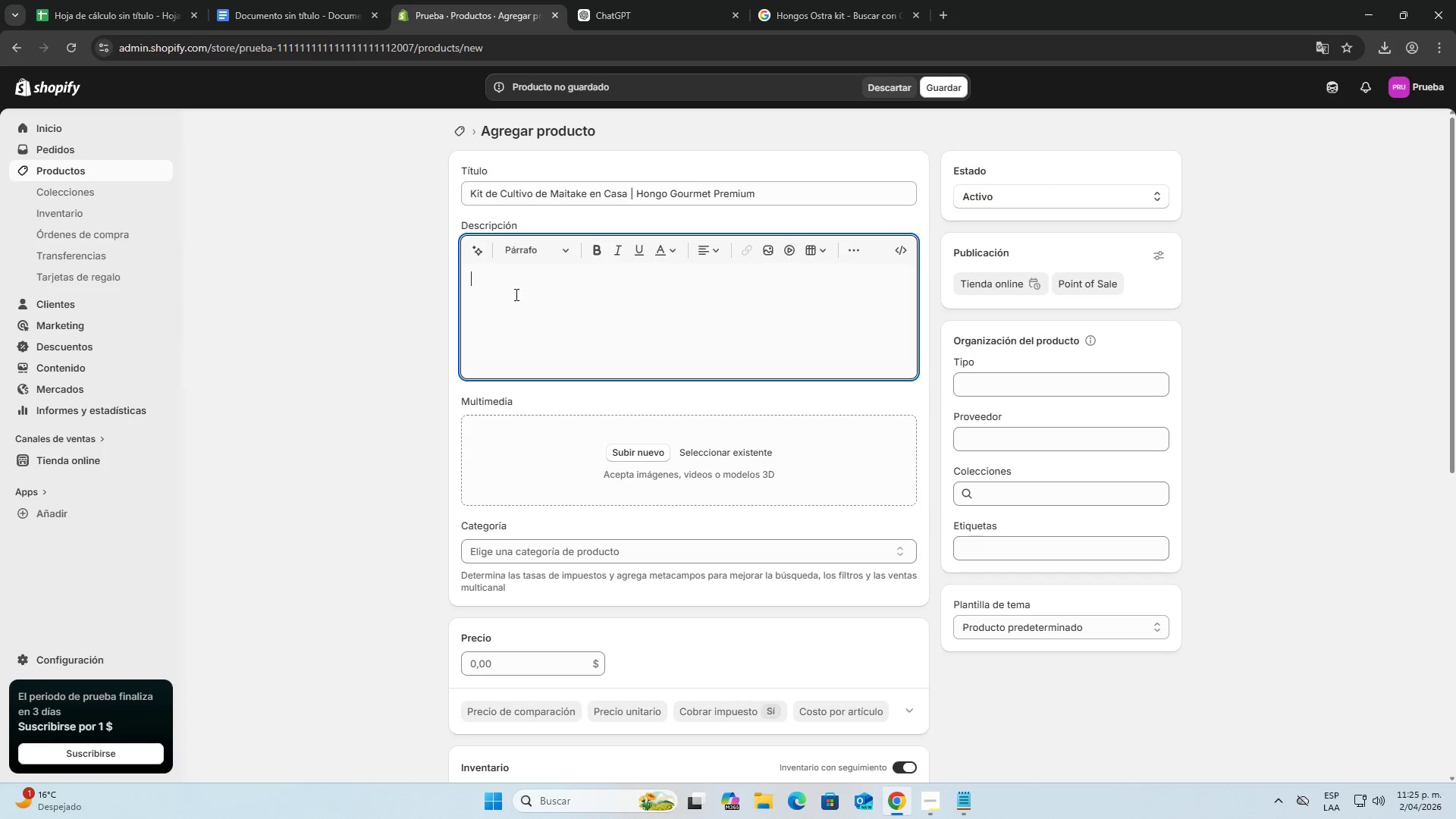 
key(Control+ControlLeft)
 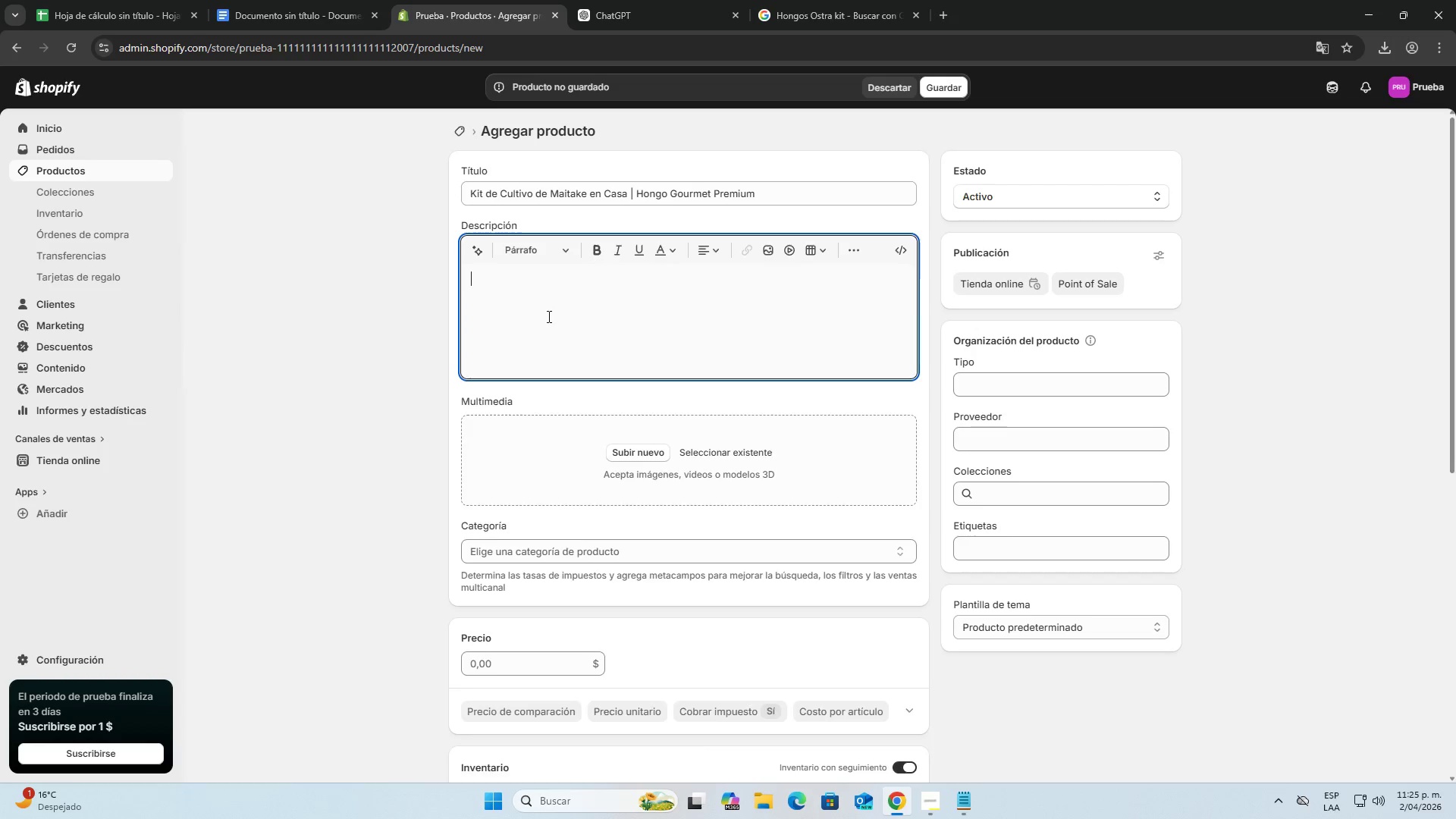 
key(Control+V)
 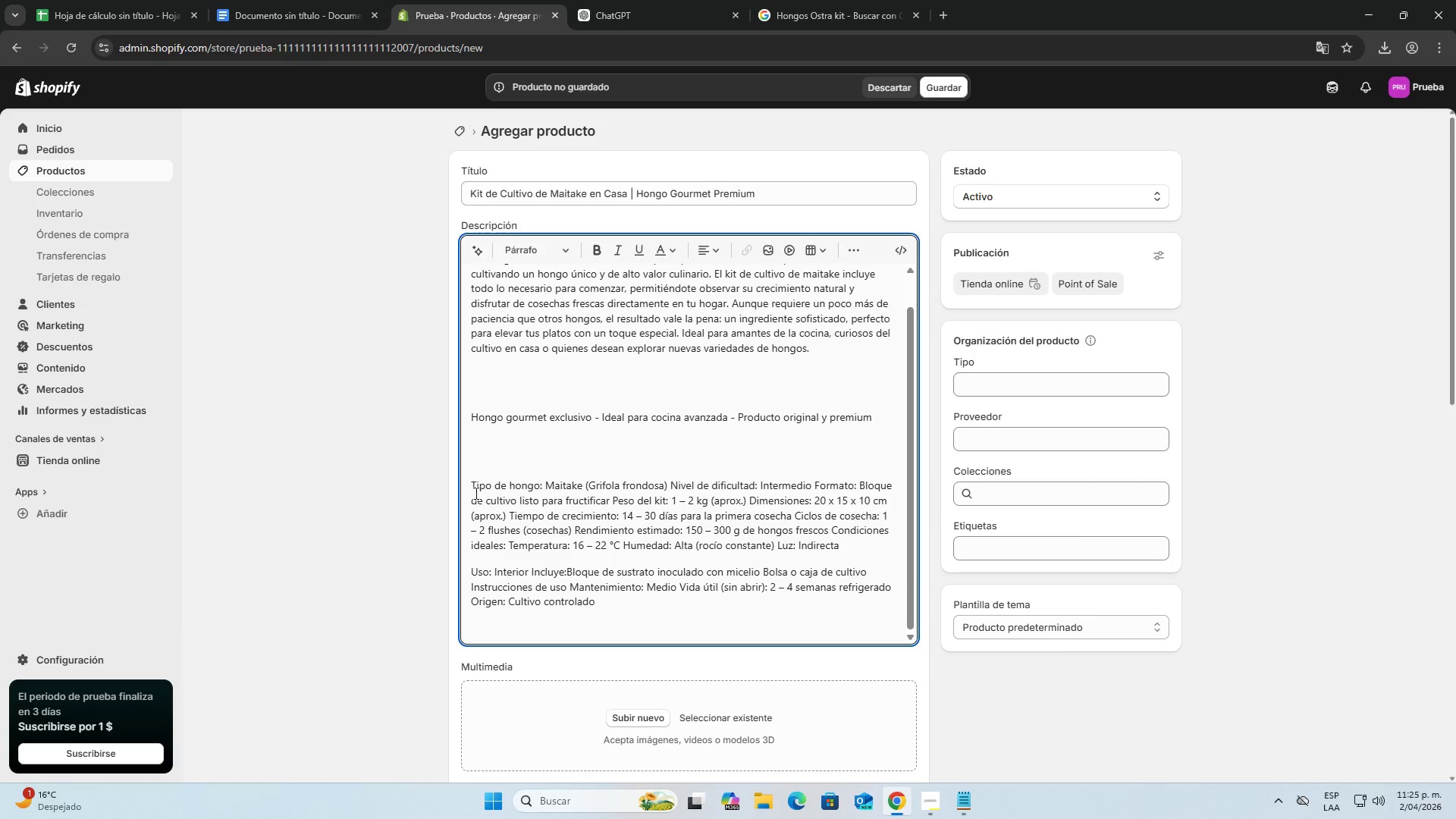 
left_click([473, 490])
 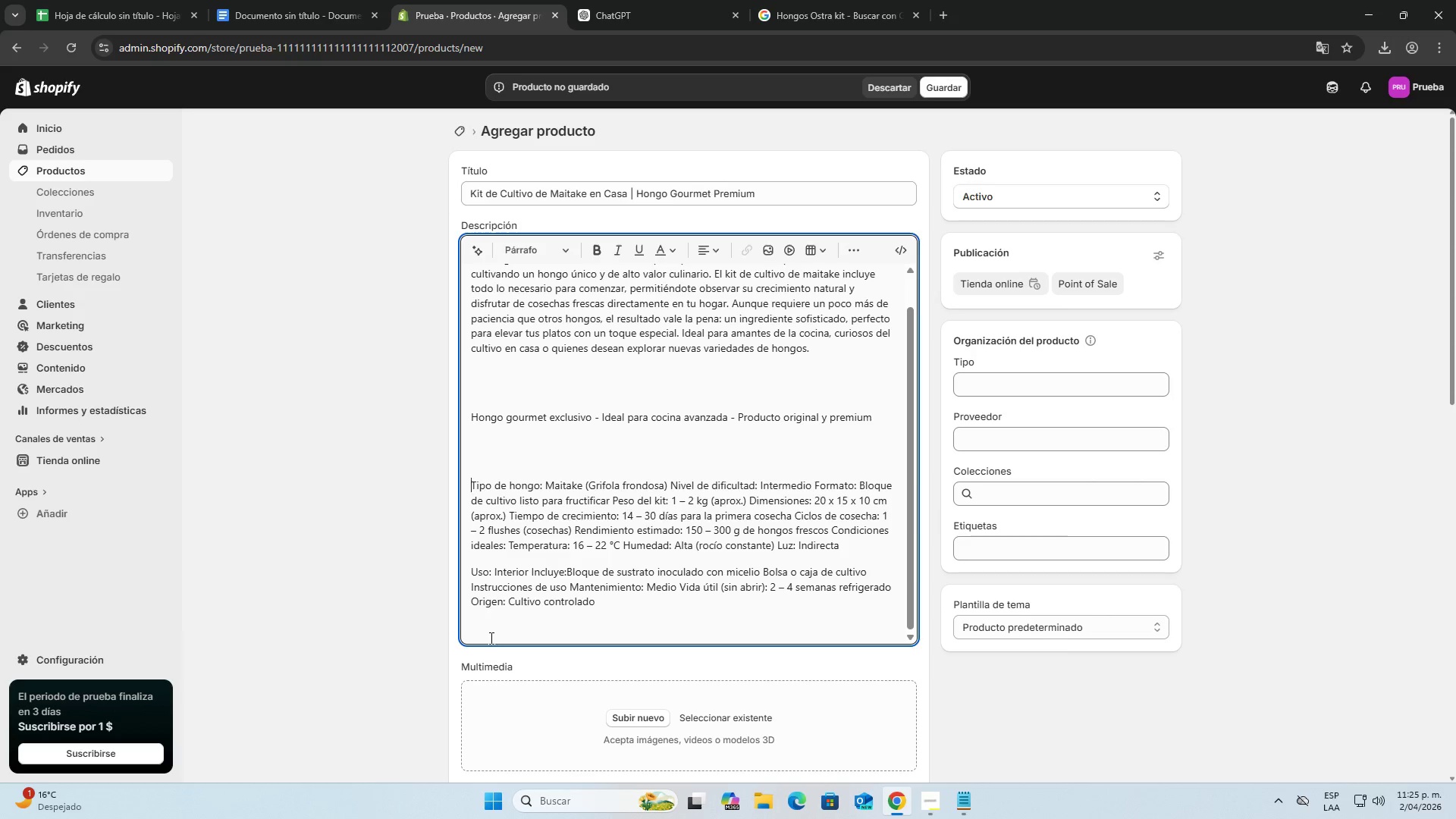 
key(Backspace)
 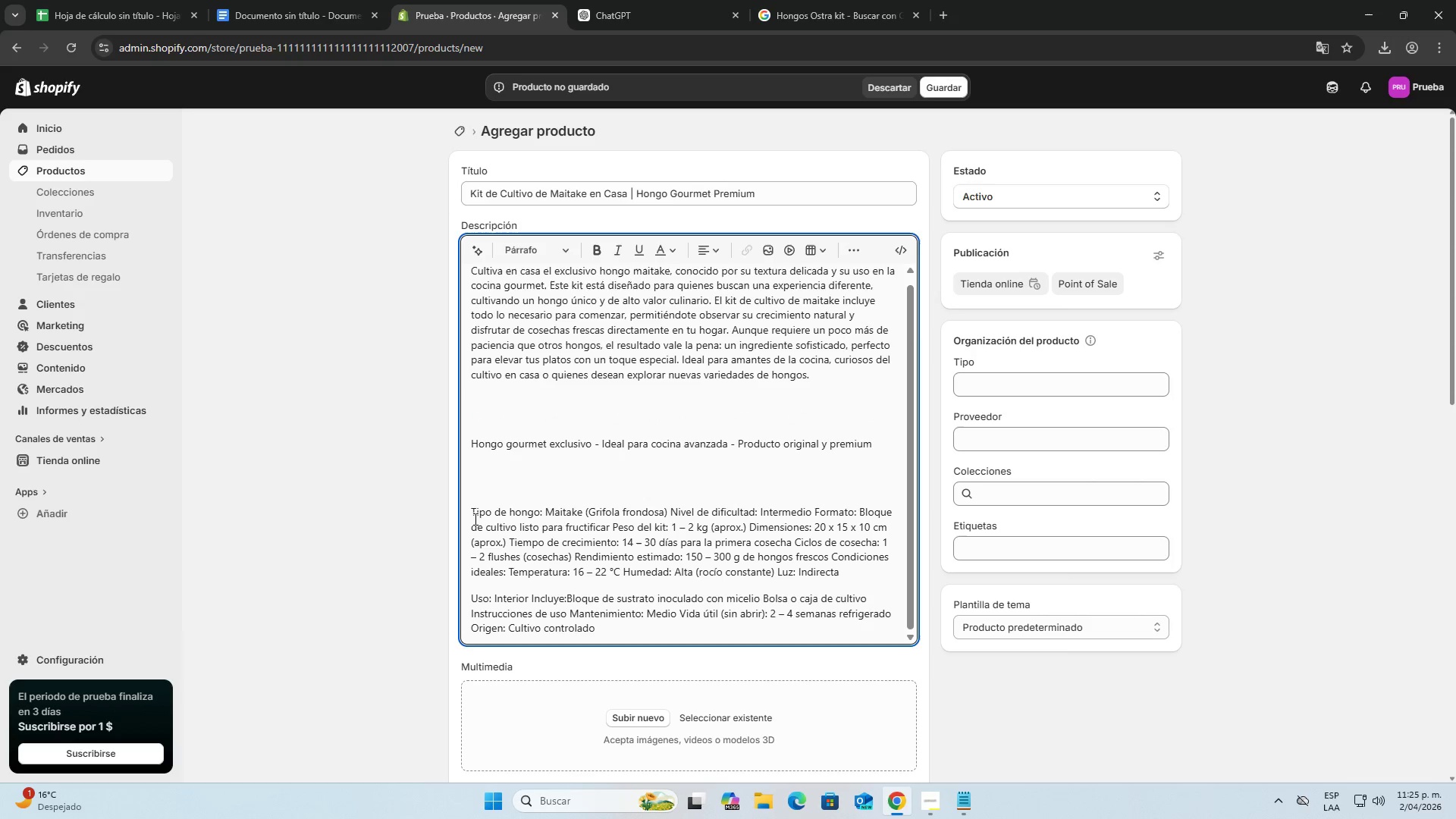 
left_click([472, 510])
 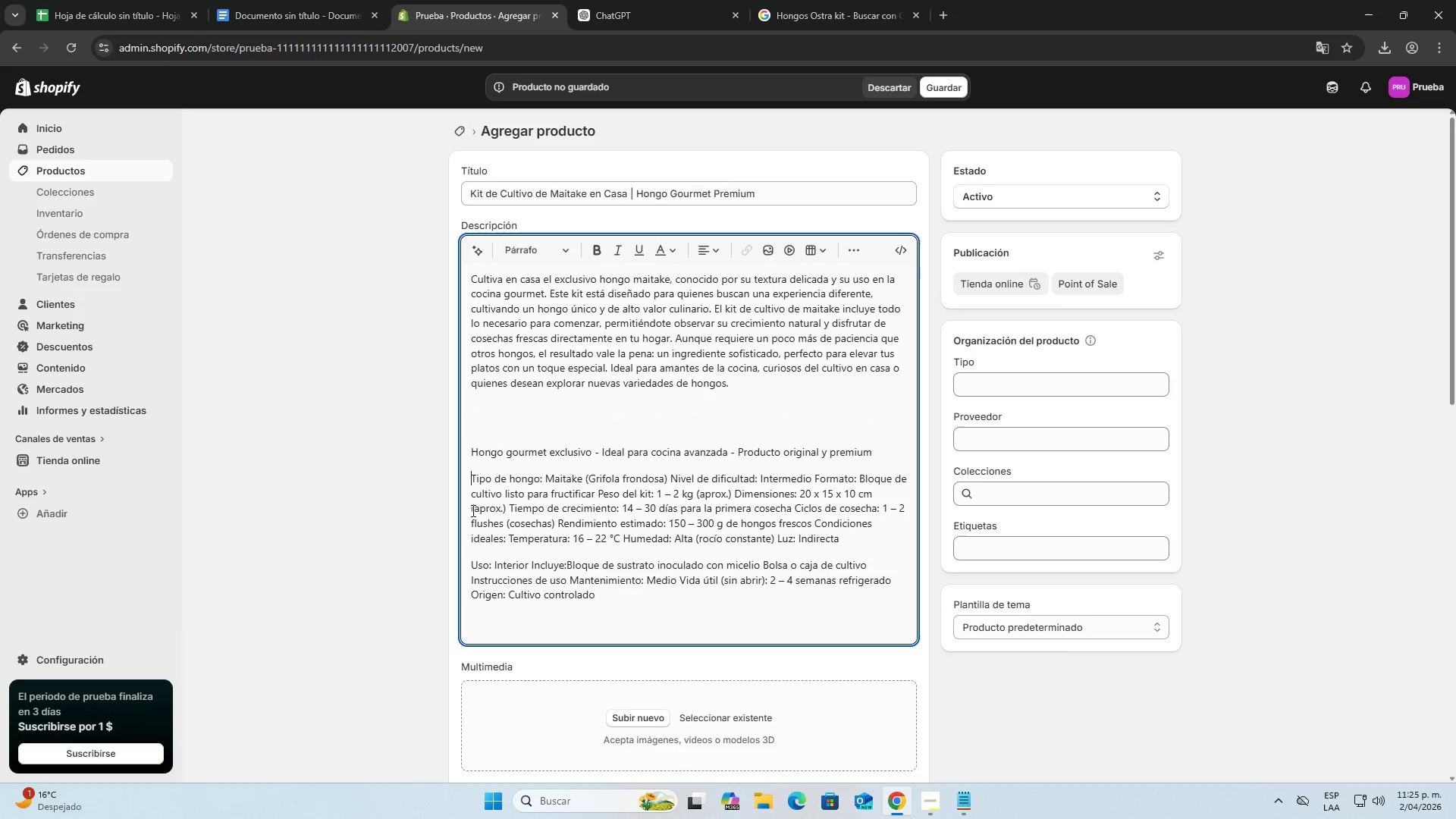 
key(Backspace)
 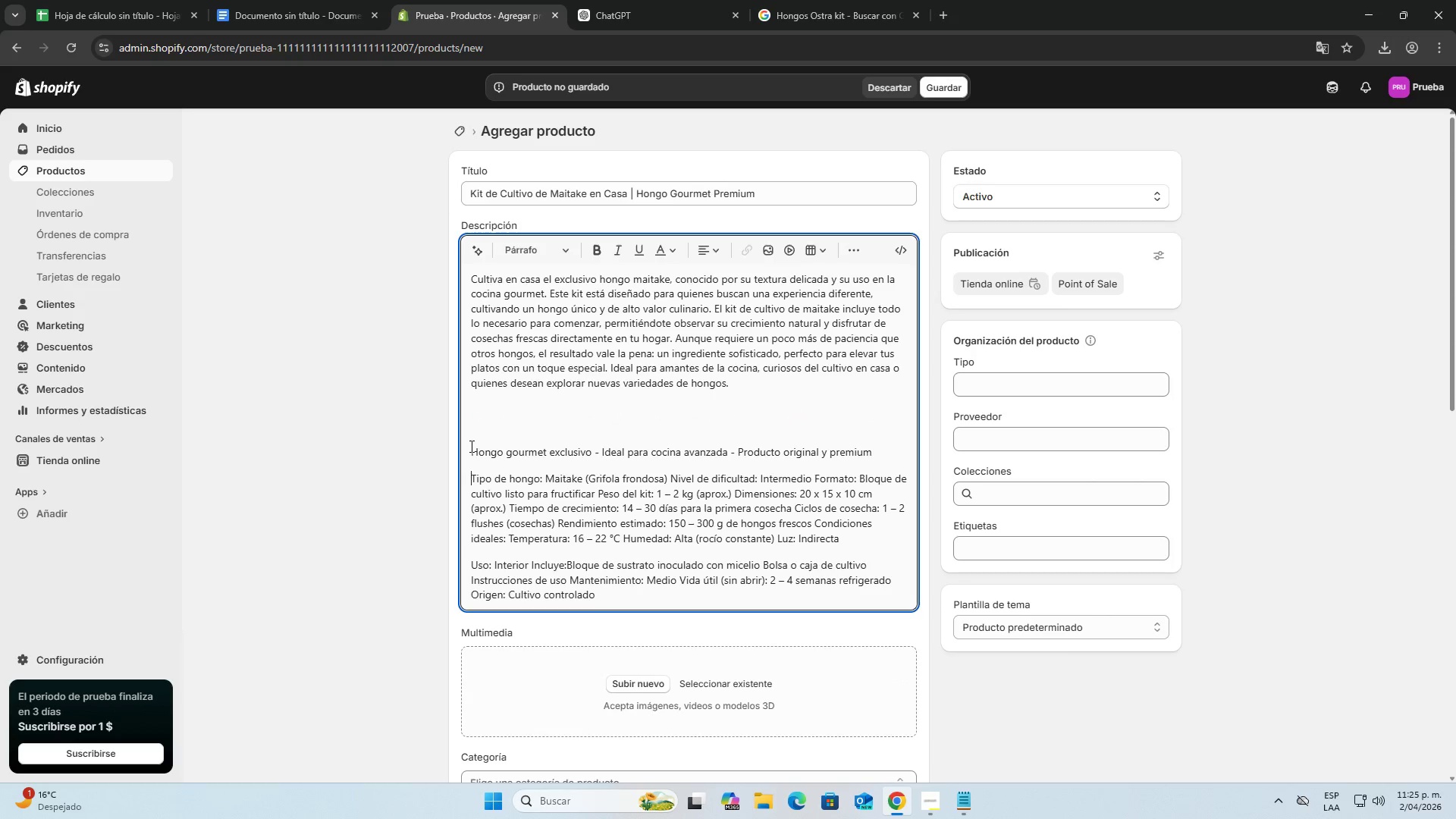 
left_click([470, 446])
 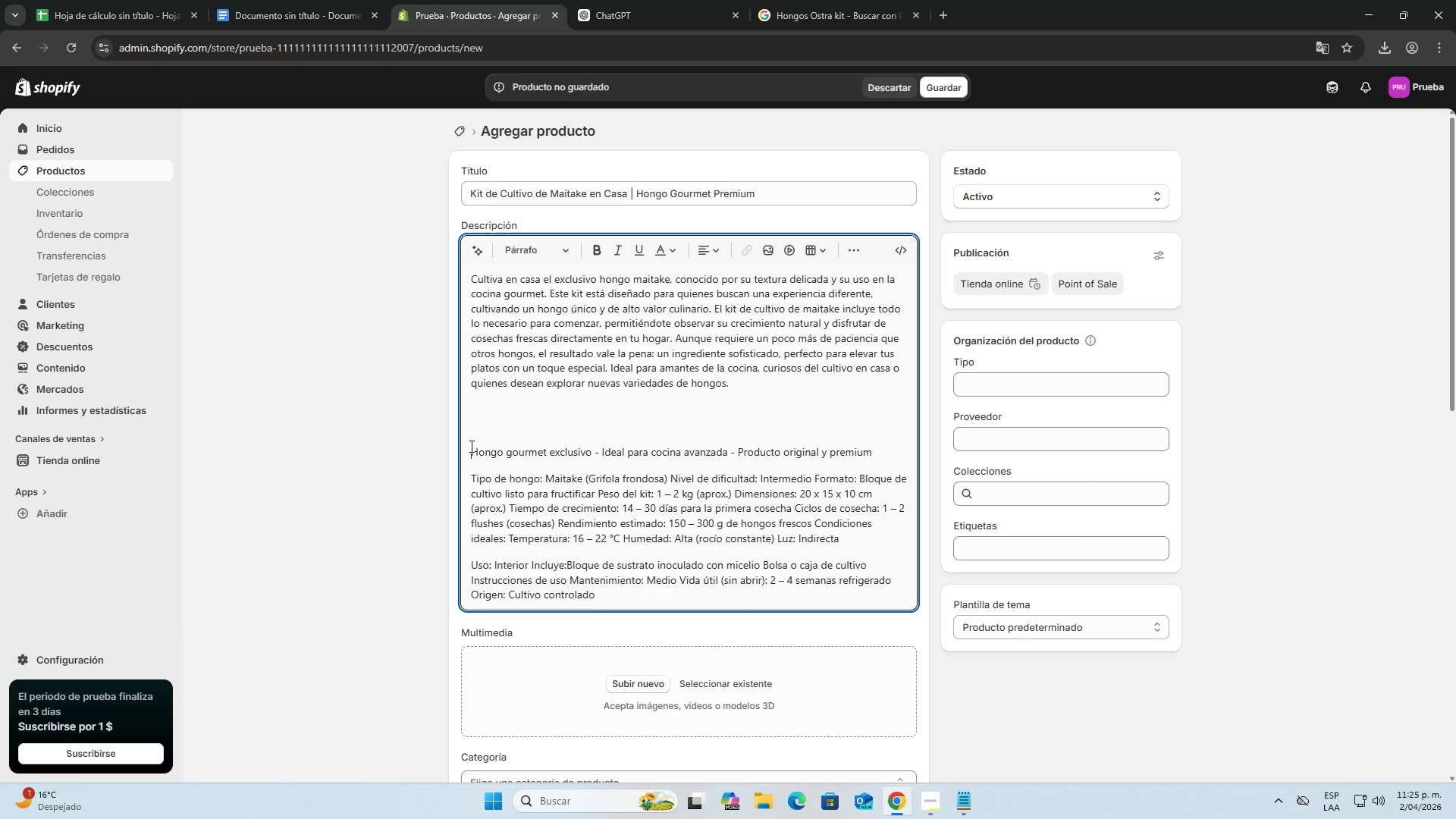 
key(Backspace)
 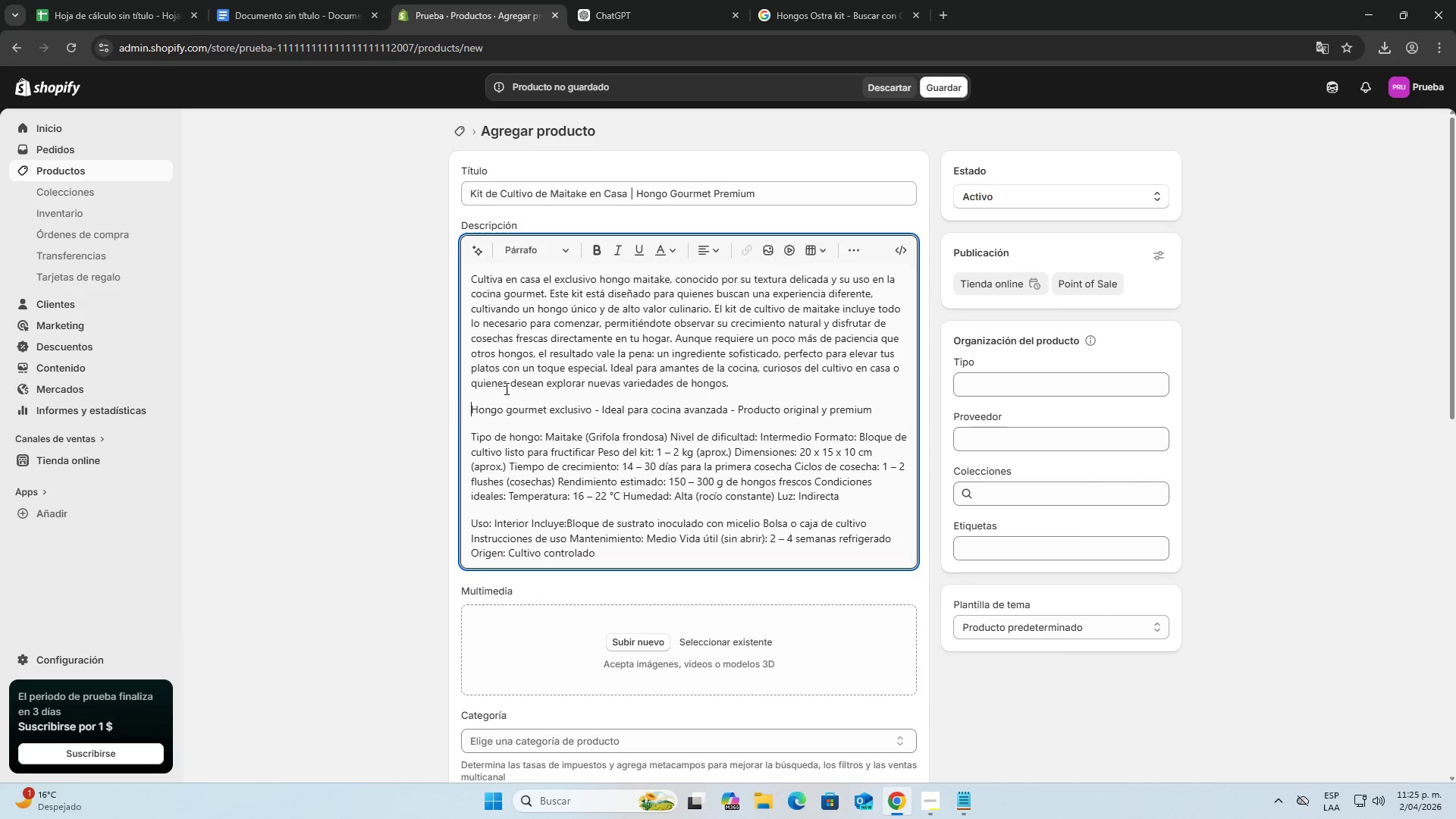 
left_click([393, 455])
 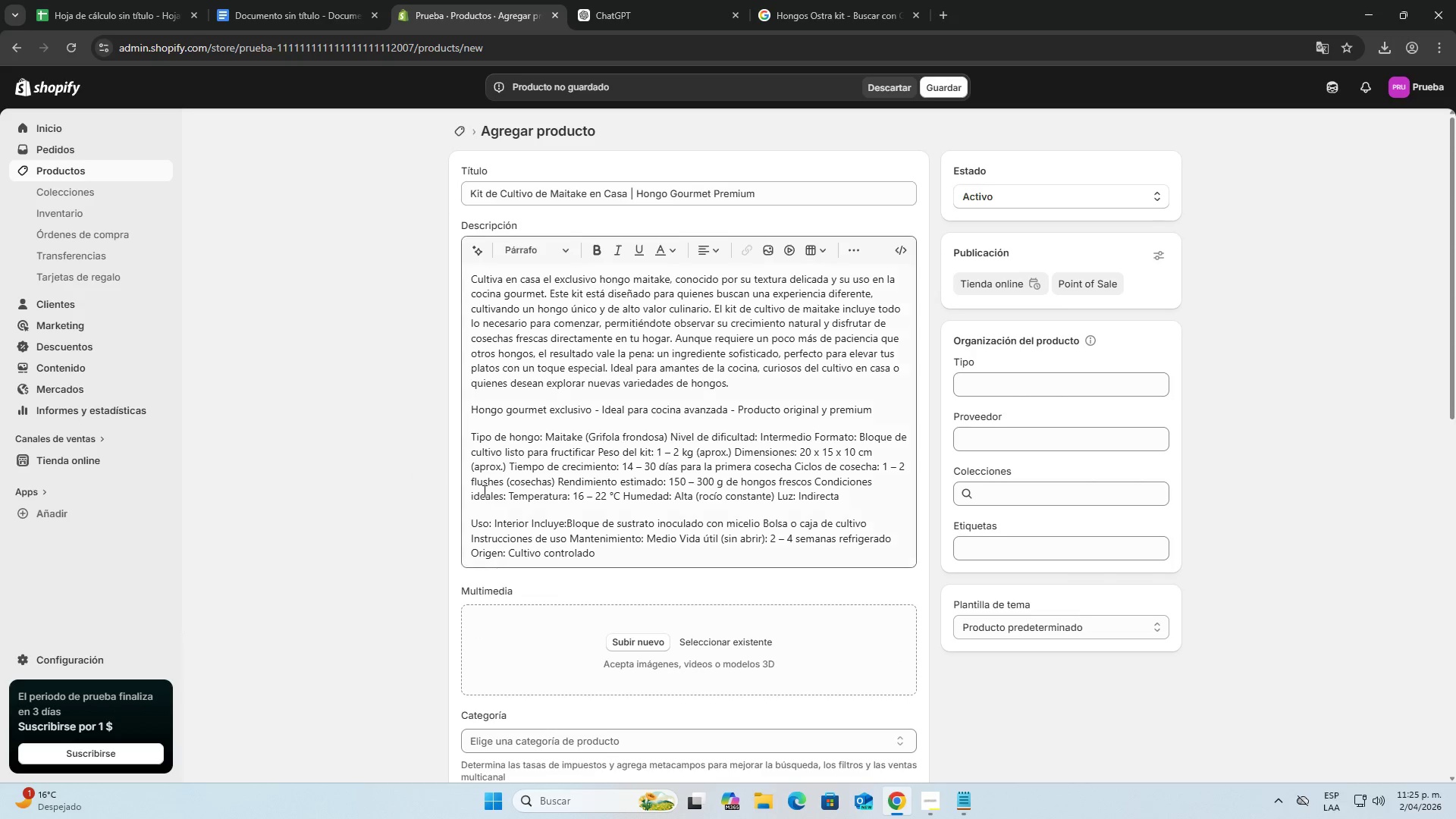 
scroll: coordinate [526, 392], scroll_direction: up, amount: 4.0
 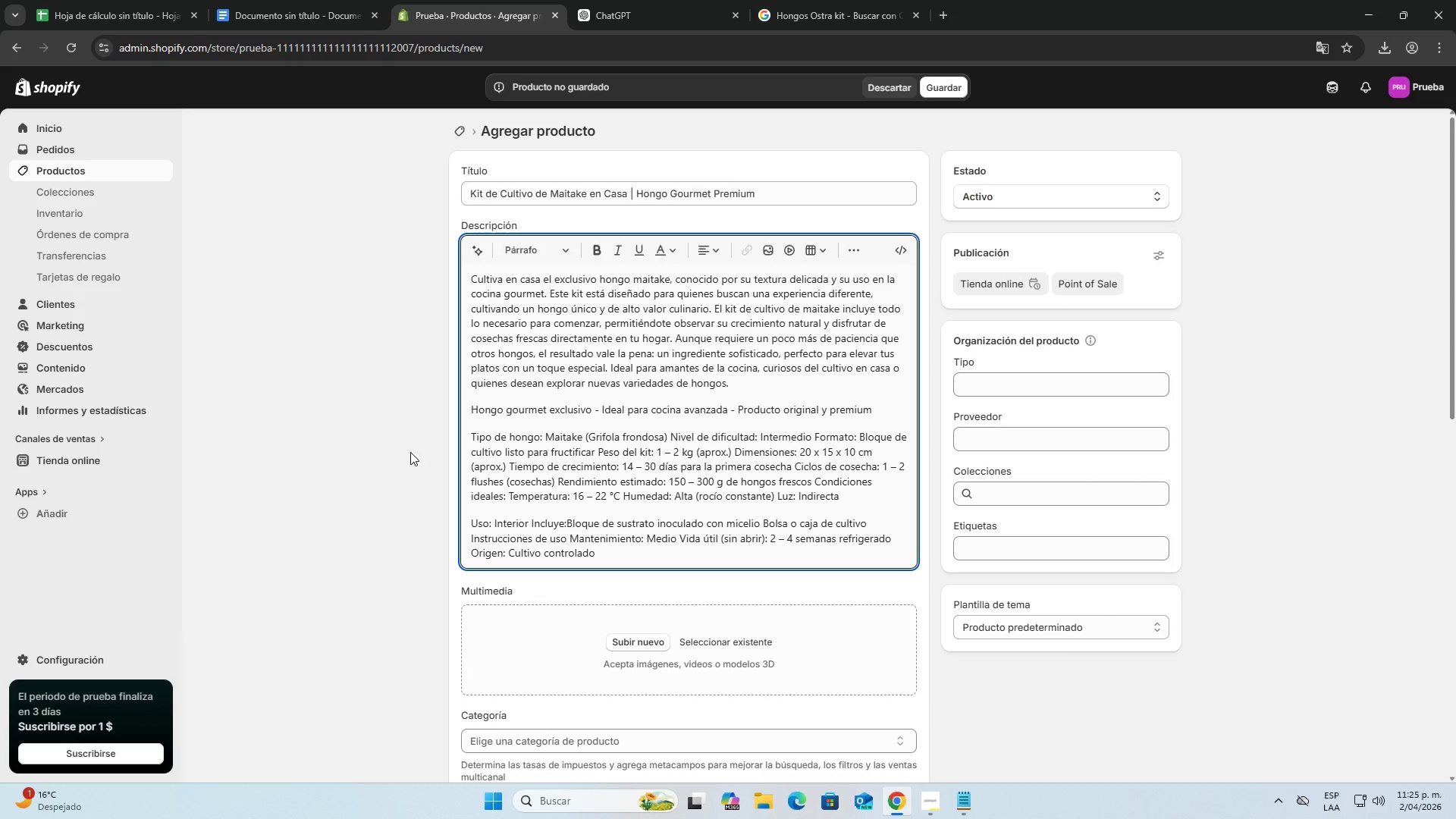 
scroll: coordinate [483, 491], scroll_direction: down, amount: 3.0
 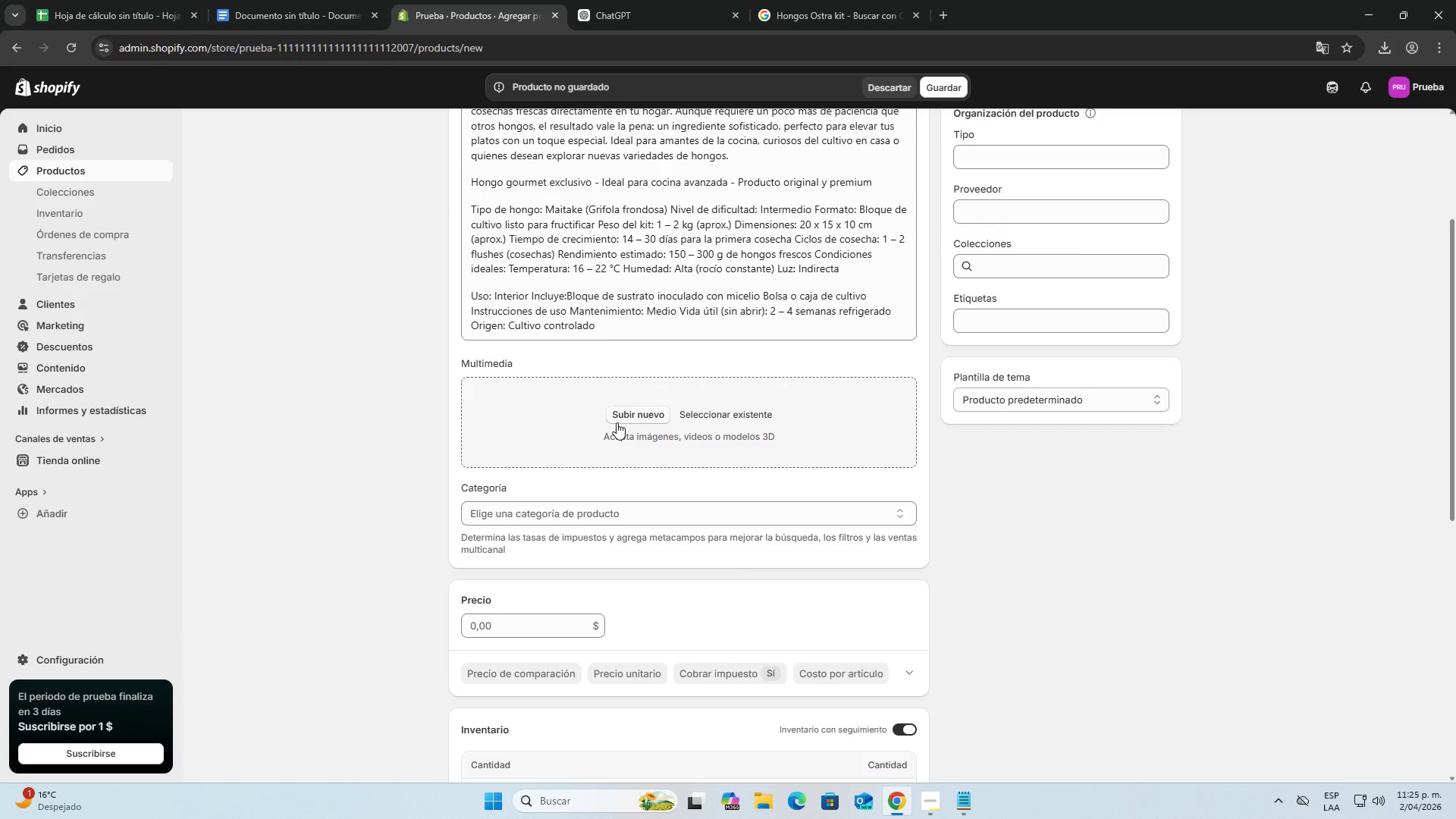 
scroll: coordinate [613, 316], scroll_direction: up, amount: 6.0
 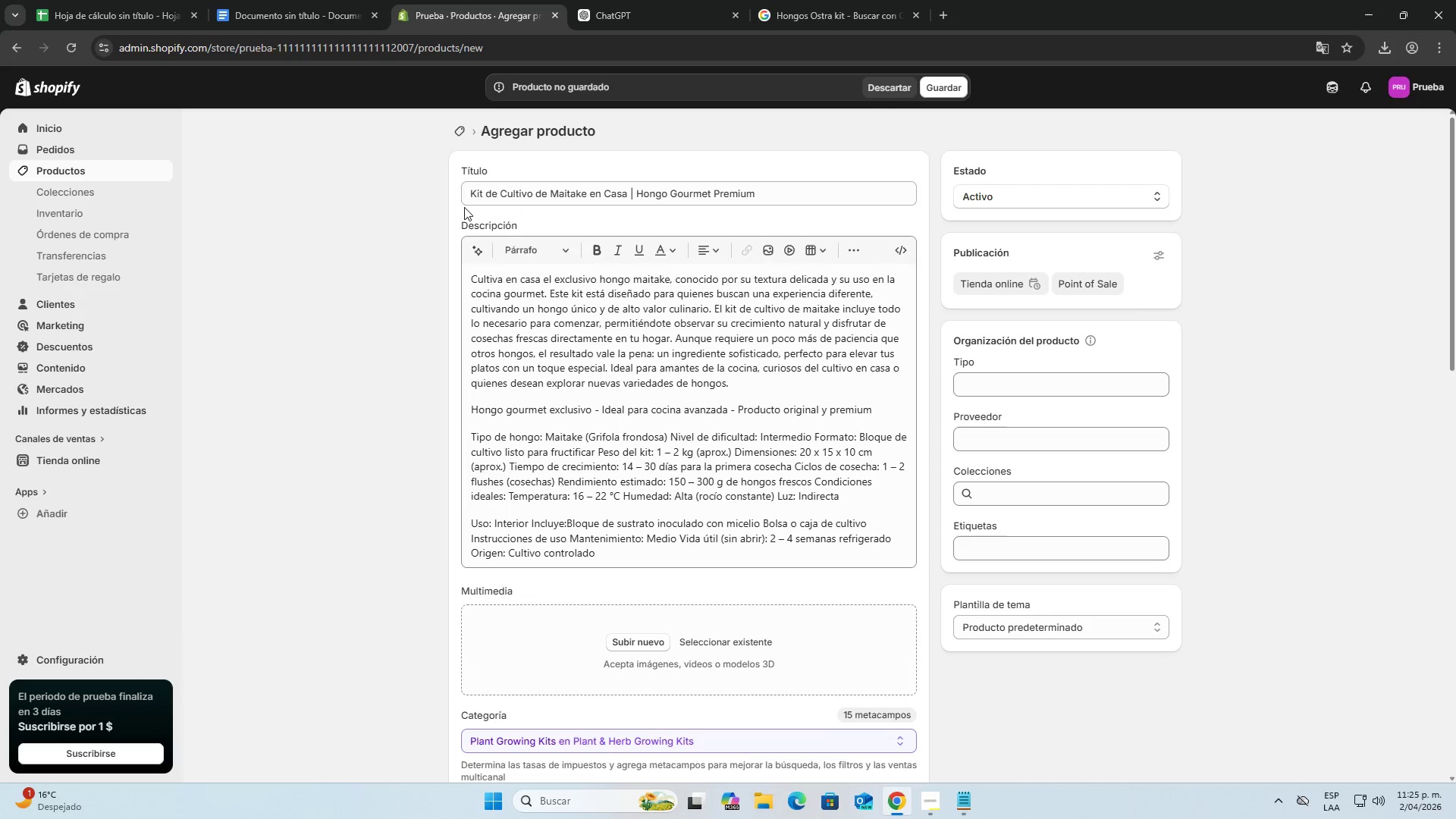 
left_click_drag(start_coordinate=[466, 195], to_coordinate=[485, 196])
 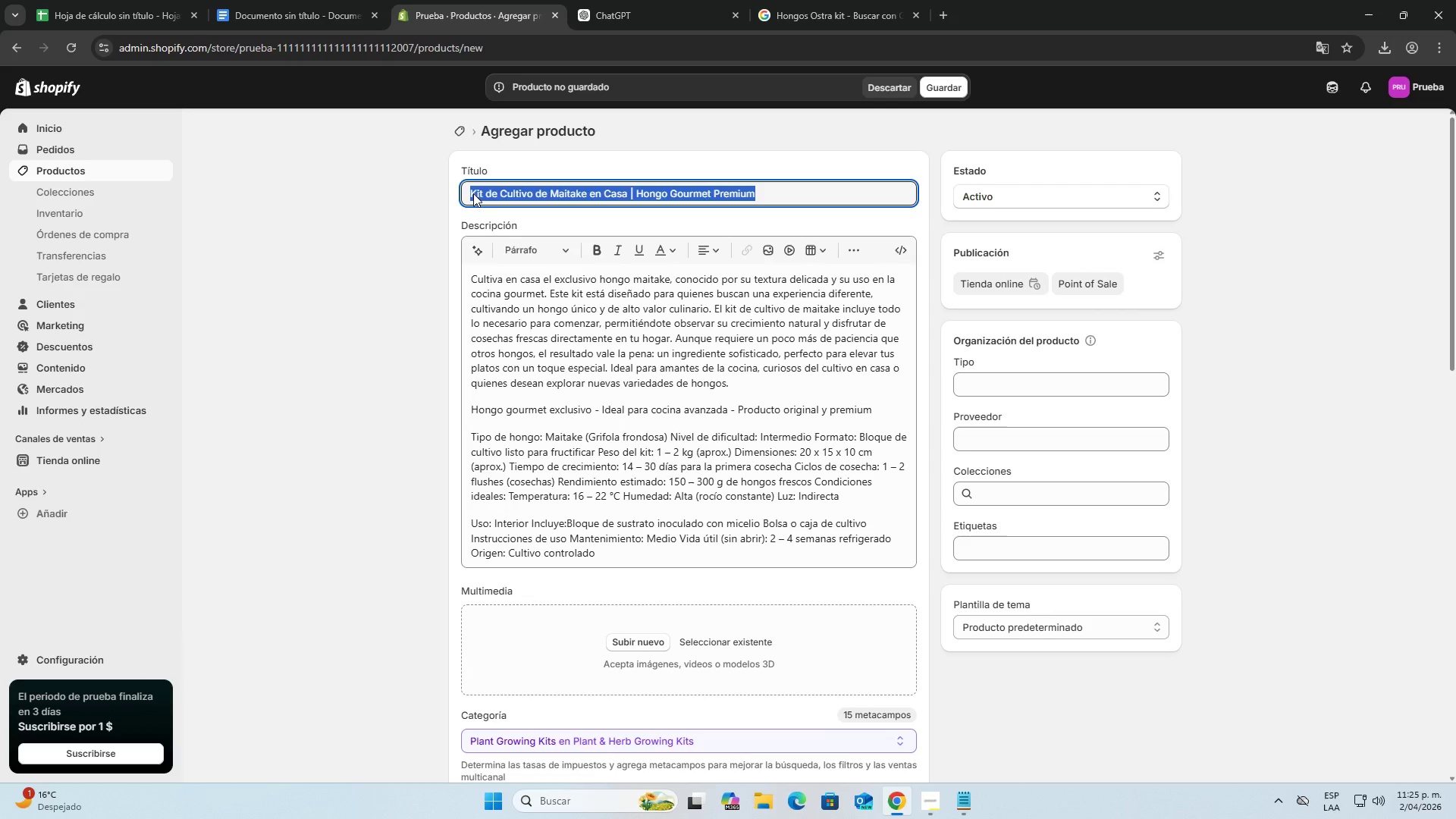 
left_click([473, 193])
 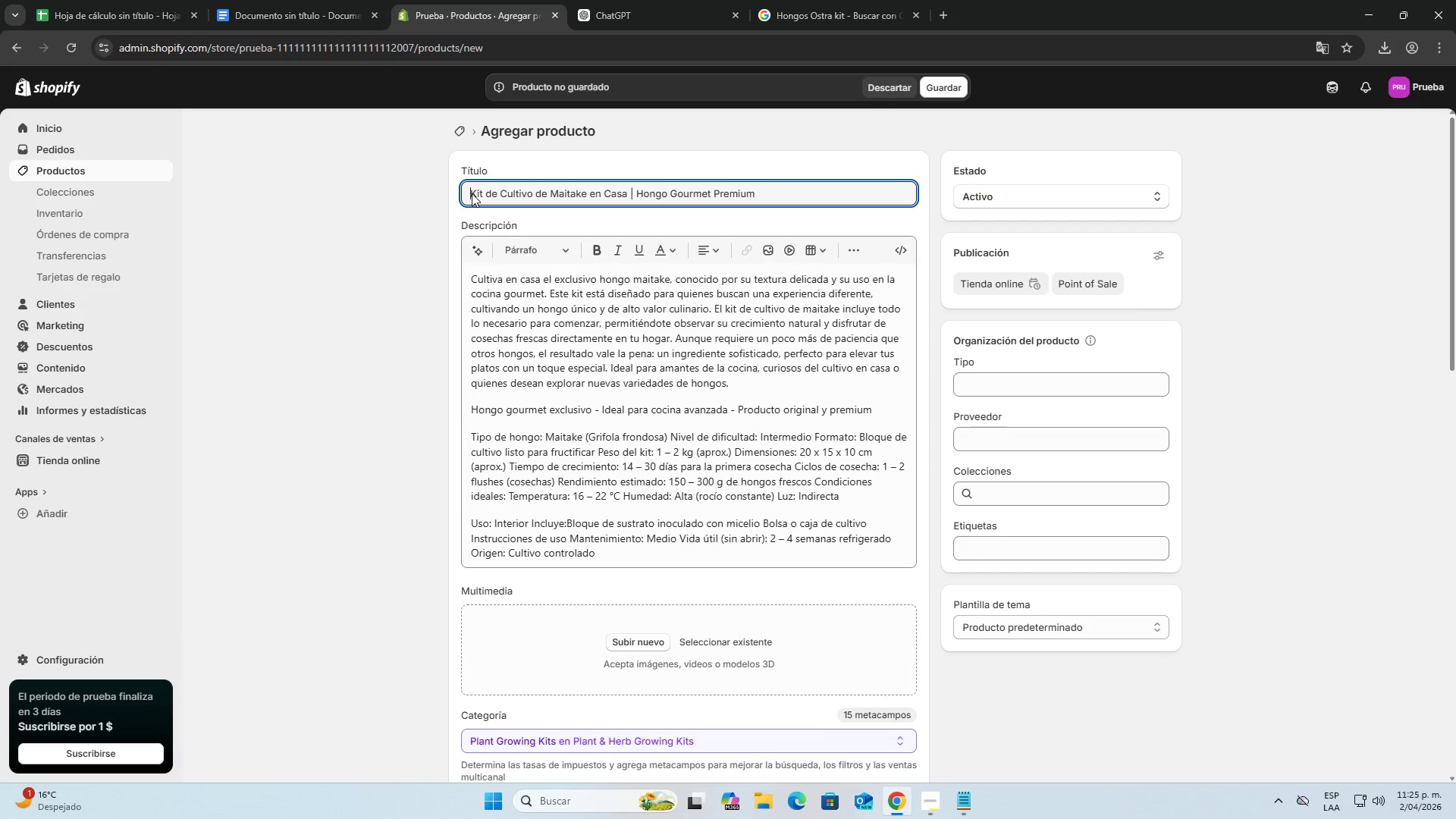 
left_click_drag(start_coordinate=[472, 193], to_coordinate=[629, 206])
 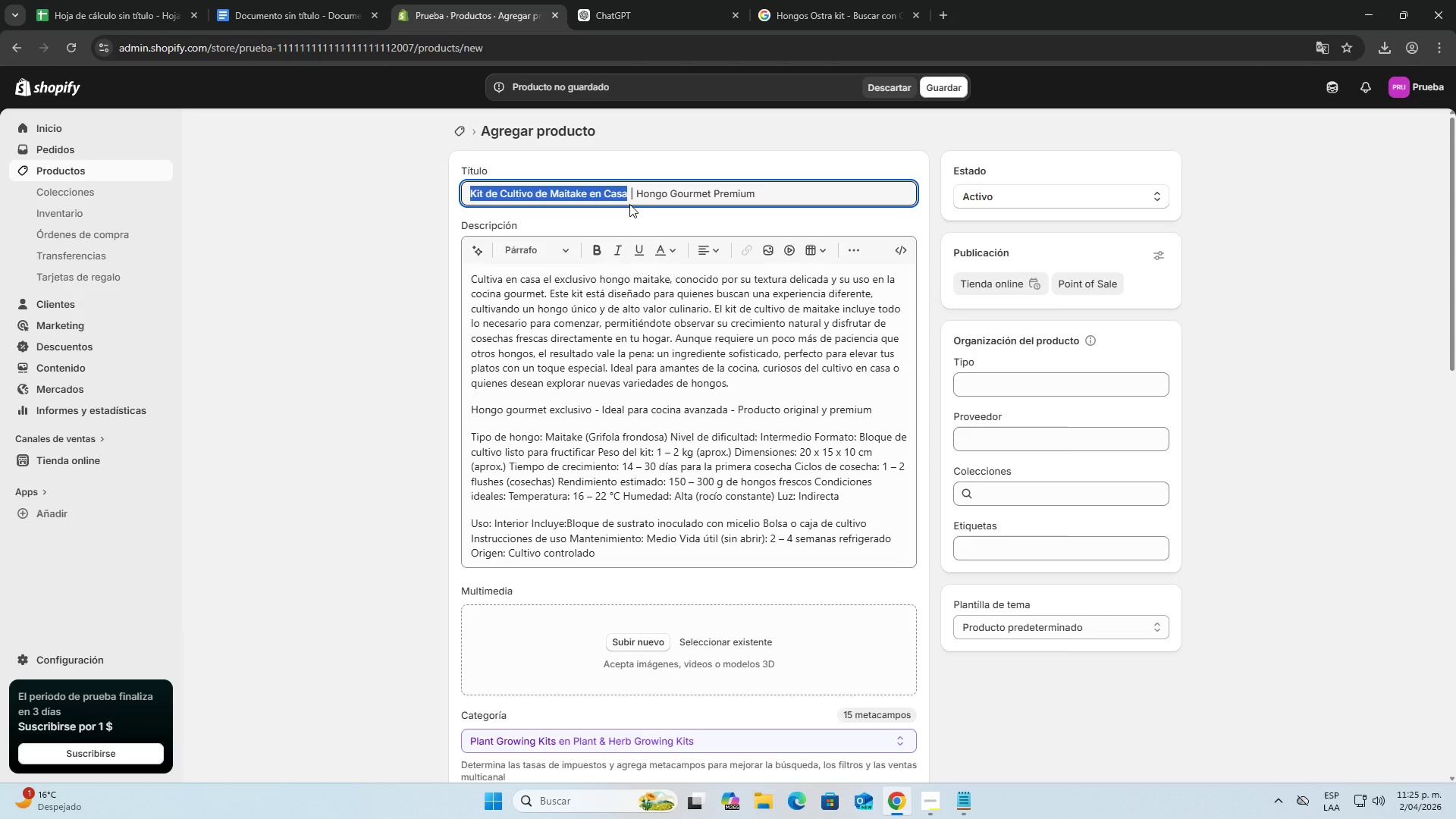 
key(Control+C)
 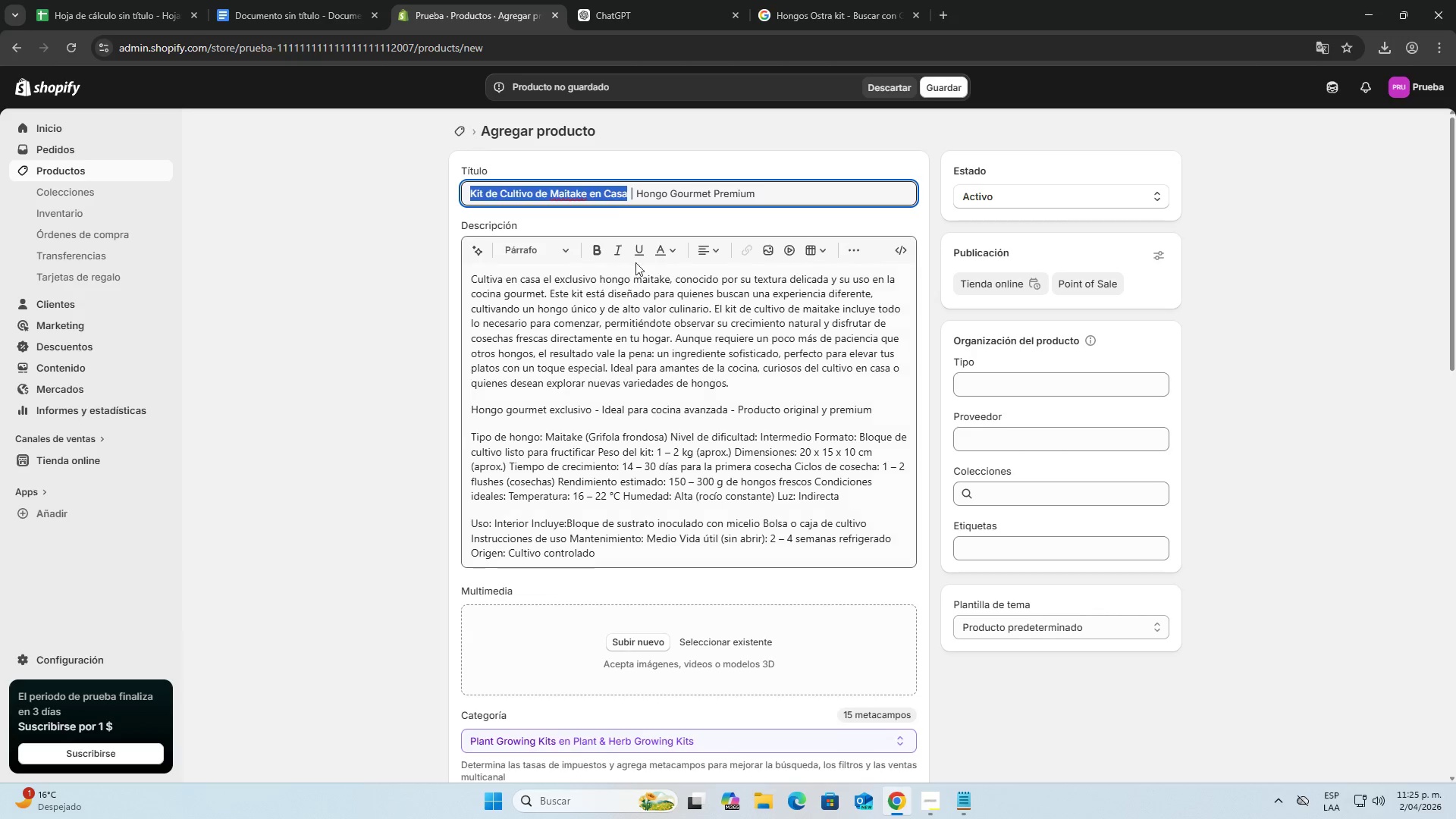 
left_click([808, 0])
 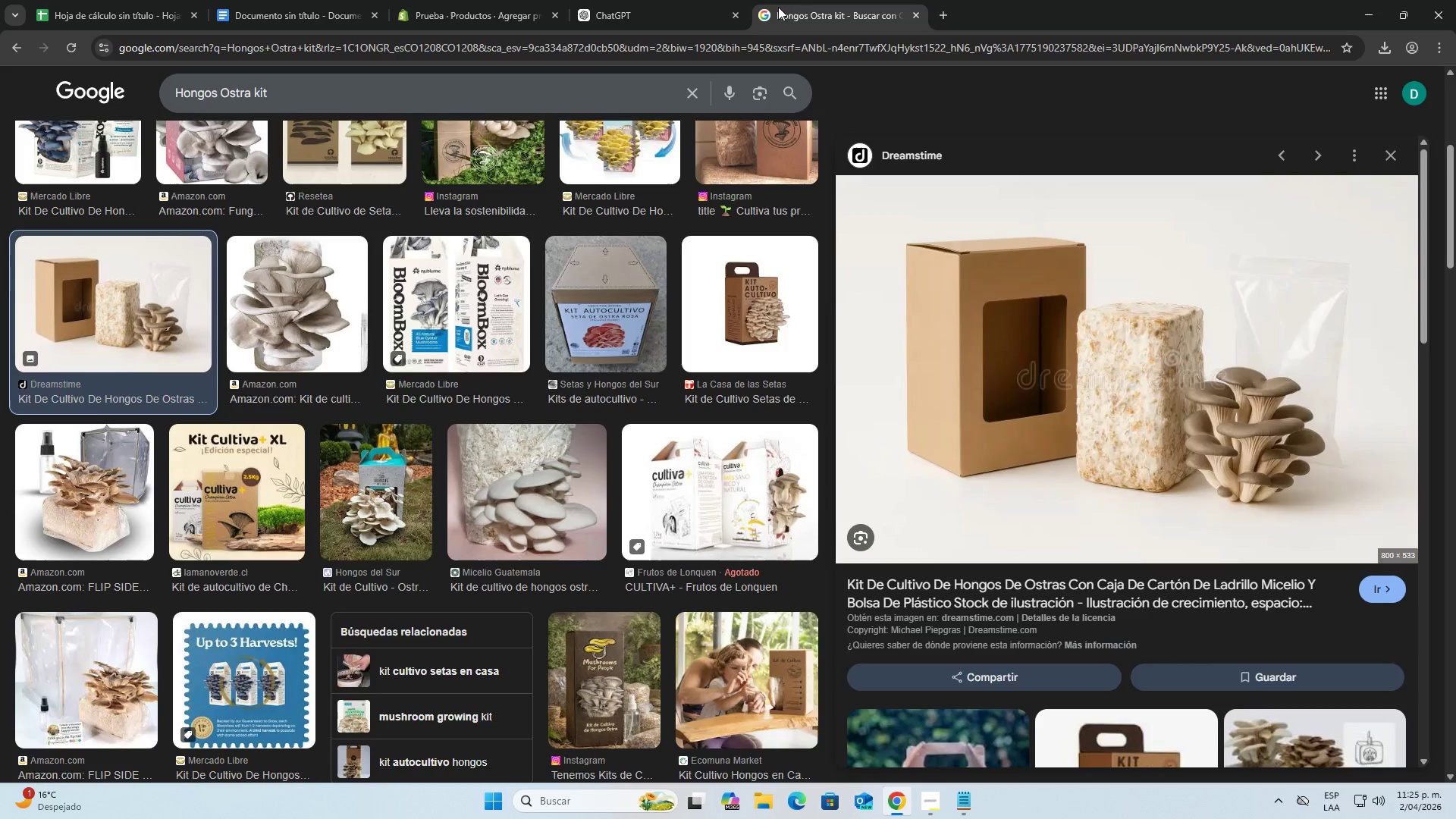 
scroll: coordinate [639, 256], scroll_direction: down, amount: 3.0
 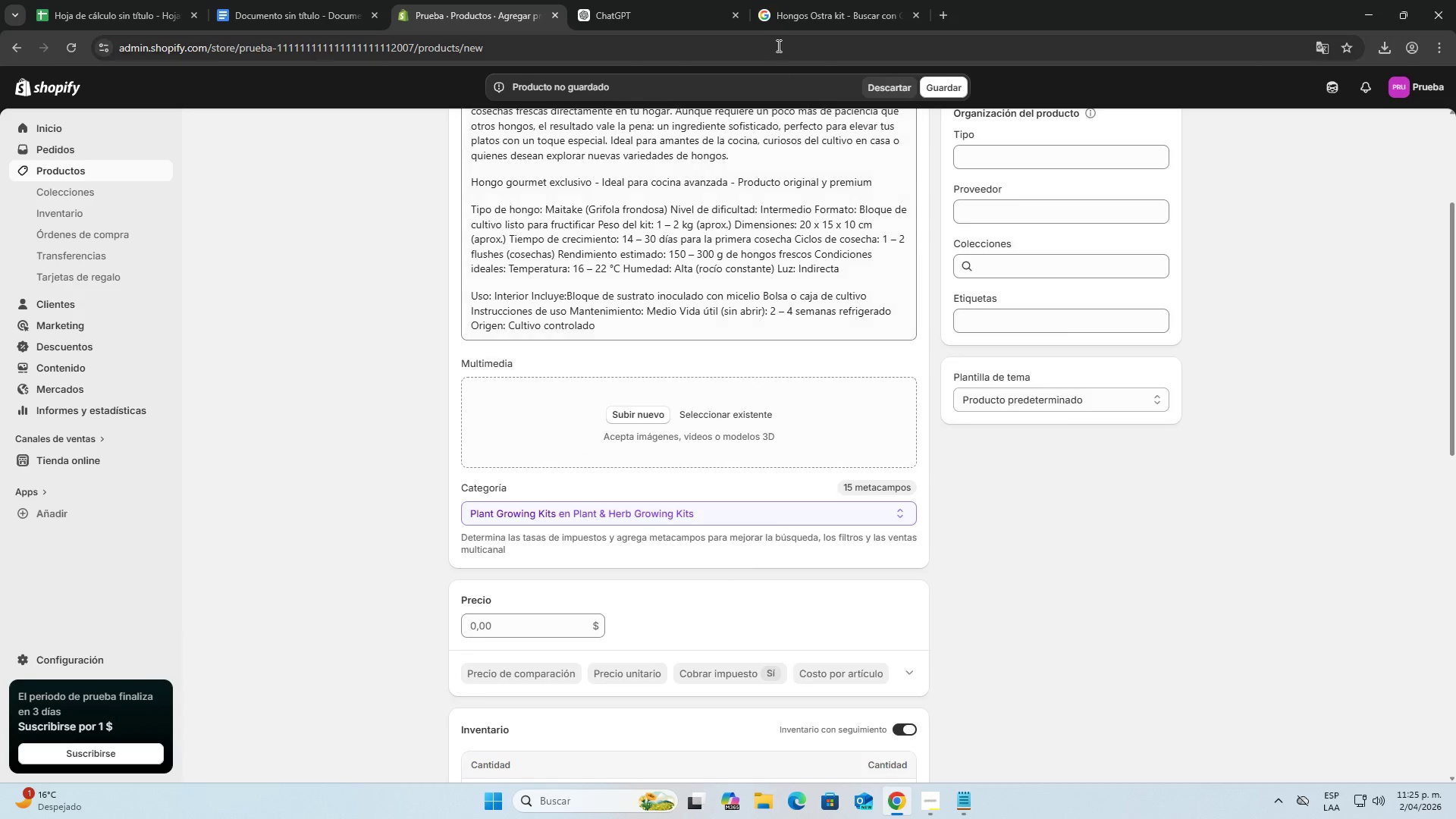 
double_click([688, 0])
 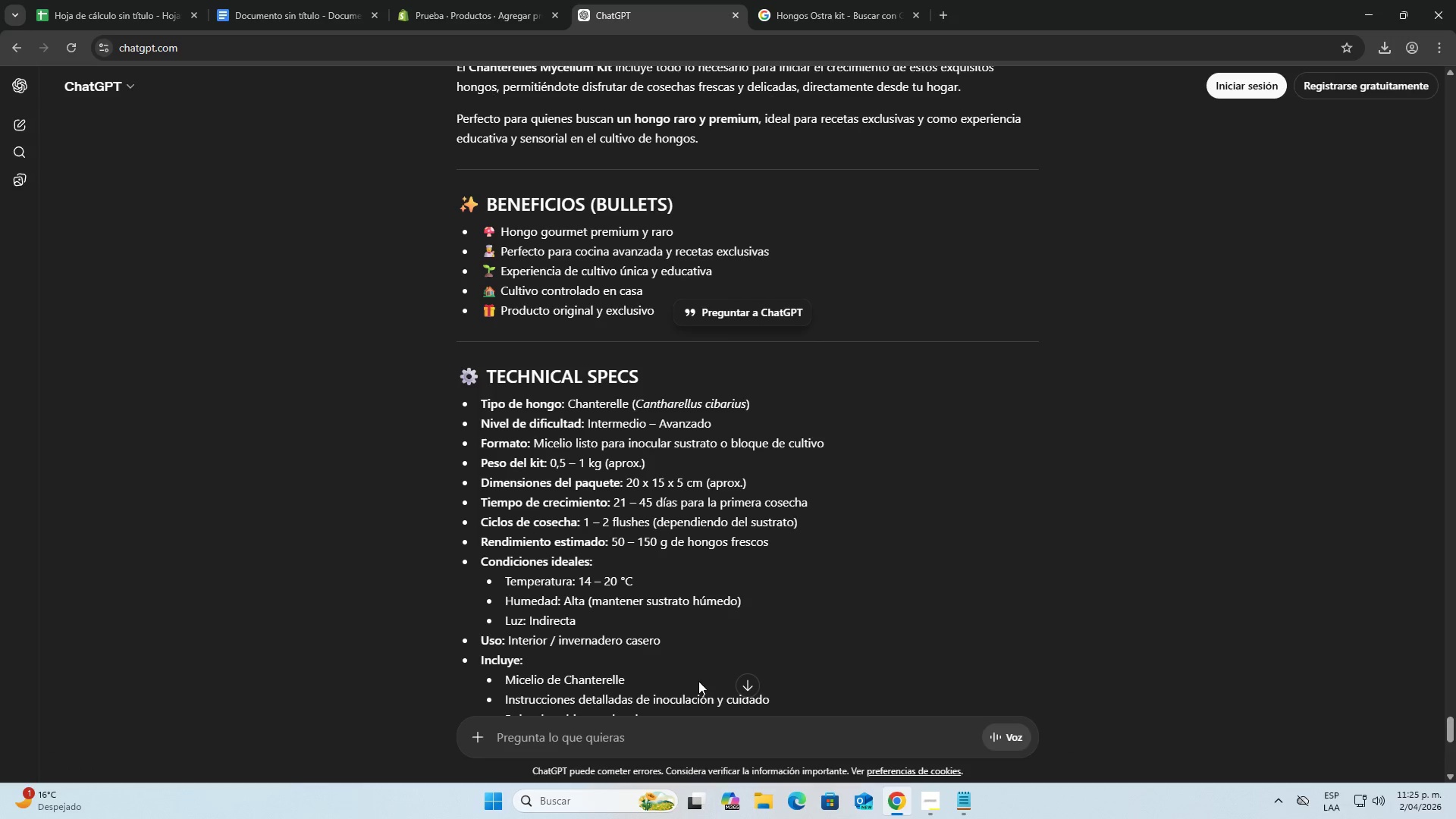 
left_click([858, 0])
 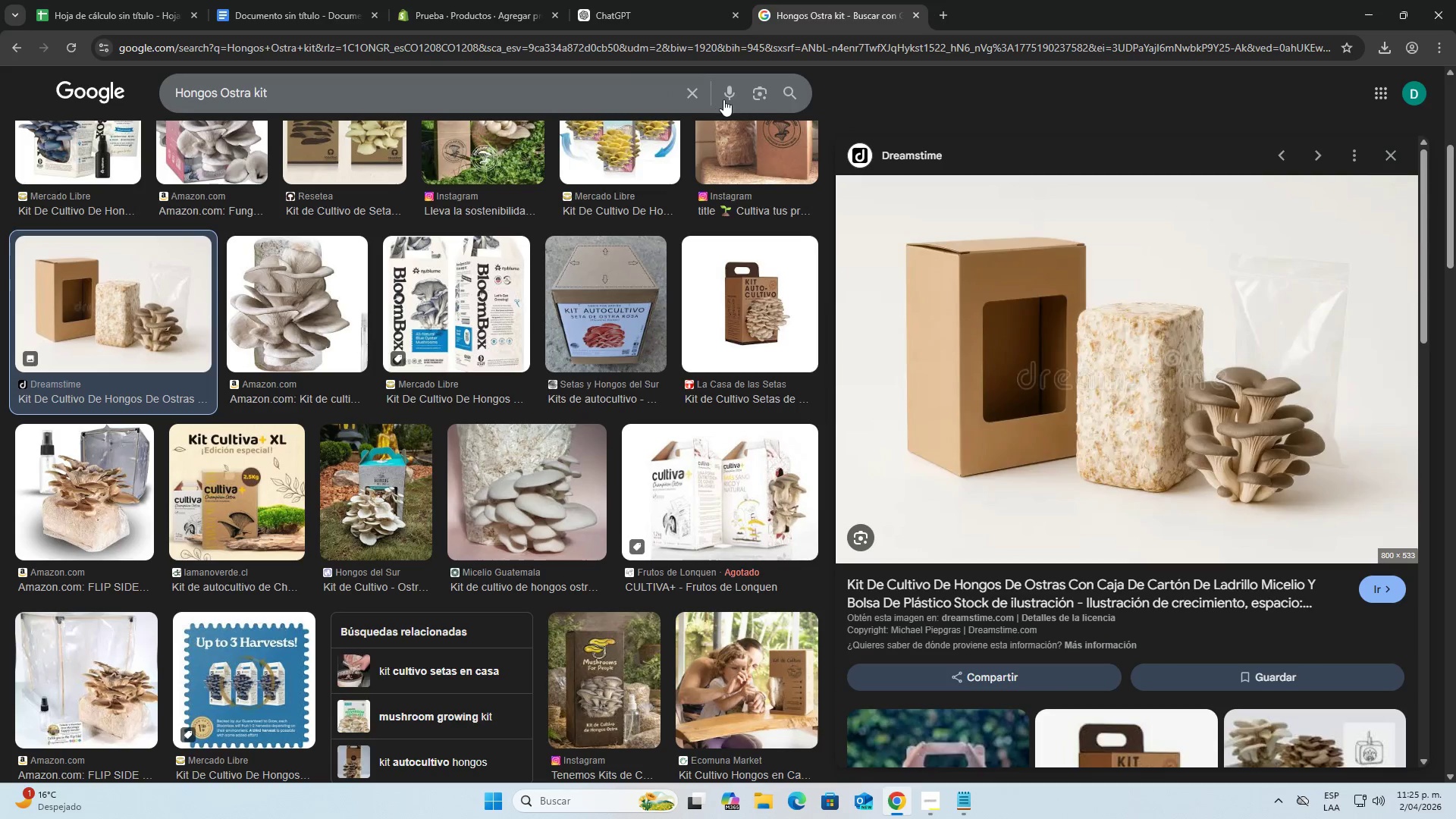 
left_click([680, 90])
 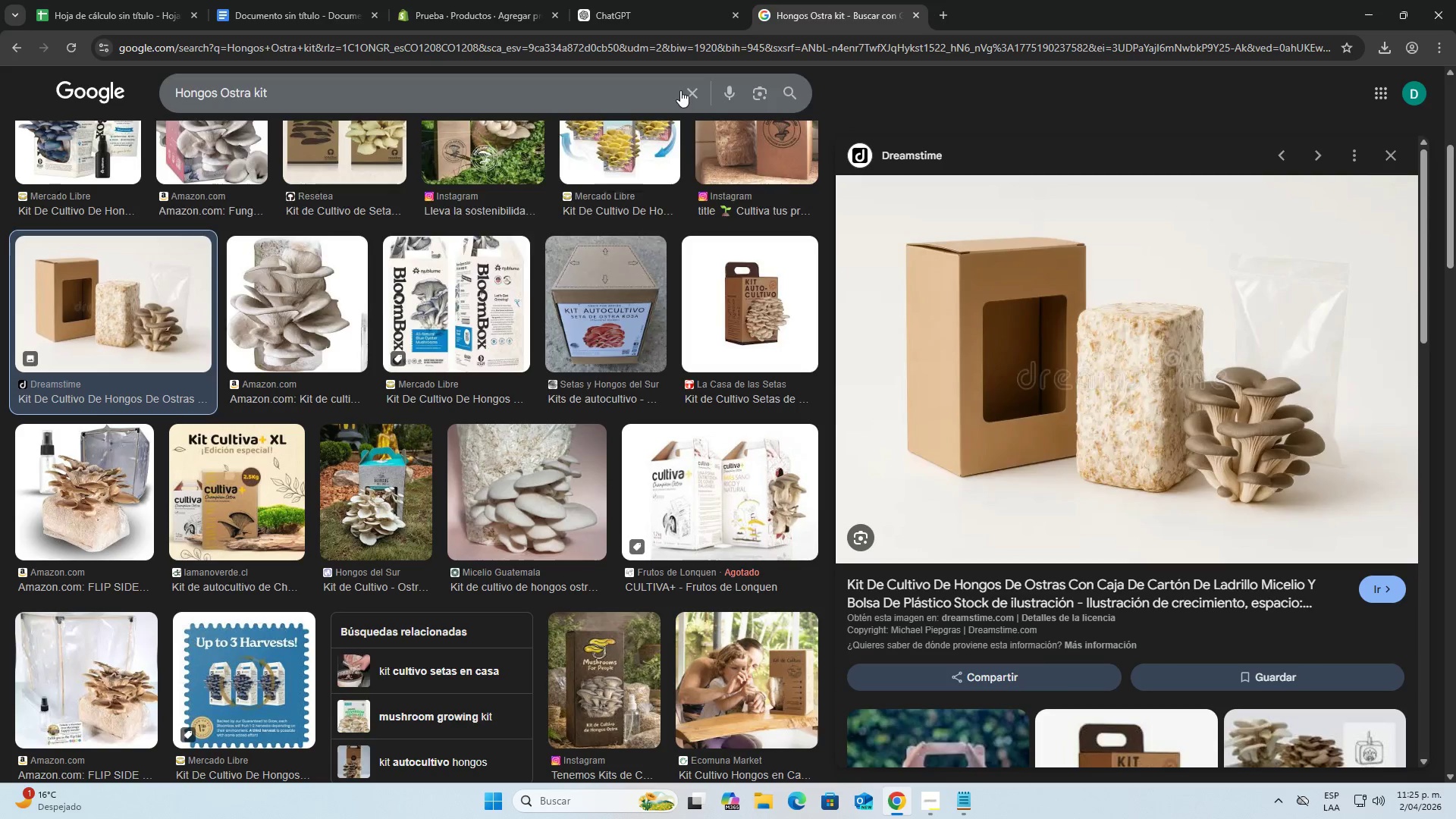 
key(Control+ControlLeft)
 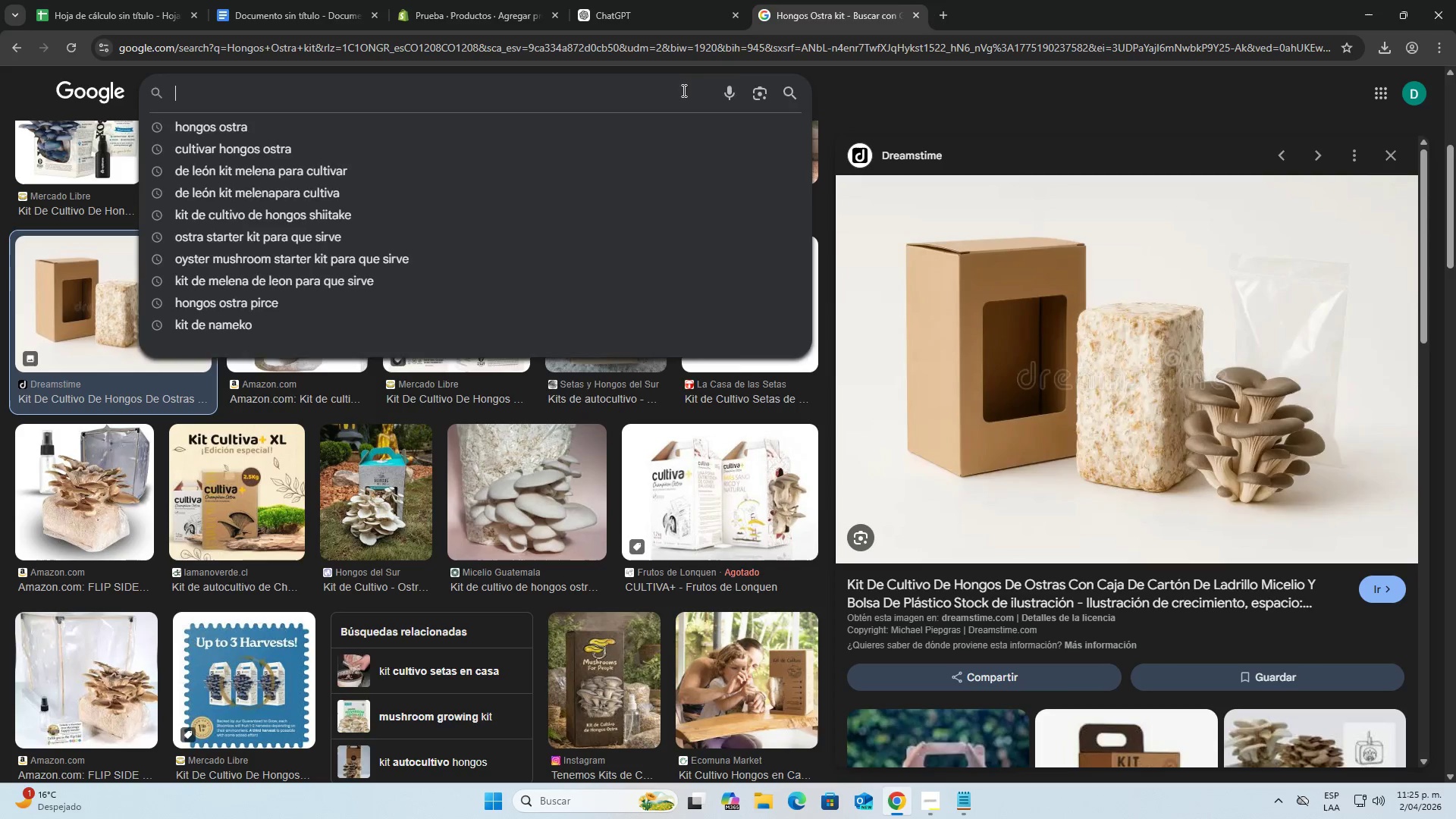 
key(Control+V)
 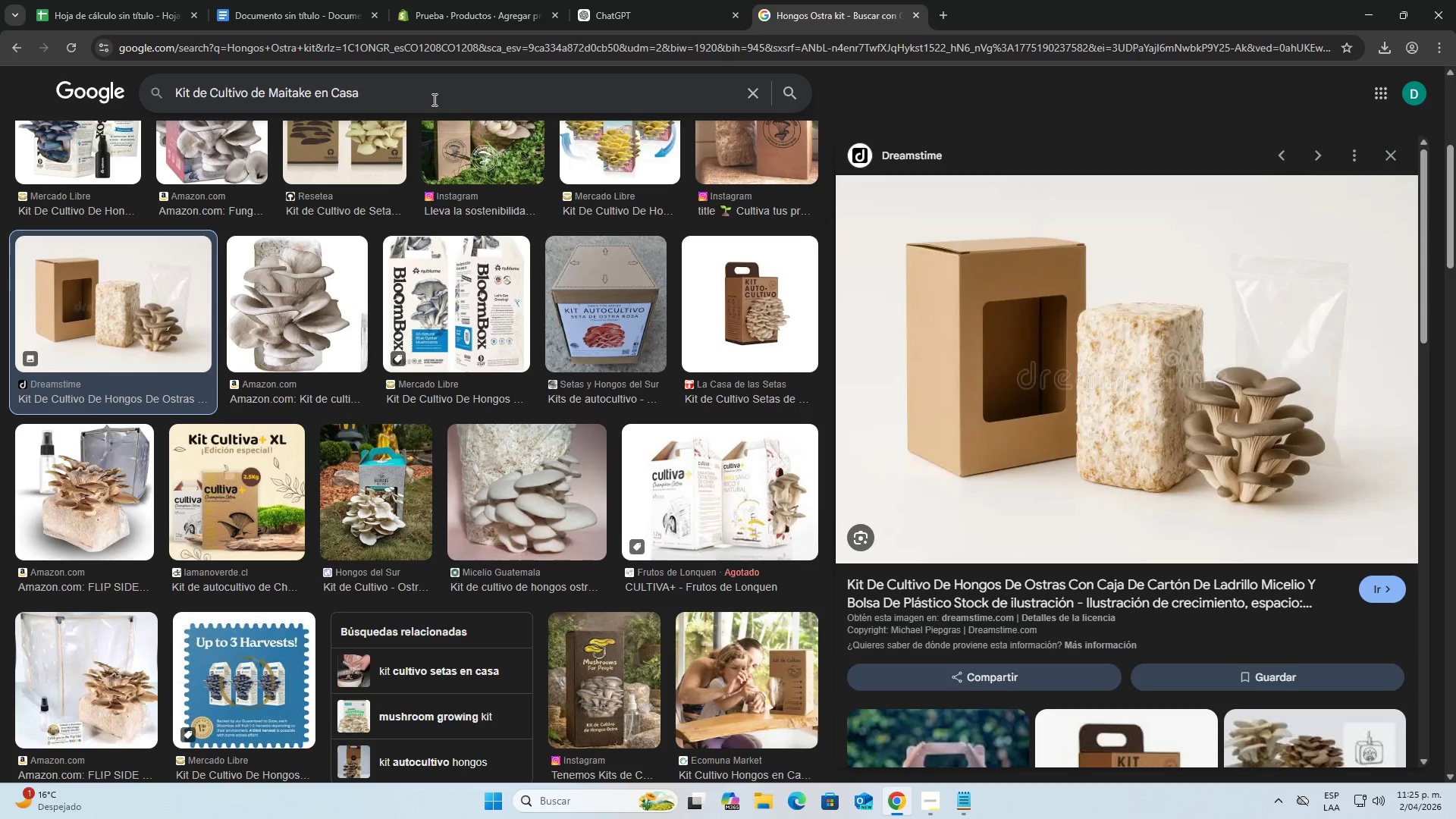 
left_click_drag(start_coordinate=[427, 97], to_coordinate=[315, 108])
 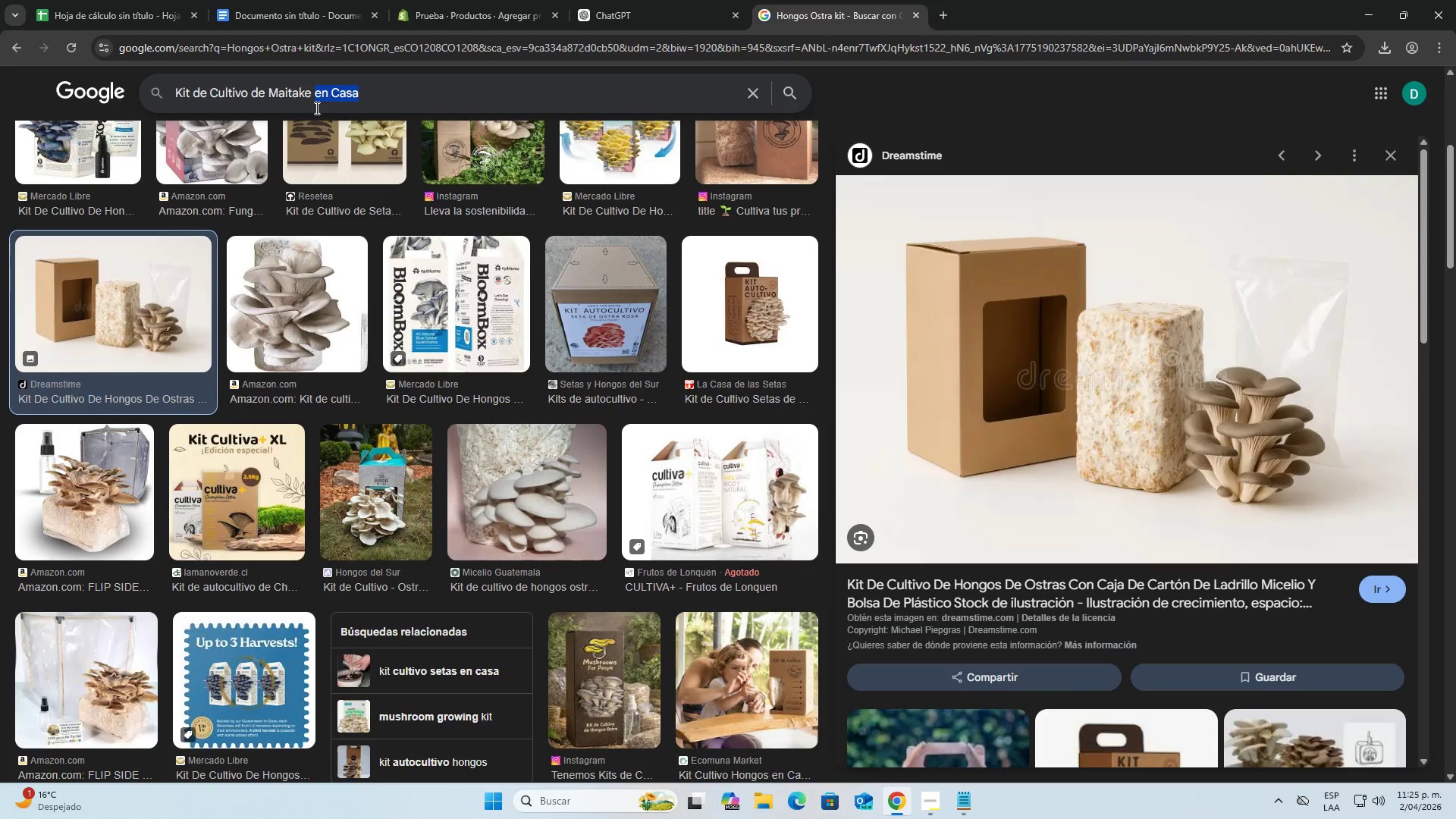 
key(Backspace)
 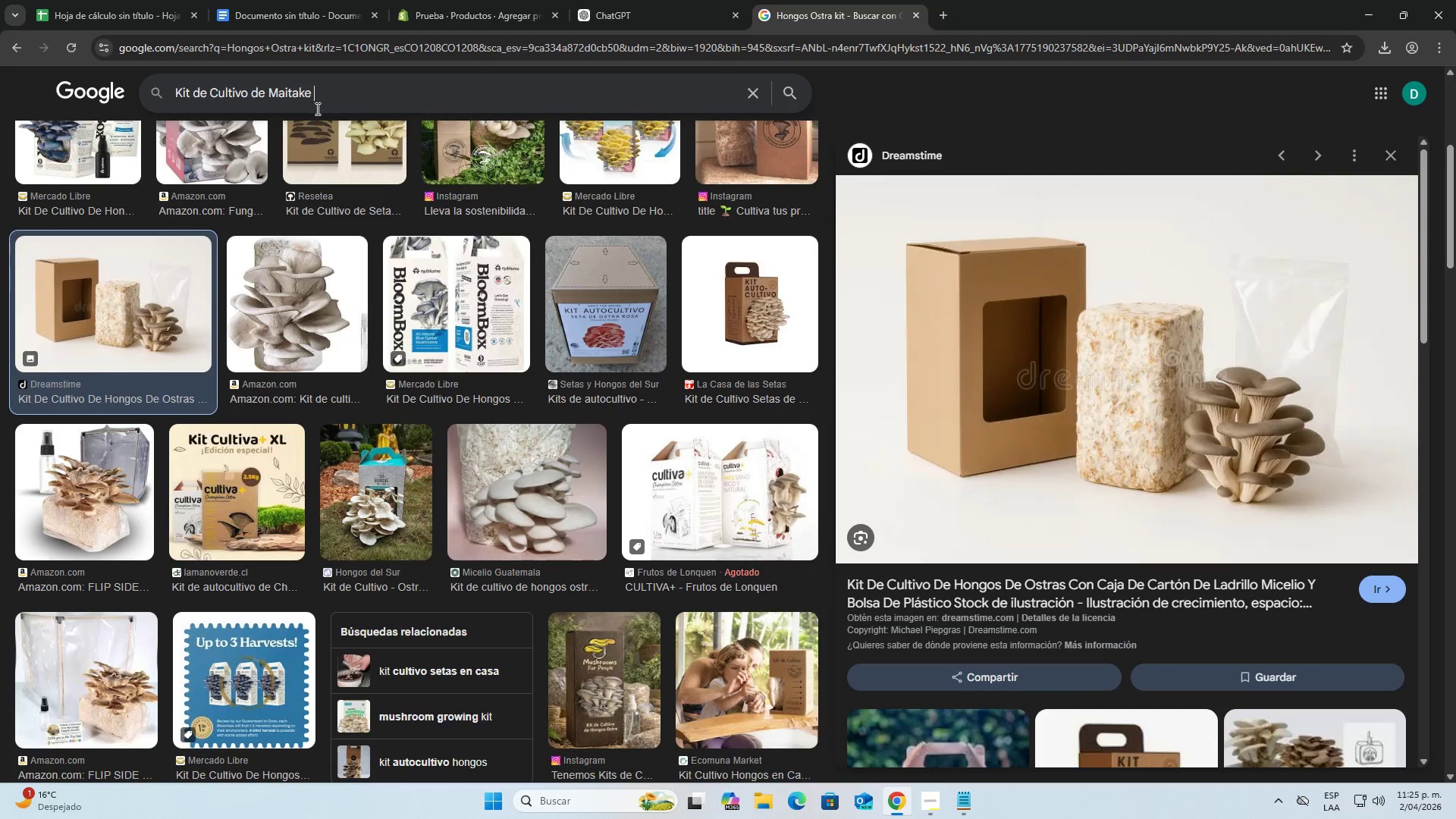 
key(Enter)
 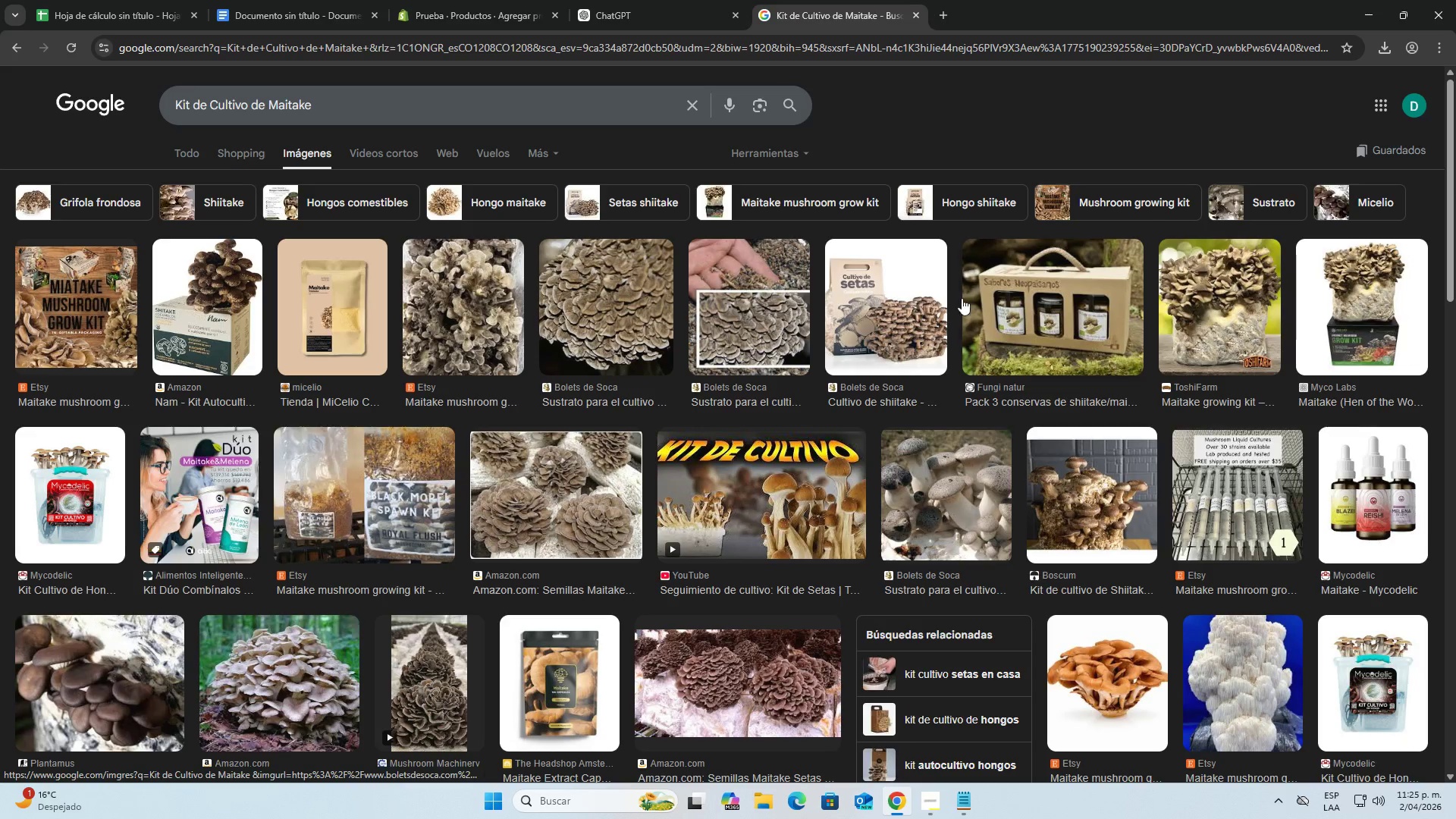 
left_click([1003, 319])
 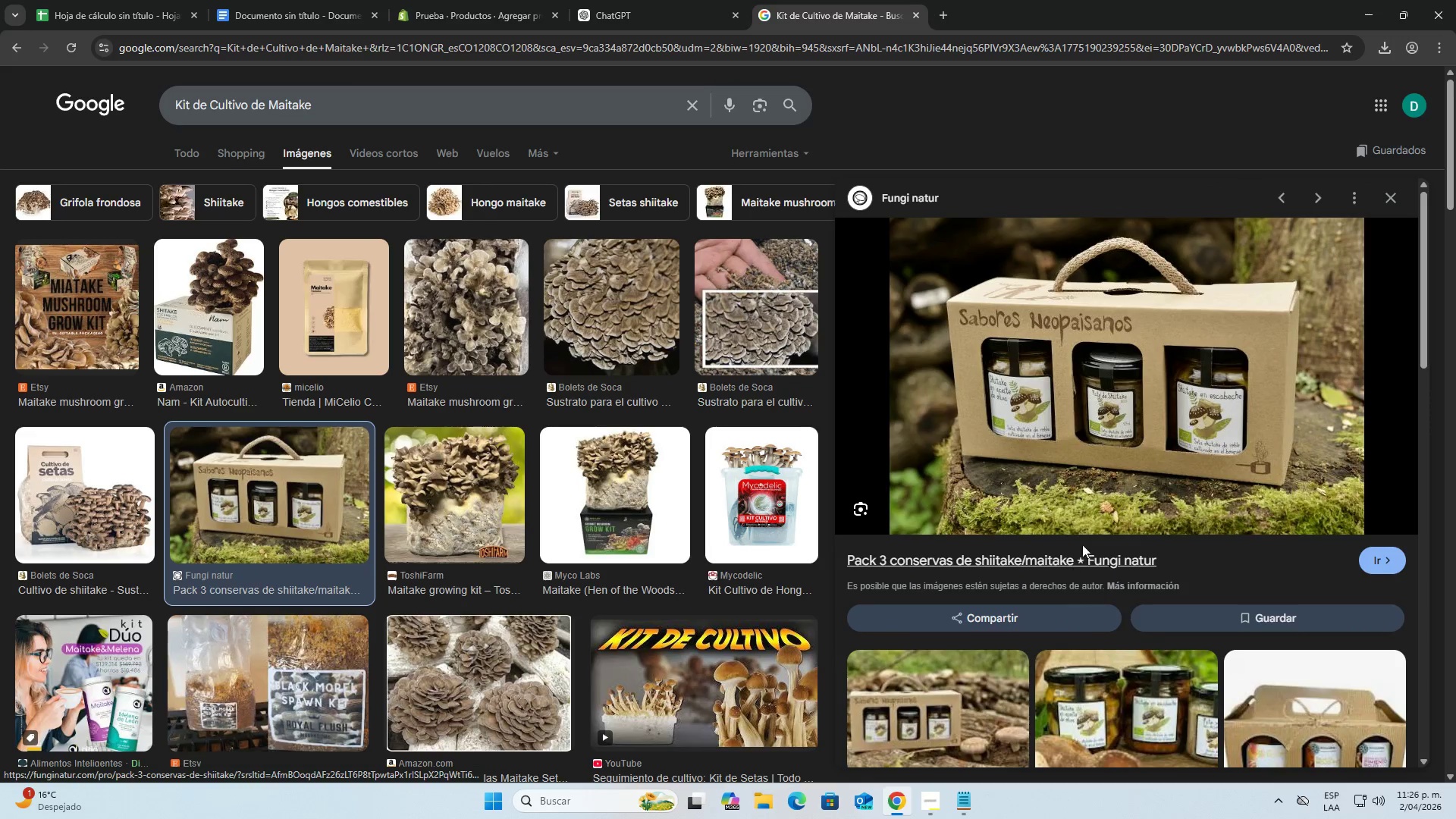 
wait(5.91)
 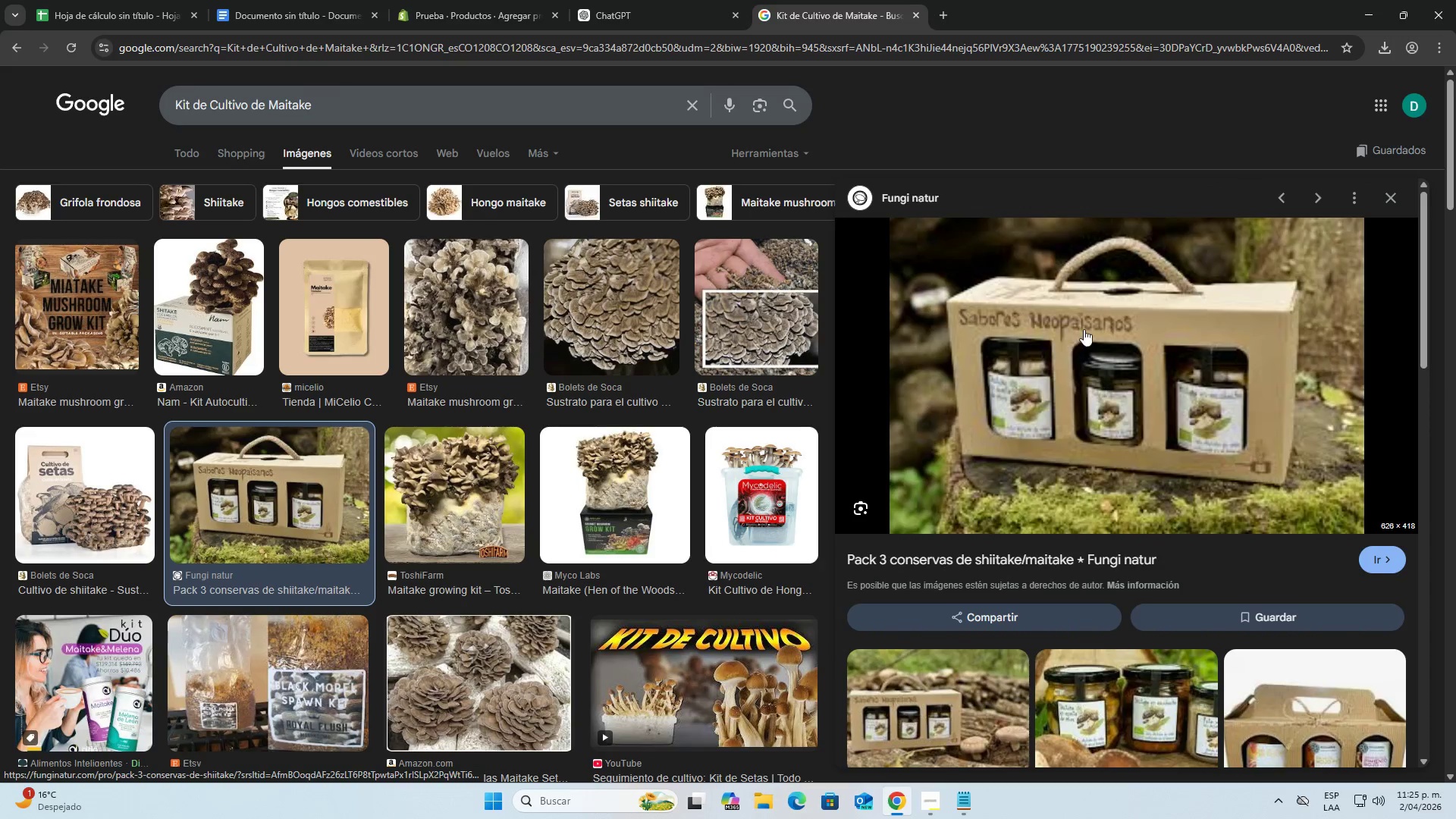 
right_click([1144, 449])
 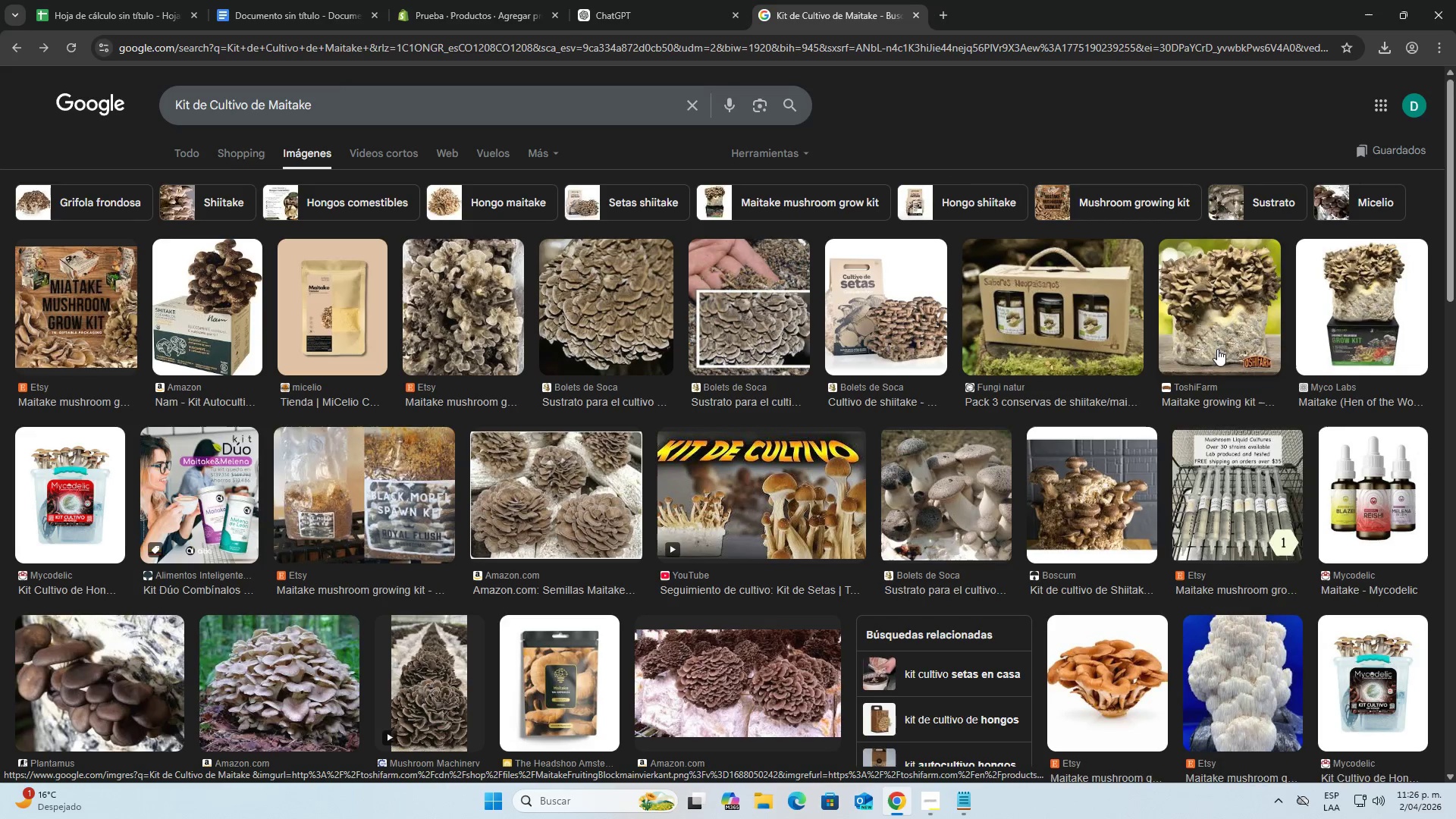 
scroll: coordinate [882, 466], scroll_direction: down, amount: 7.0
 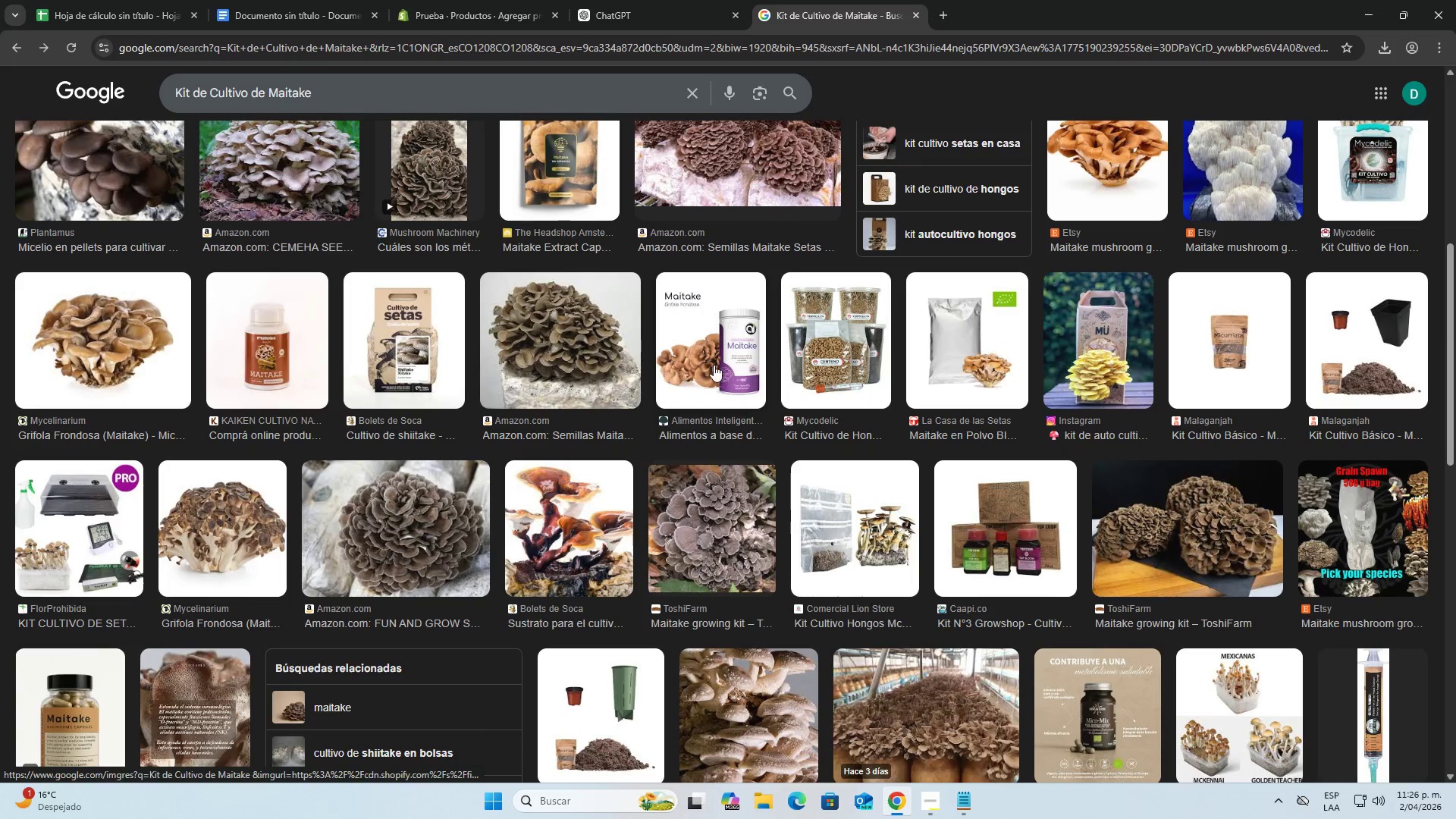 
left_click([714, 365])
 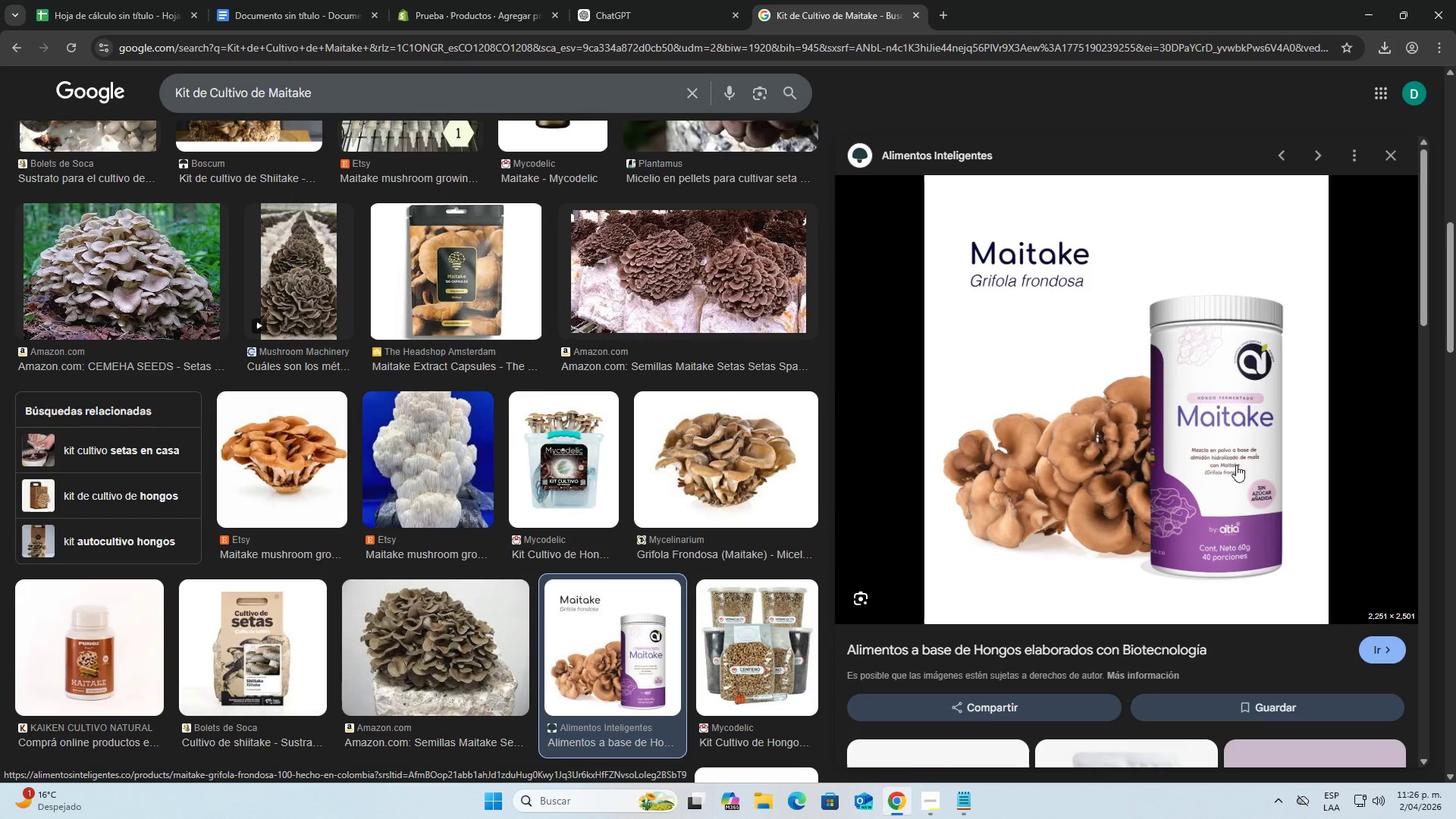 
wait(5.2)
 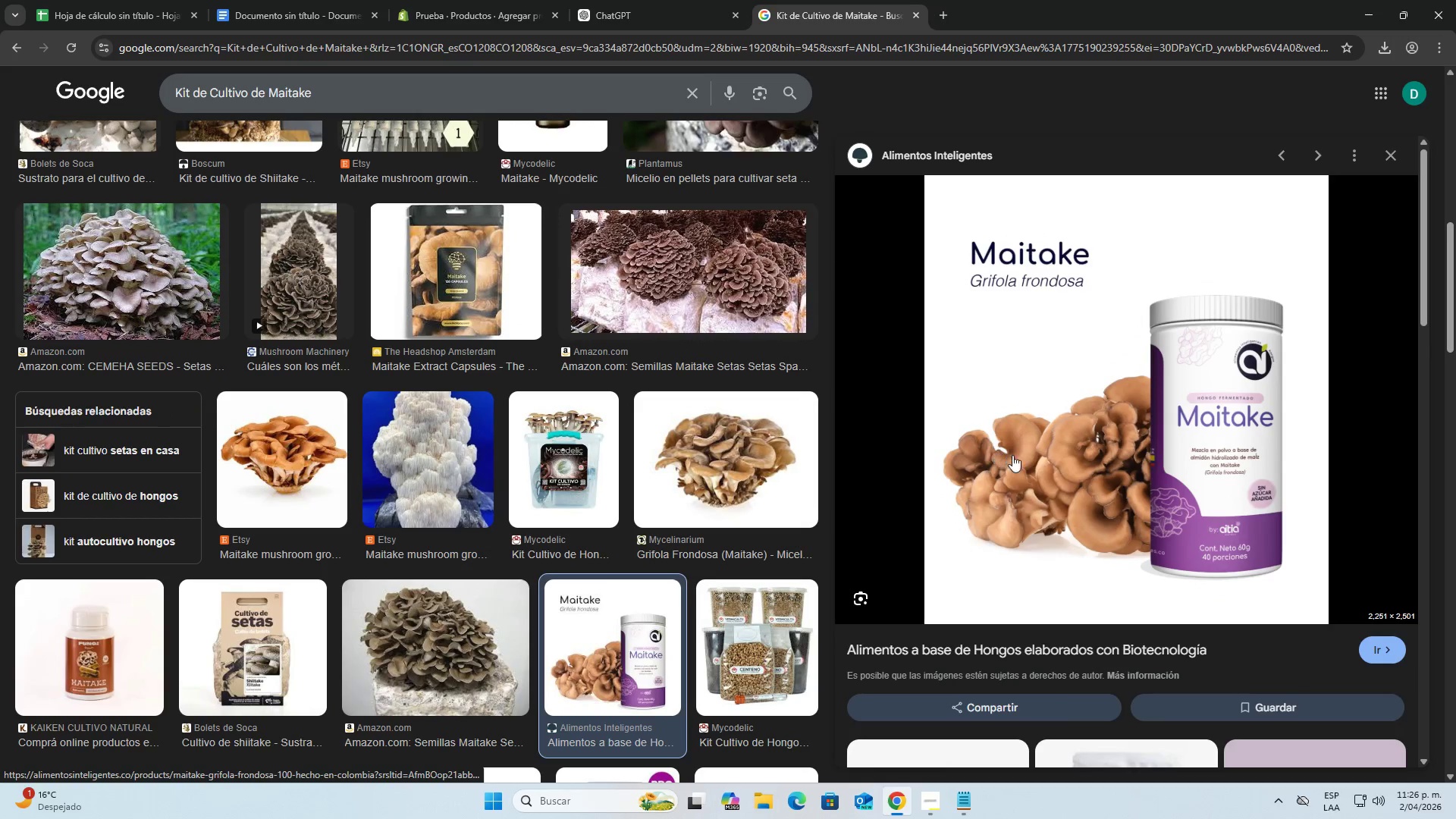 
scroll: coordinate [773, 488], scroll_direction: down, amount: 8.0
 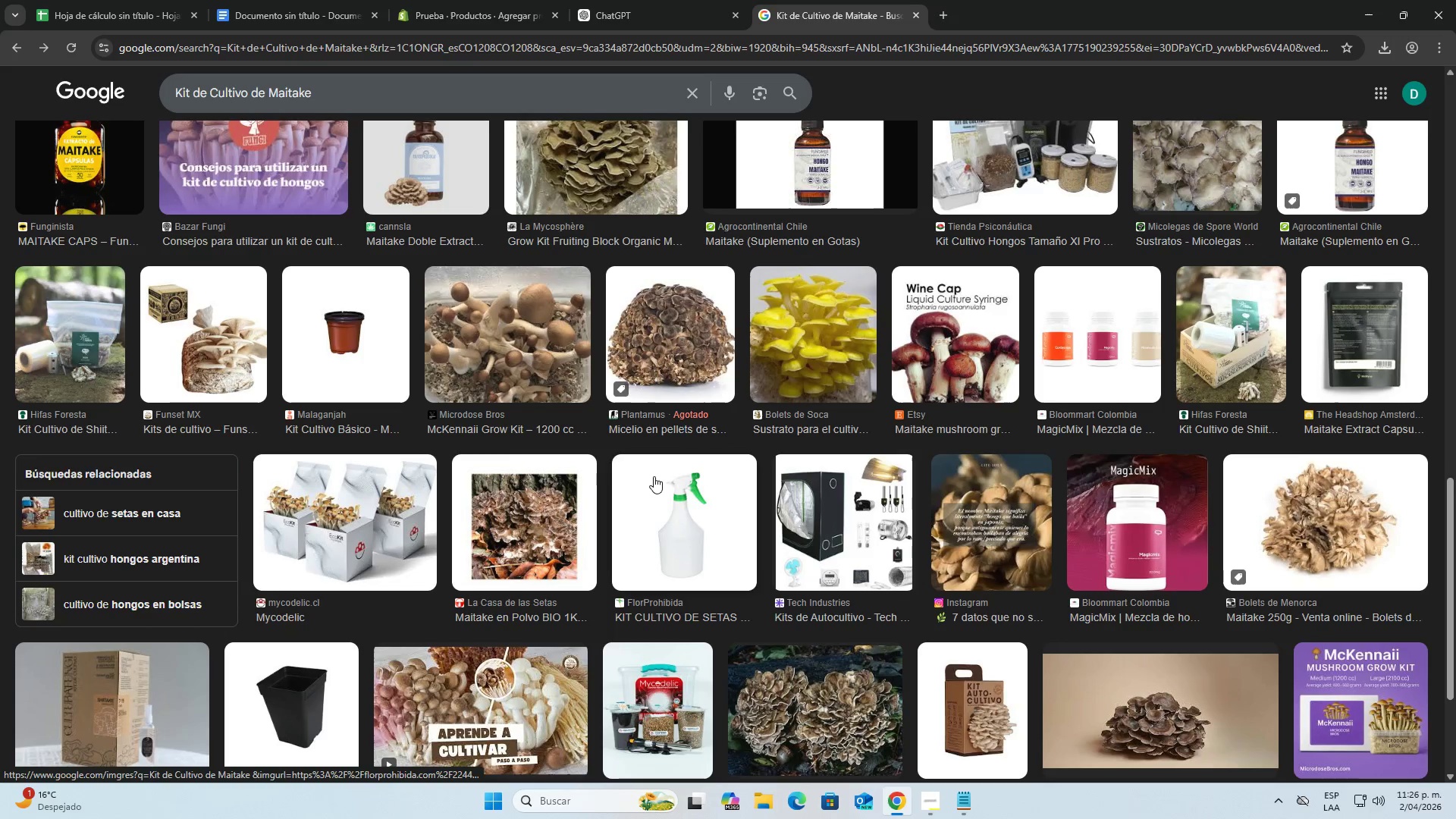 
scroll: coordinate [815, 453], scroll_direction: up, amount: 20.0
 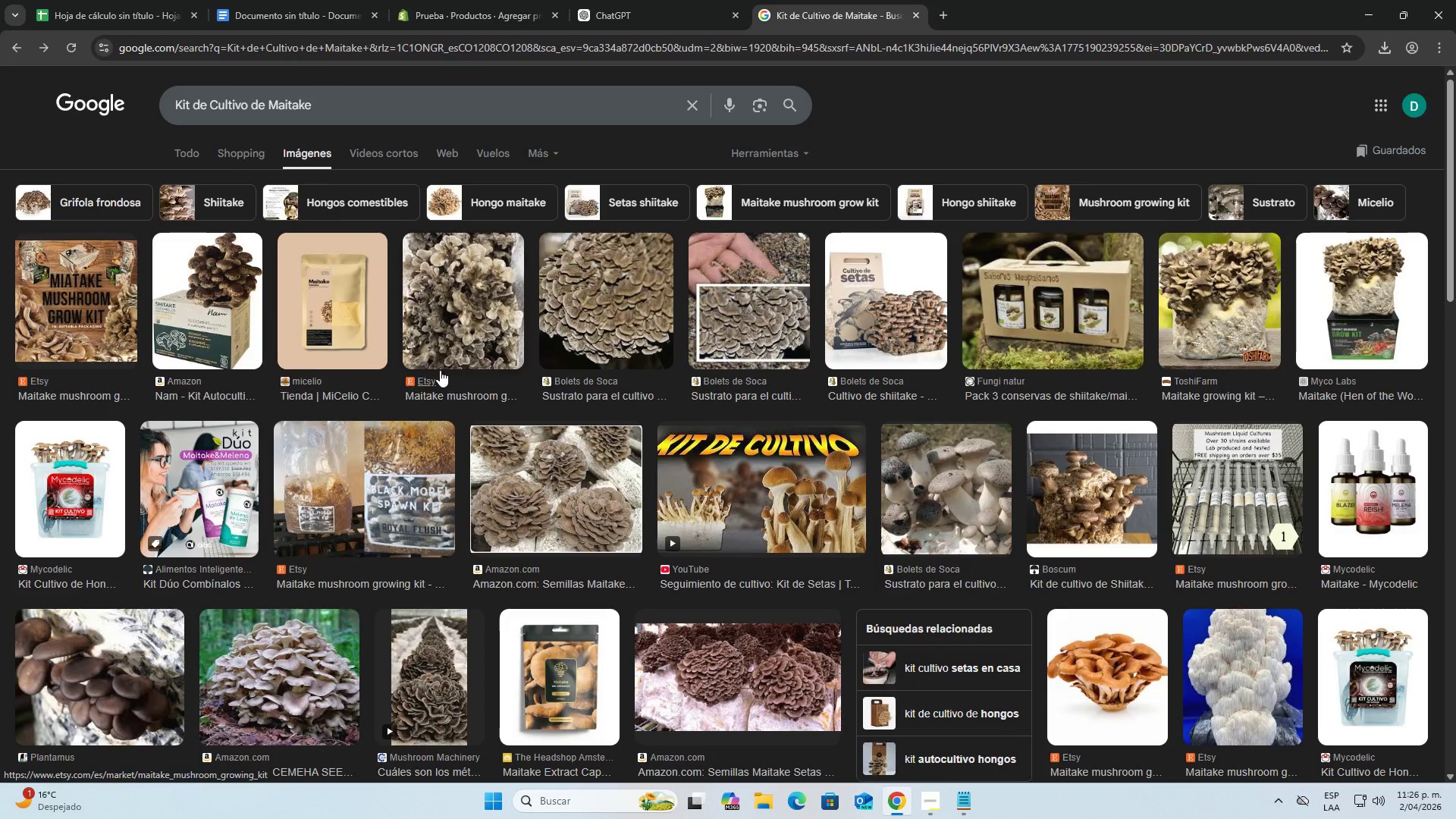 
left_click([215, 319])
 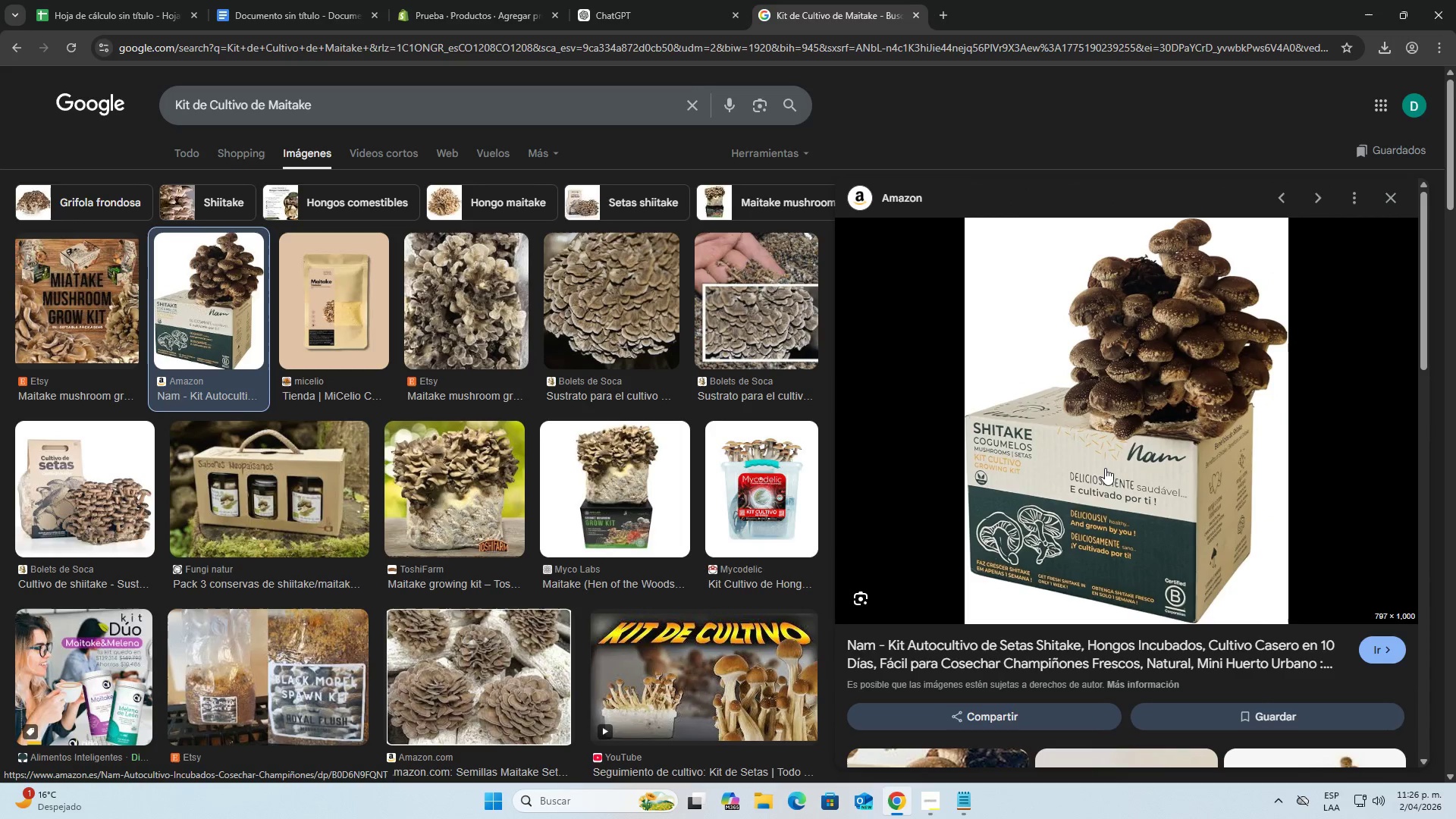 
 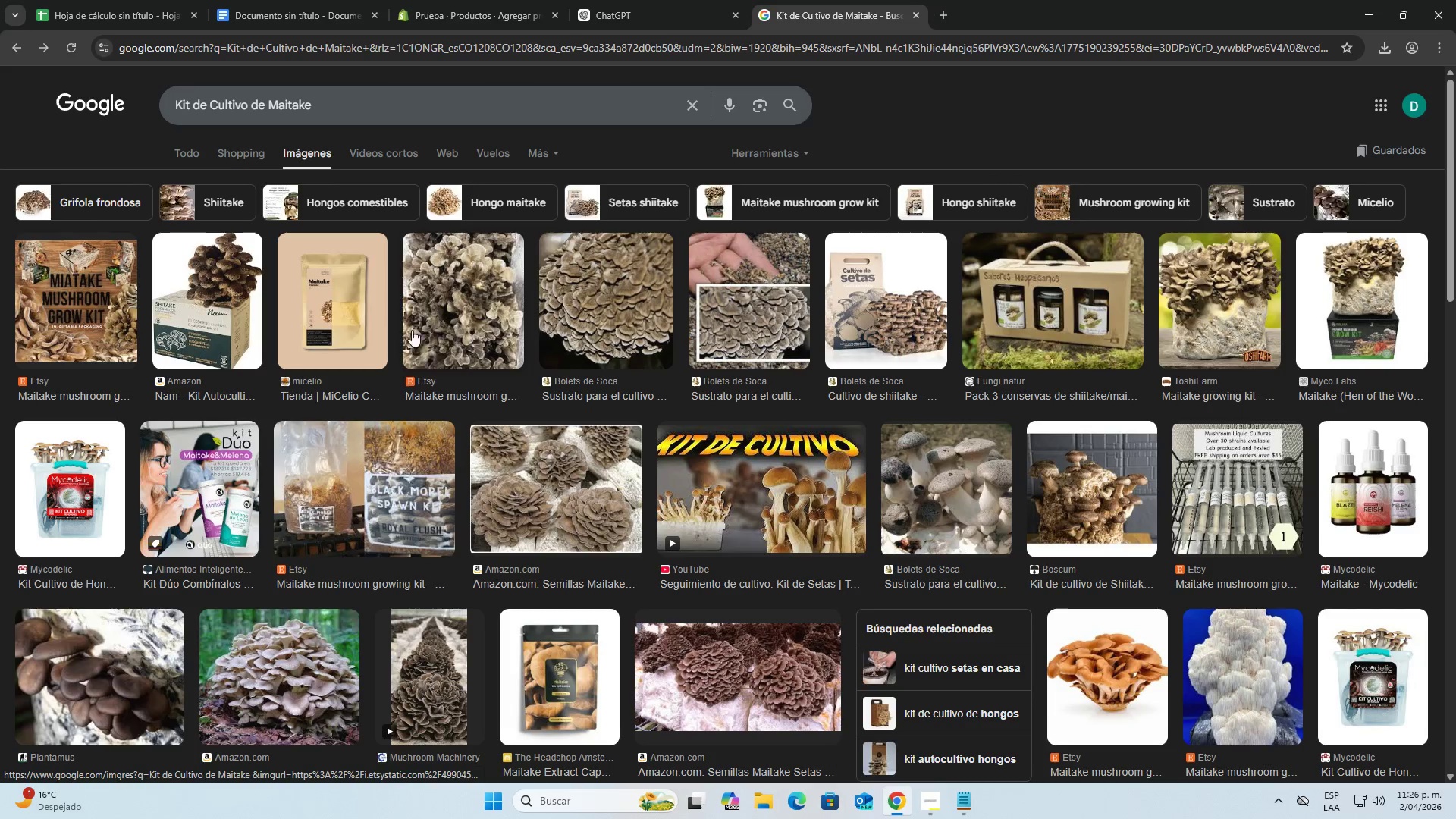 
left_click([349, 320])
 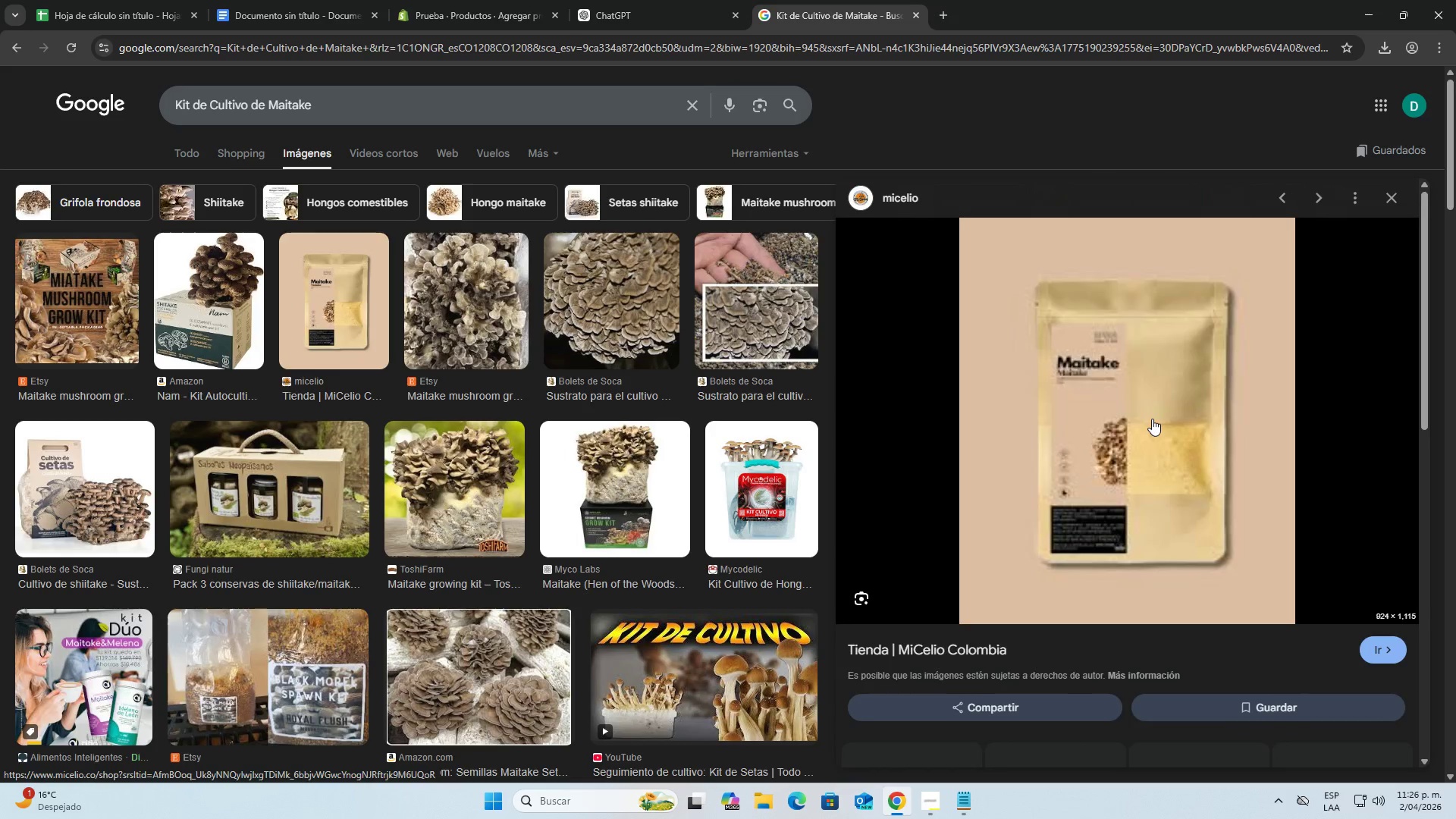 
right_click([1224, 416])
 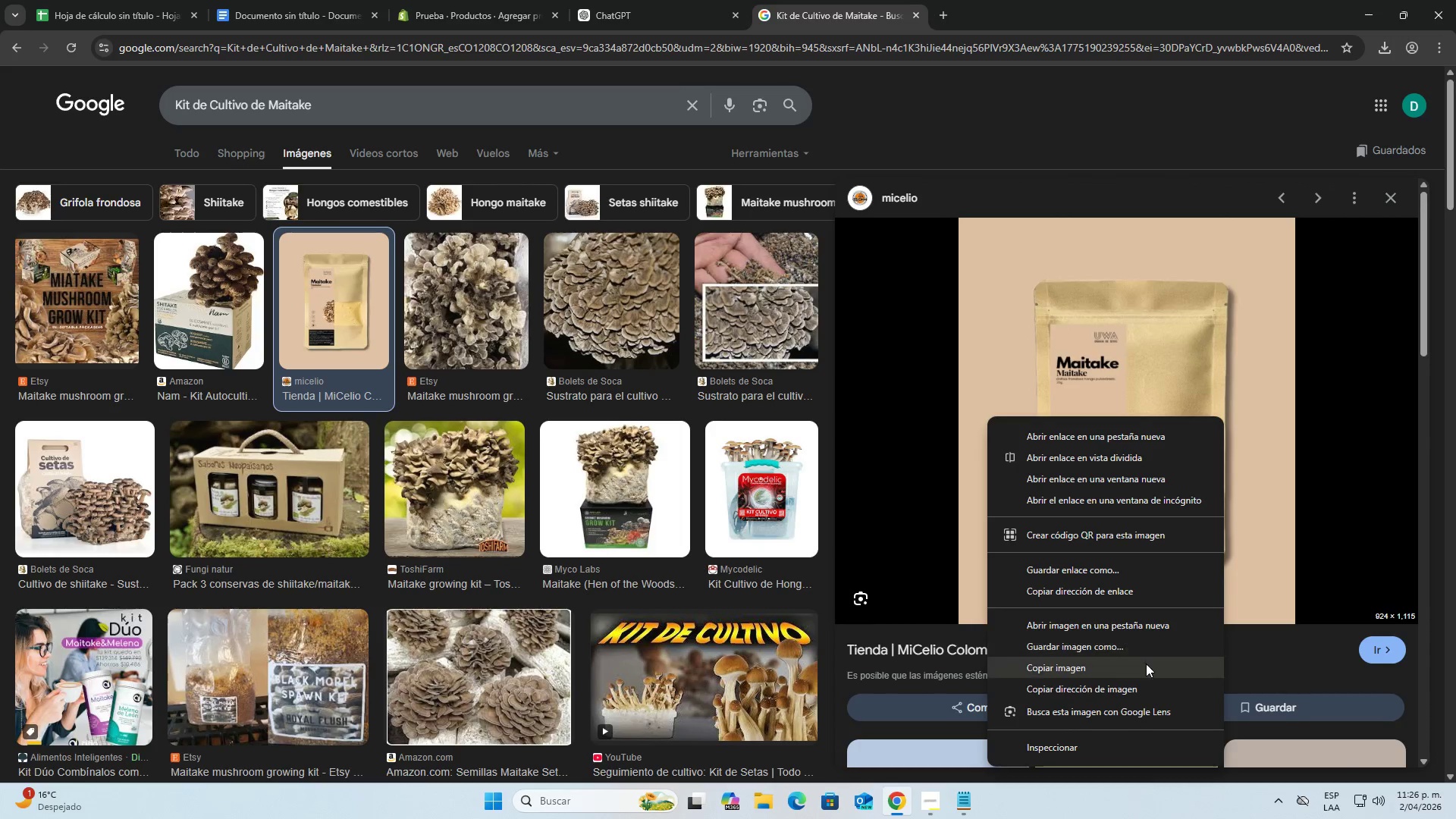 
left_click([1122, 647])
 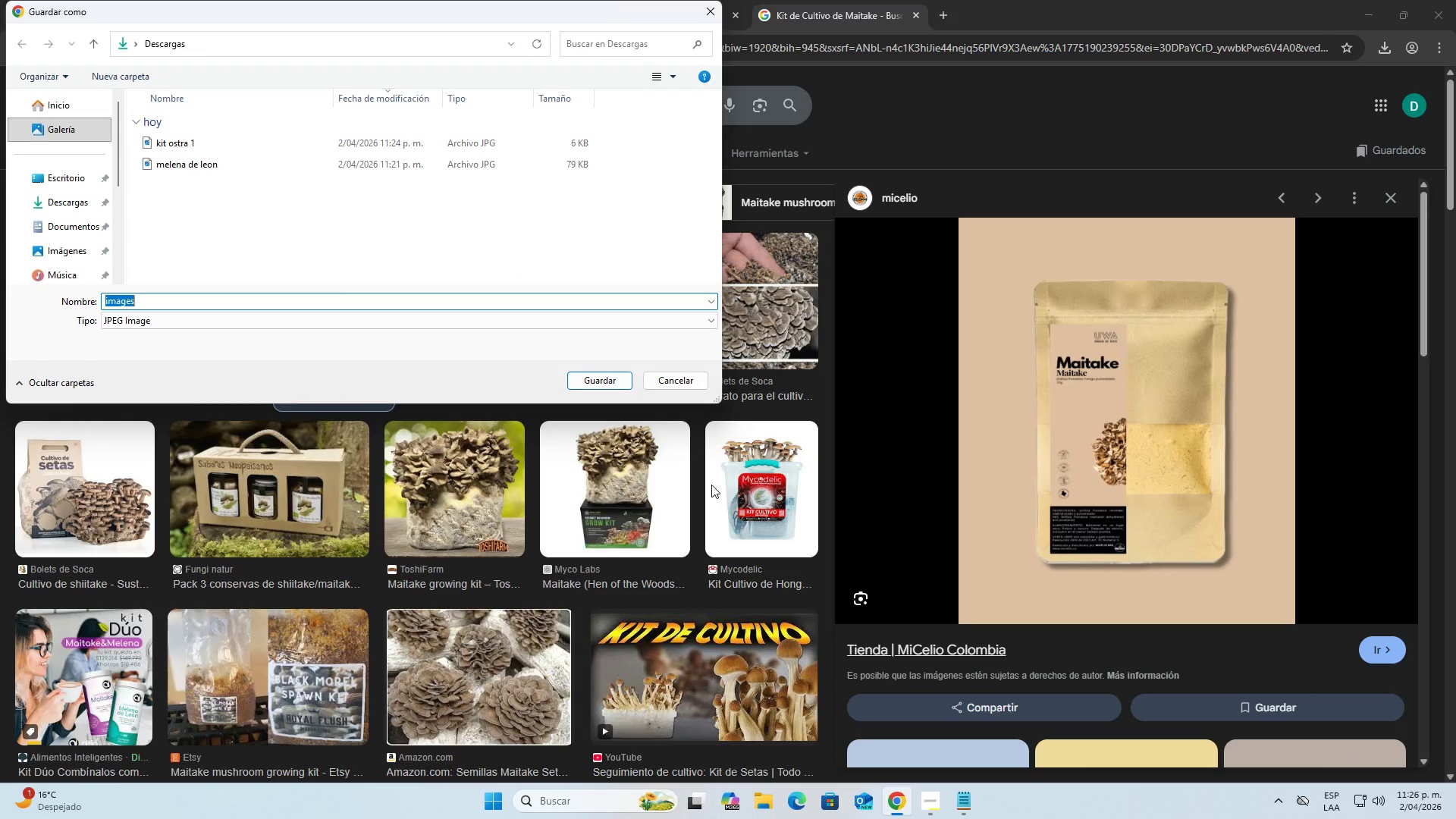 
type(maikate 1)
 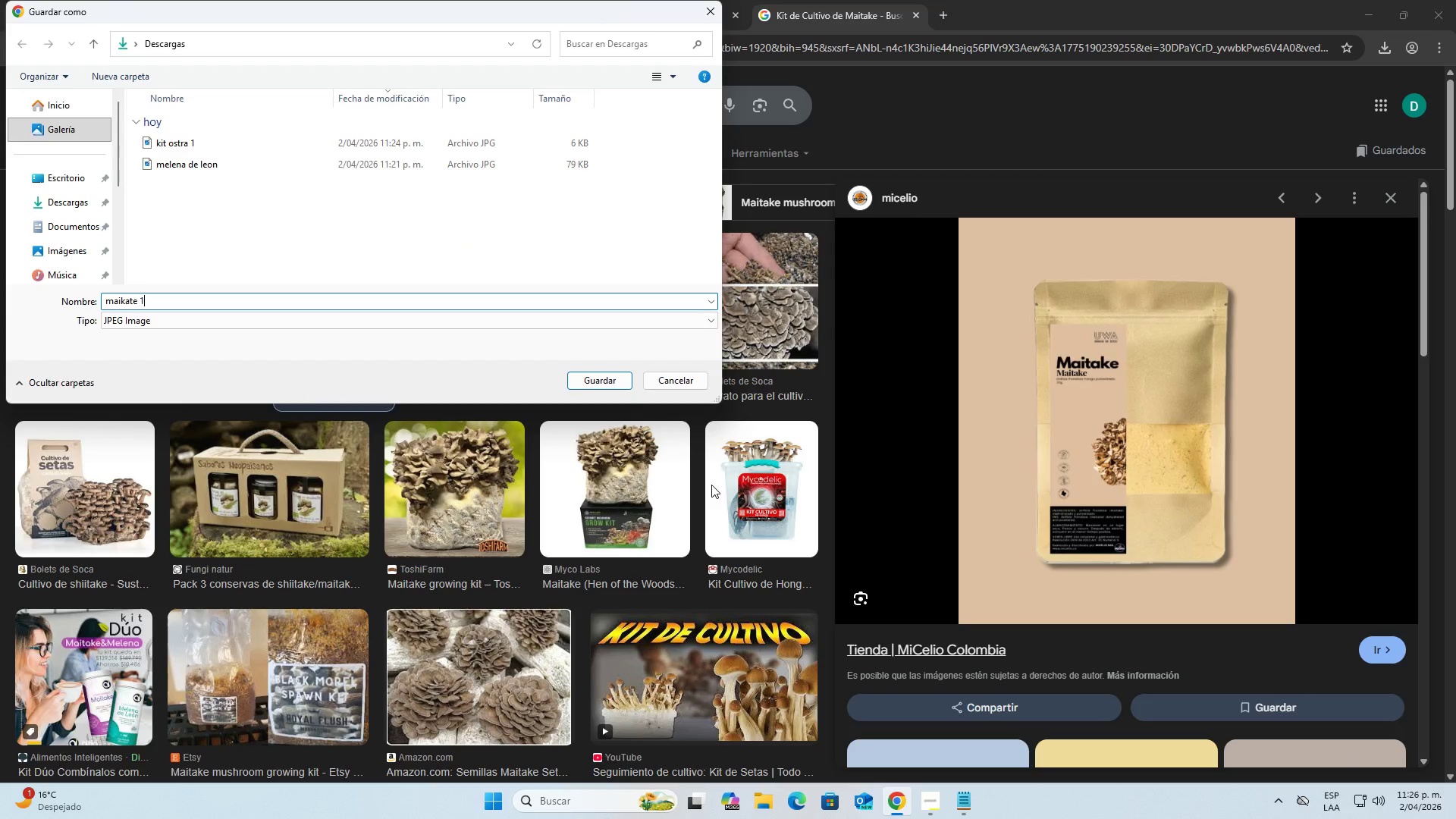 
key(Enter)
 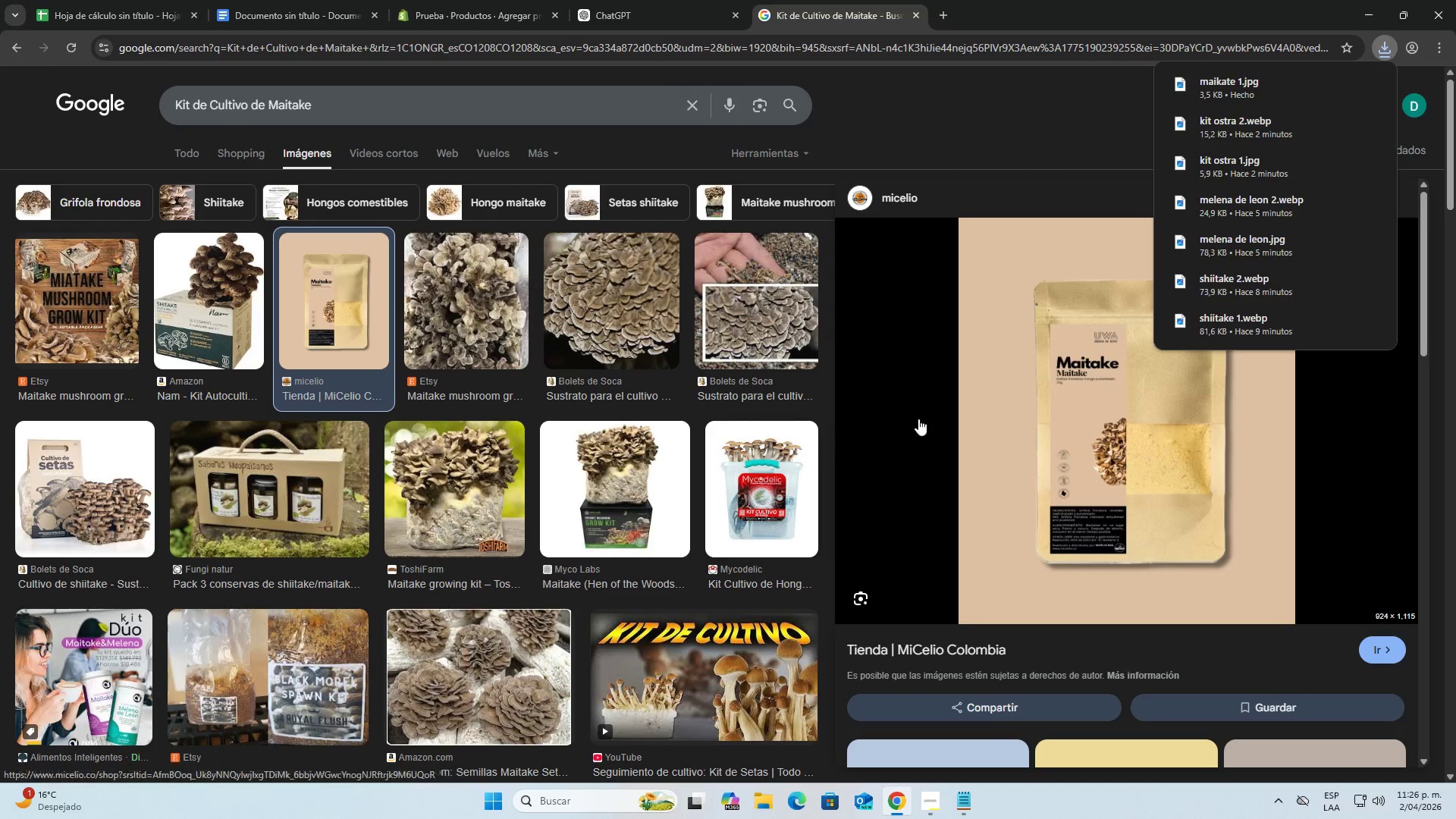 
scroll: coordinate [1112, 484], scroll_direction: down, amount: 14.0
 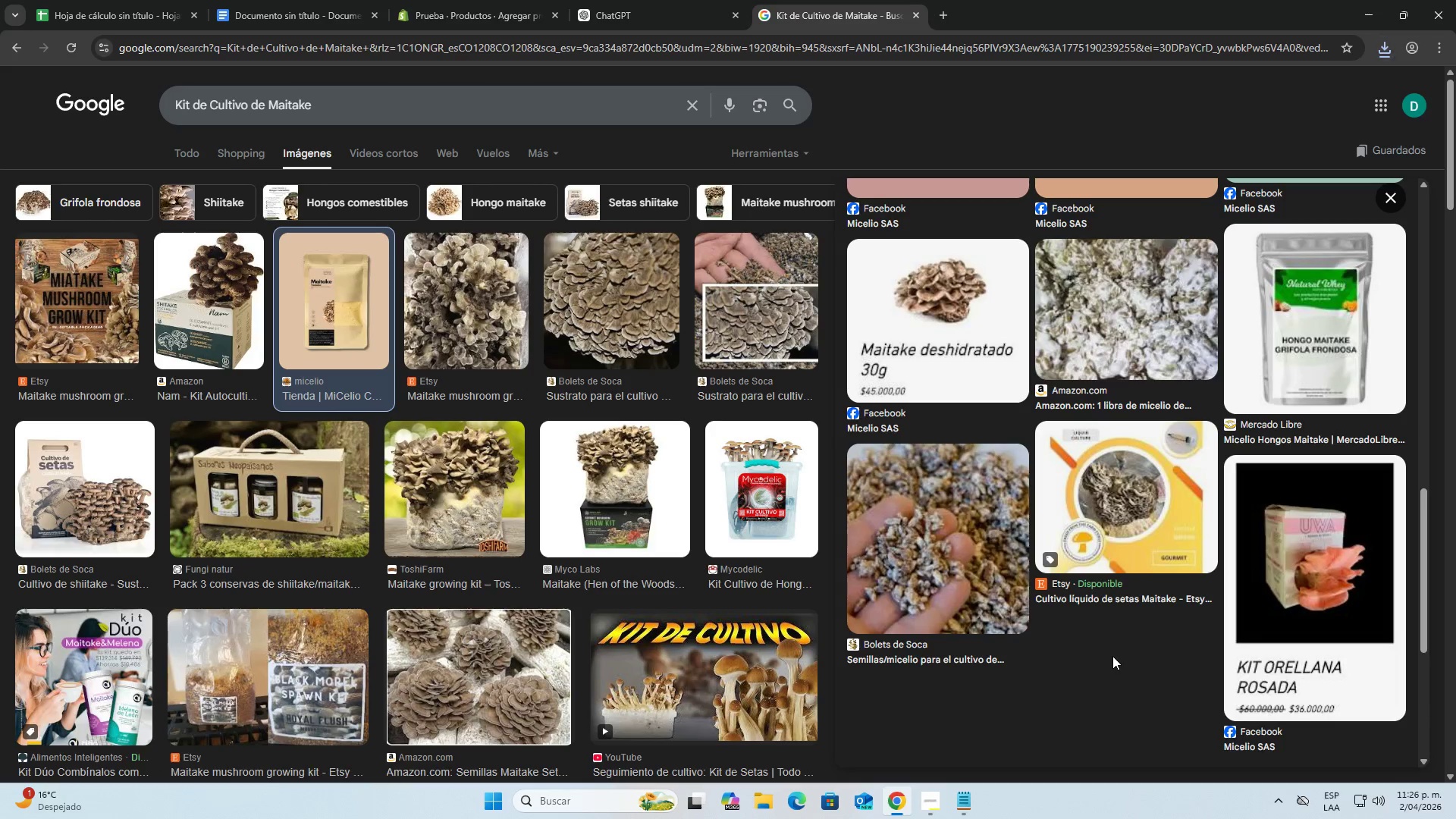 
left_click([991, 593])
 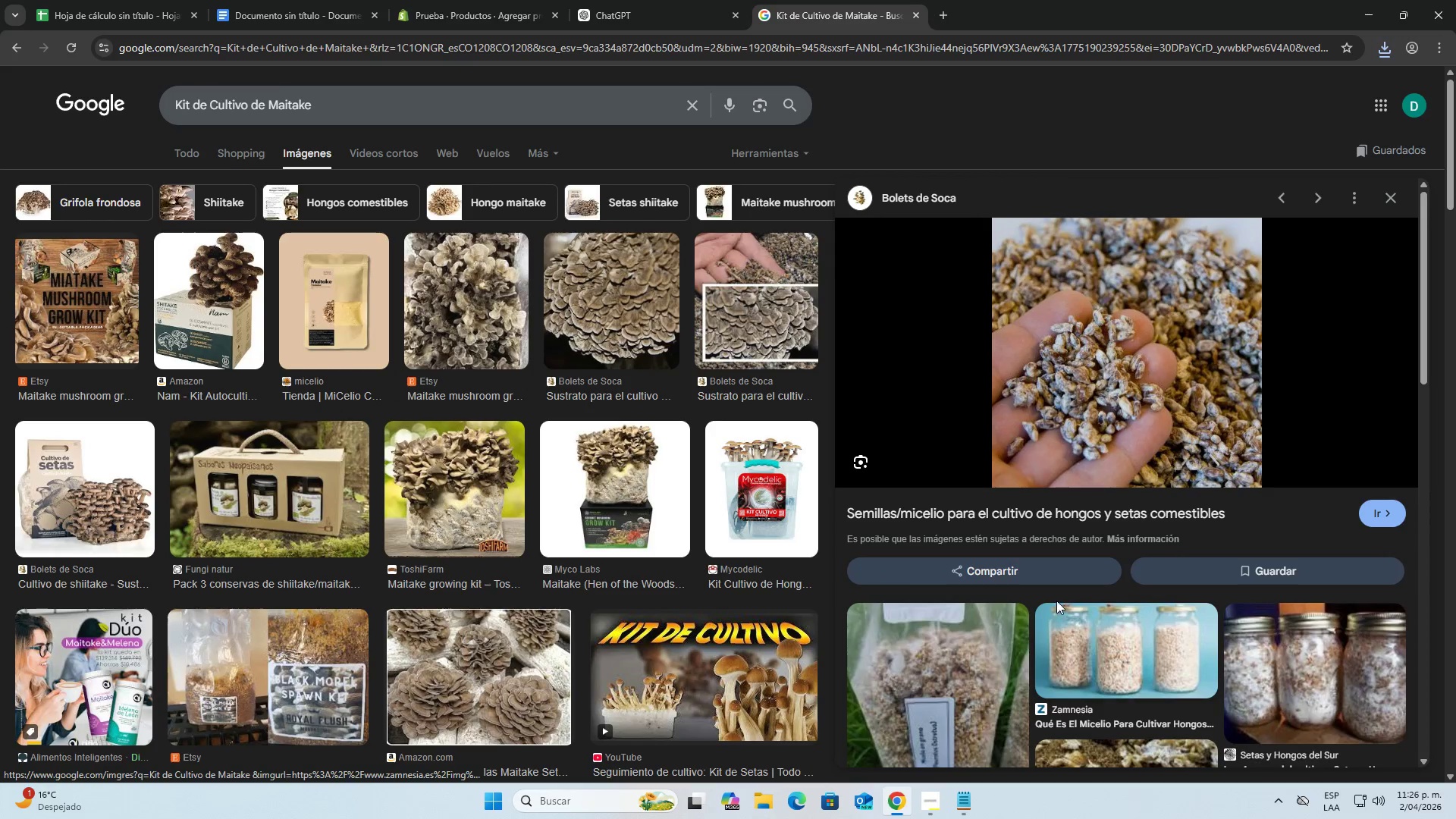 
scroll: coordinate [1081, 597], scroll_direction: down, amount: 5.0
 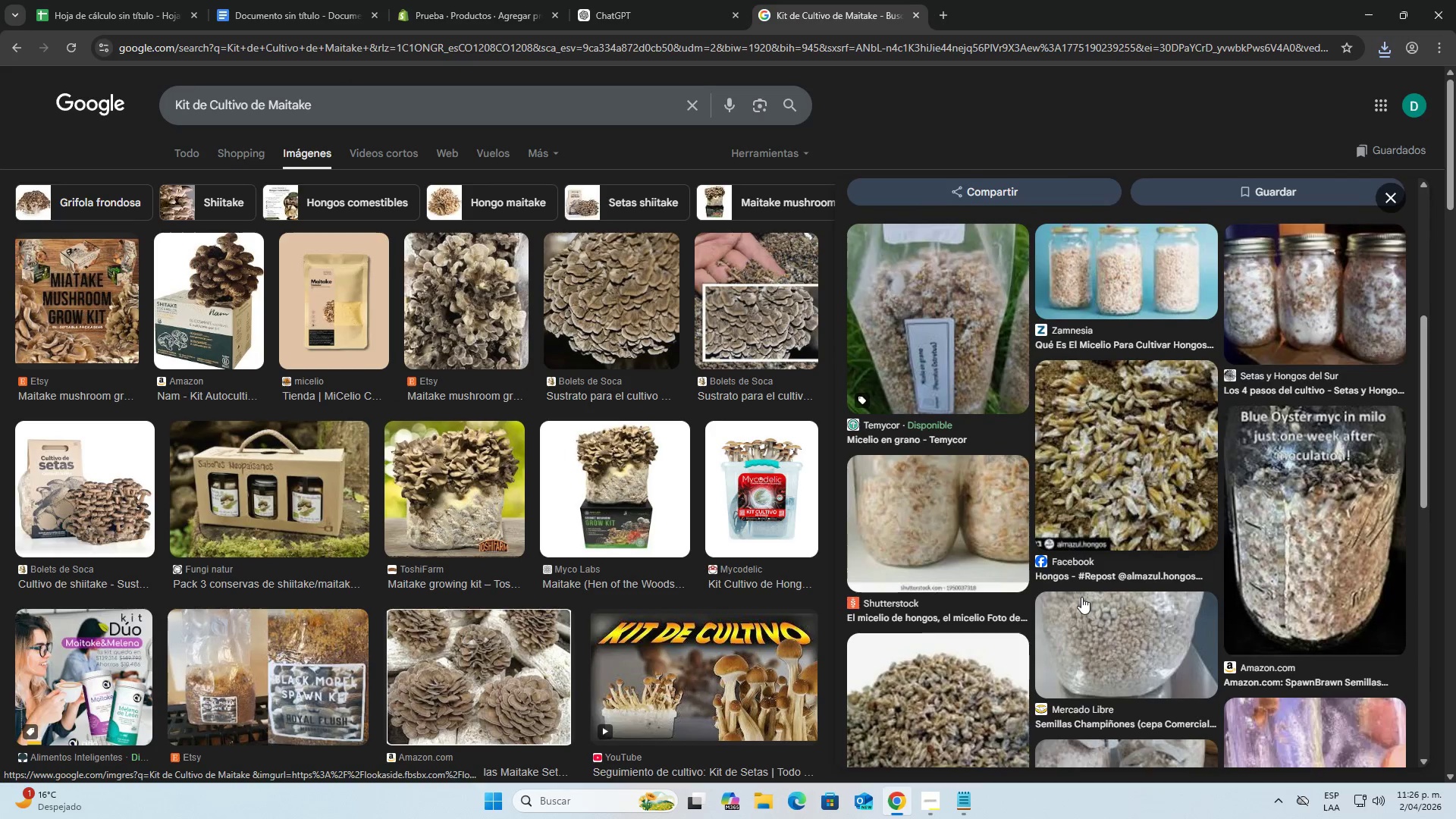 
scroll: coordinate [581, 457], scroll_direction: up, amount: 8.0
 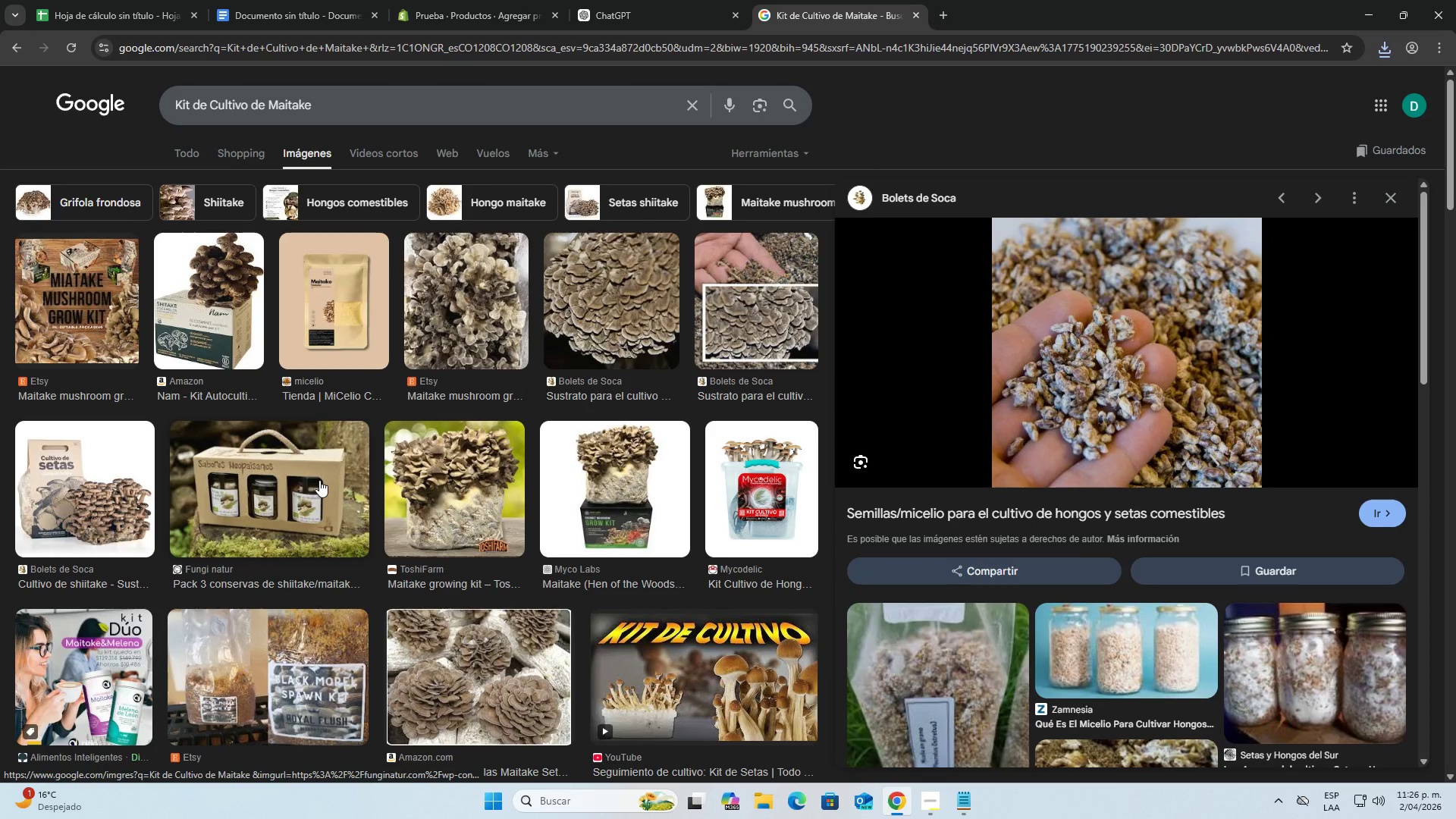 
left_click([319, 480])
 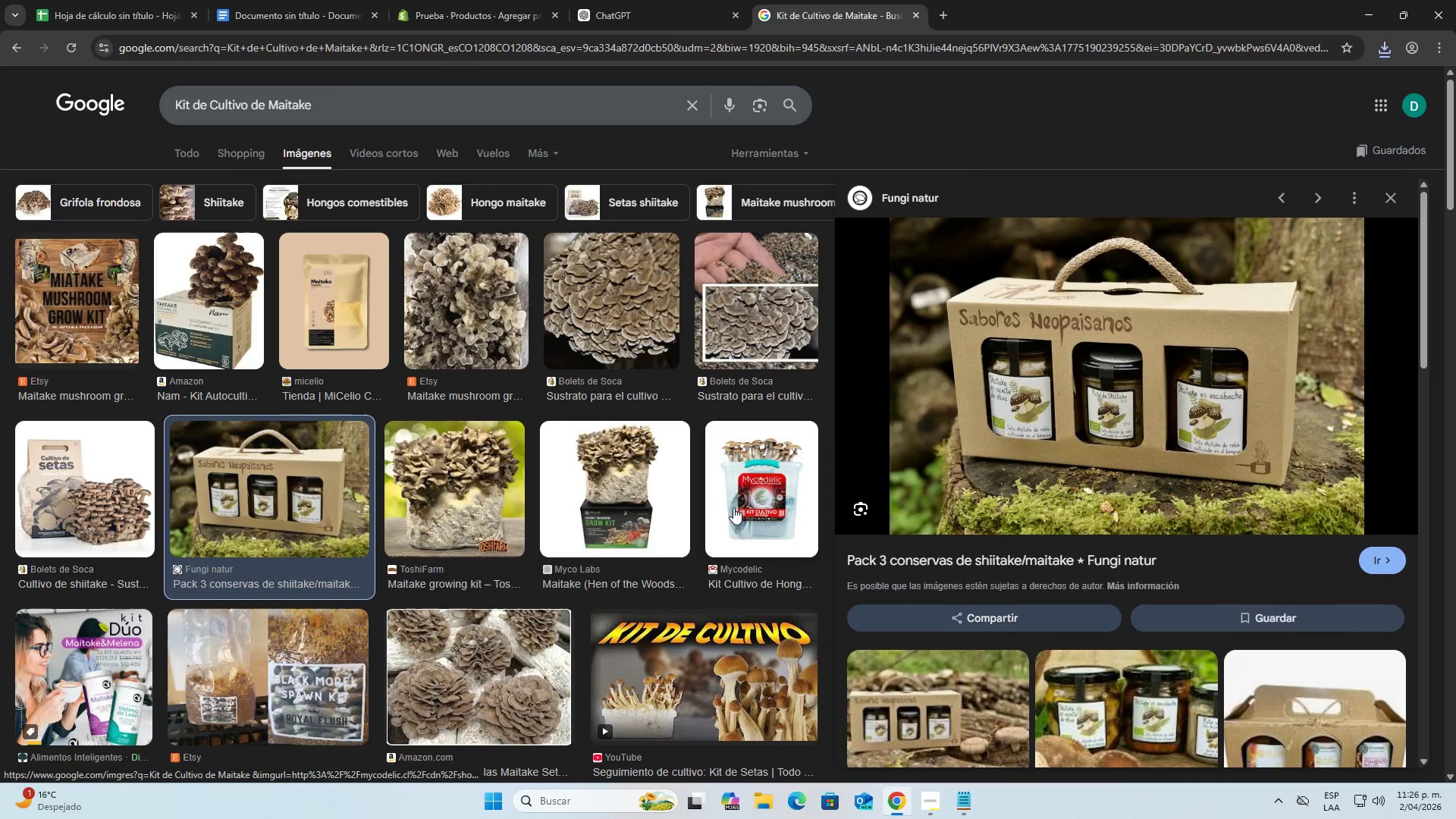 
scroll: coordinate [688, 506], scroll_direction: down, amount: 3.0
 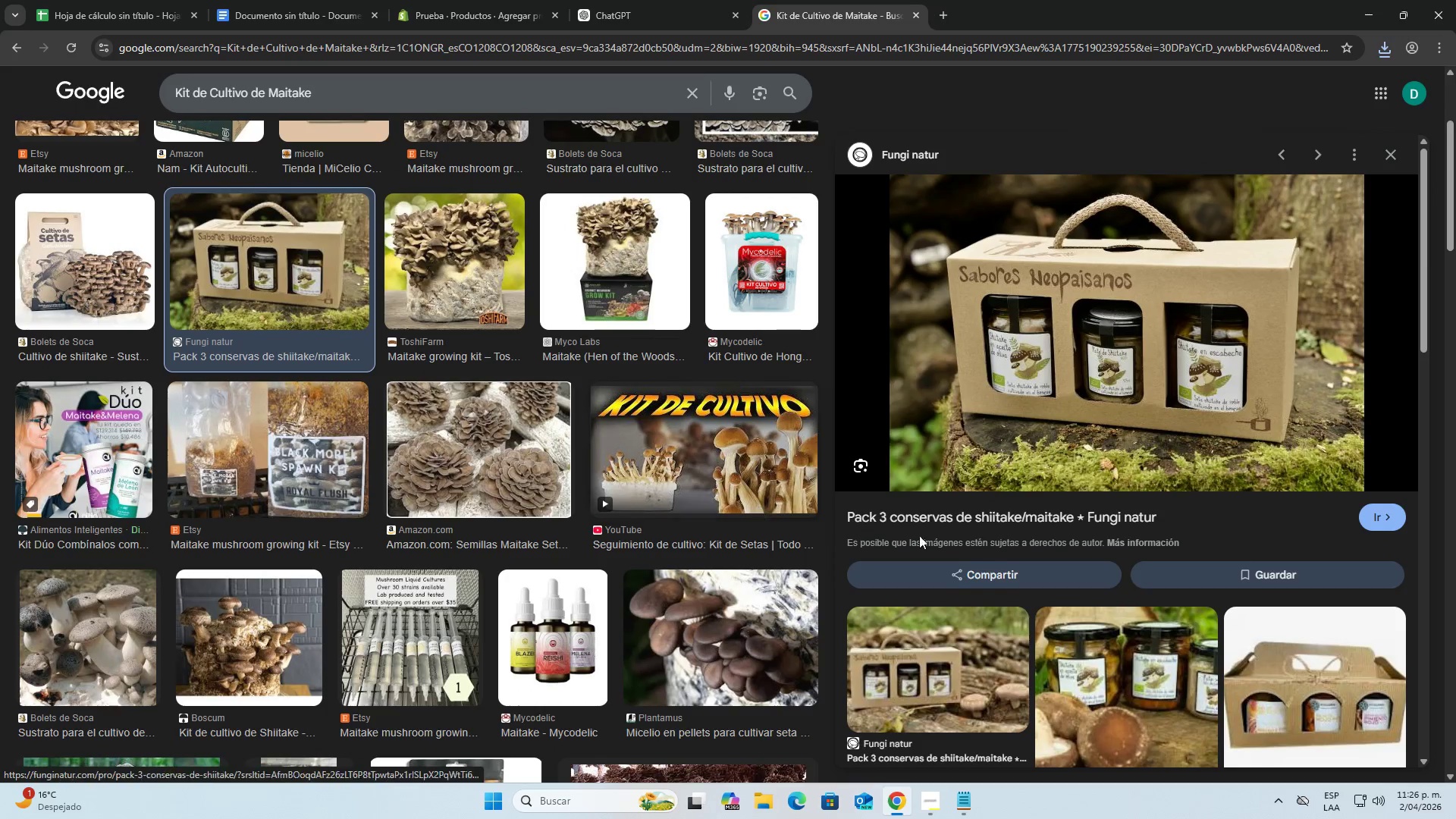 
scroll: coordinate [383, 463], scroll_direction: up, amount: 1.0
 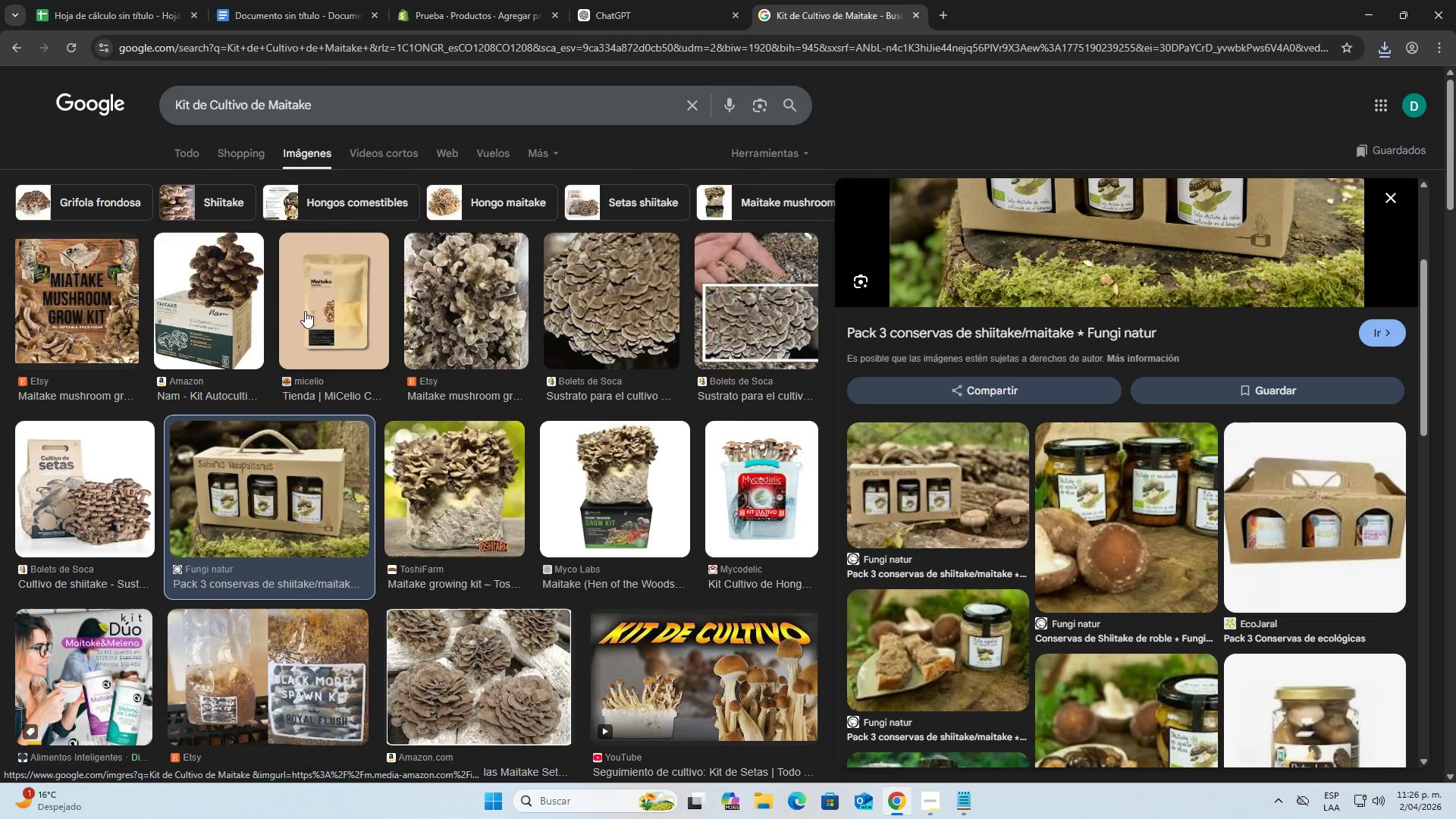 
left_click([354, 309])
 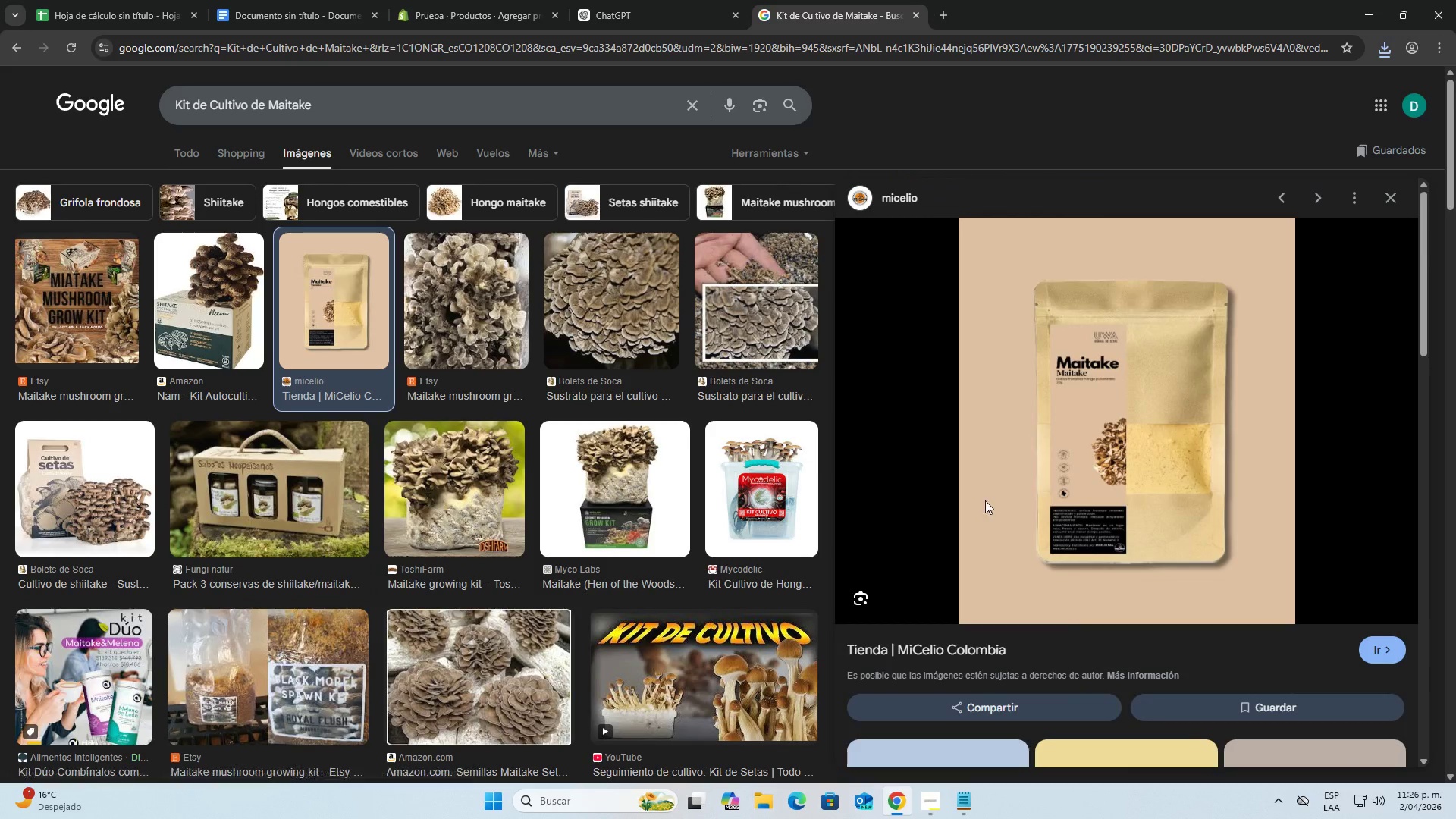 
scroll: coordinate [1105, 519], scroll_direction: down, amount: 15.0
 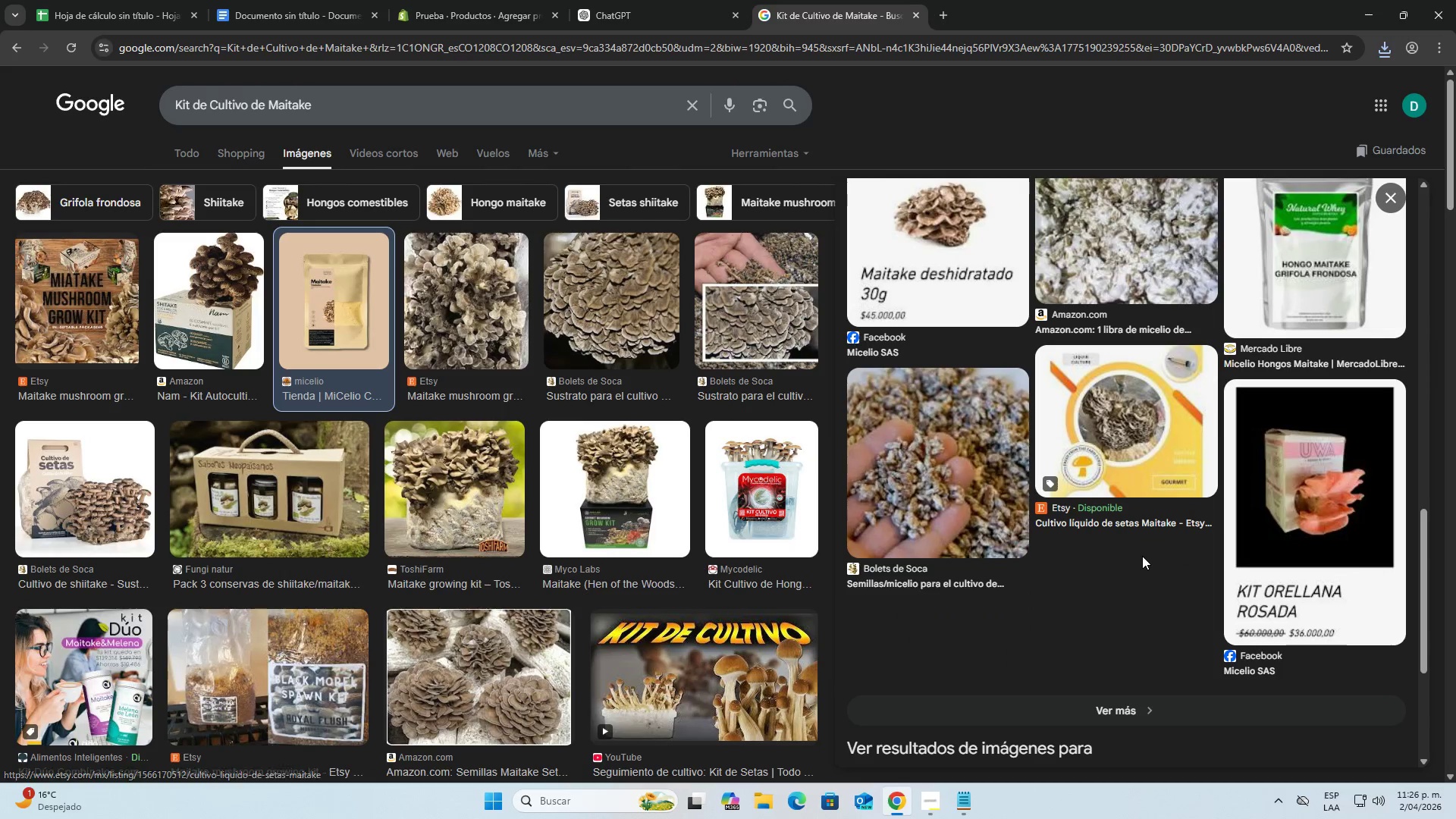 
scroll: coordinate [1078, 530], scroll_direction: up, amount: 15.0
 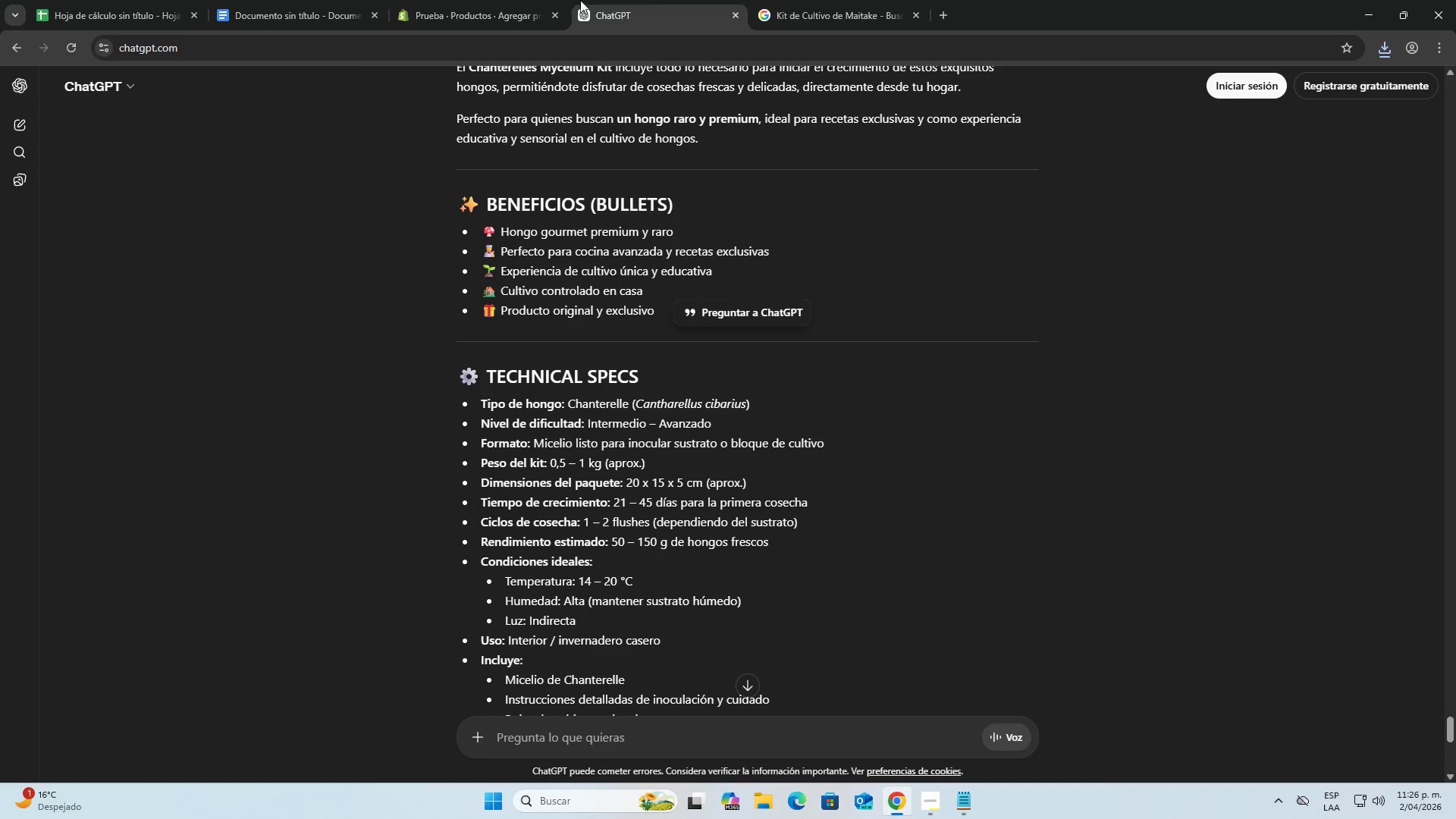 
double_click([501, 2])
 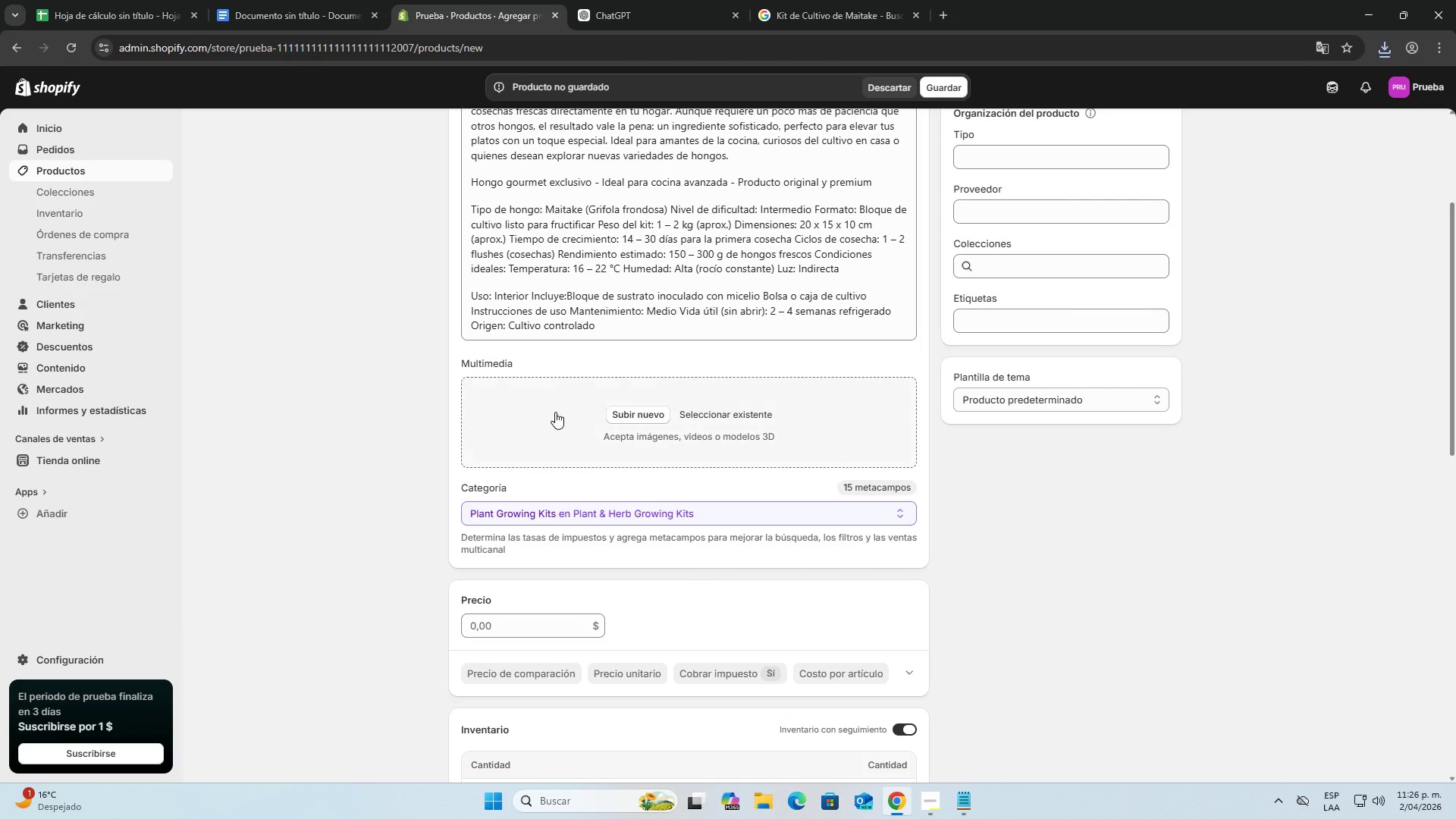 
left_click([618, 420])
 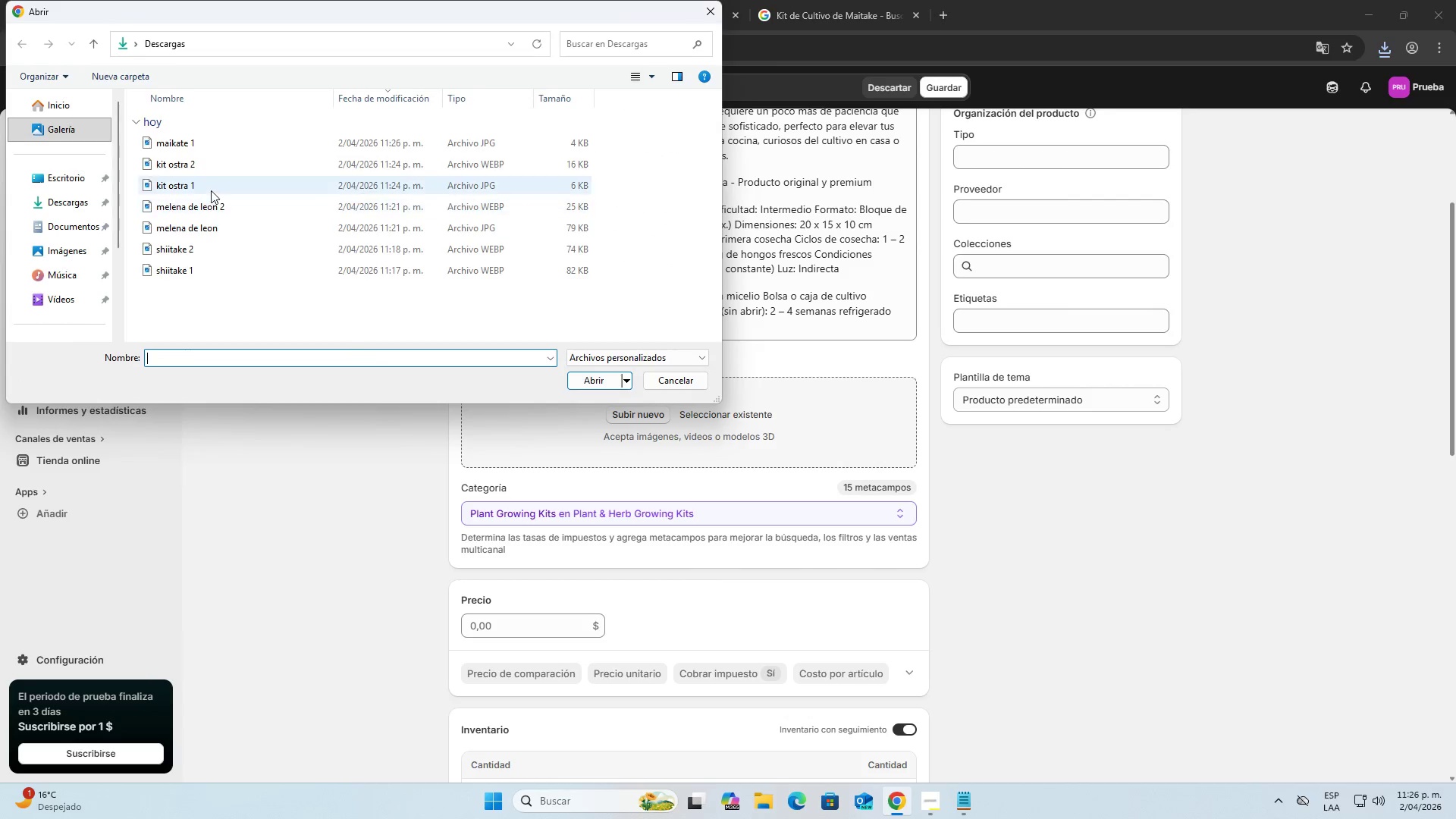 
left_click([199, 143])
 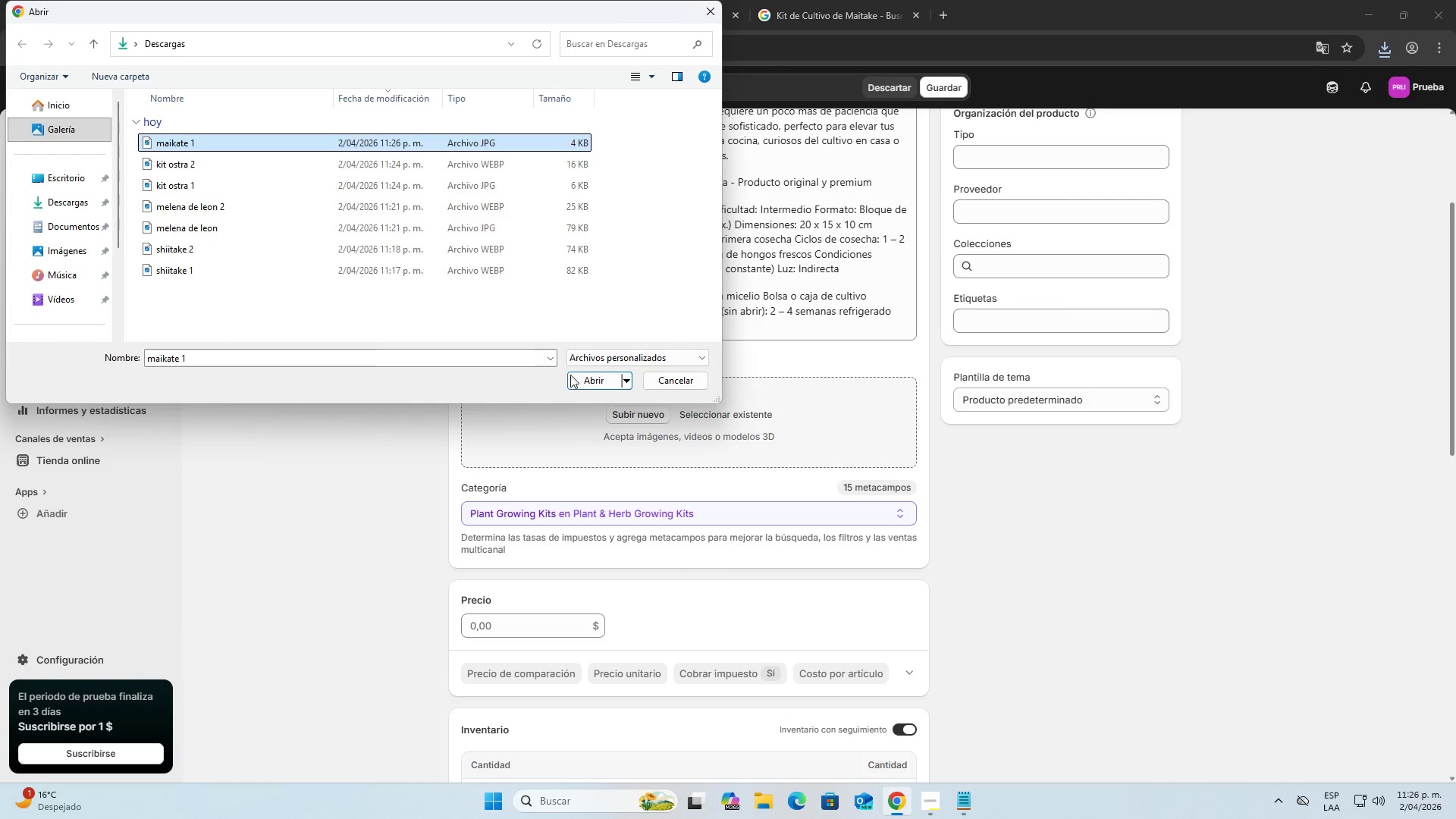 
left_click([592, 390])
 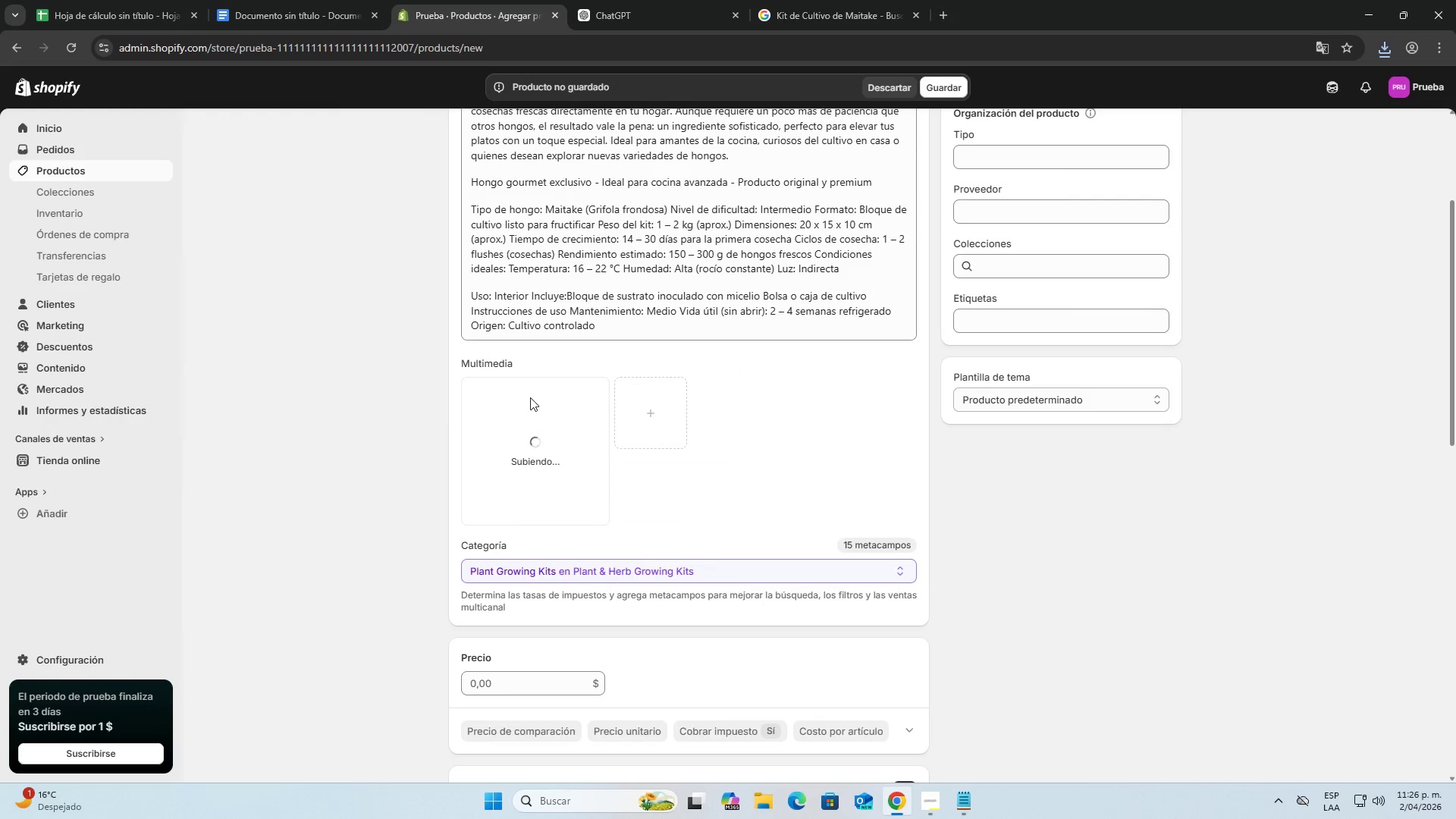 
left_click([376, 421])
 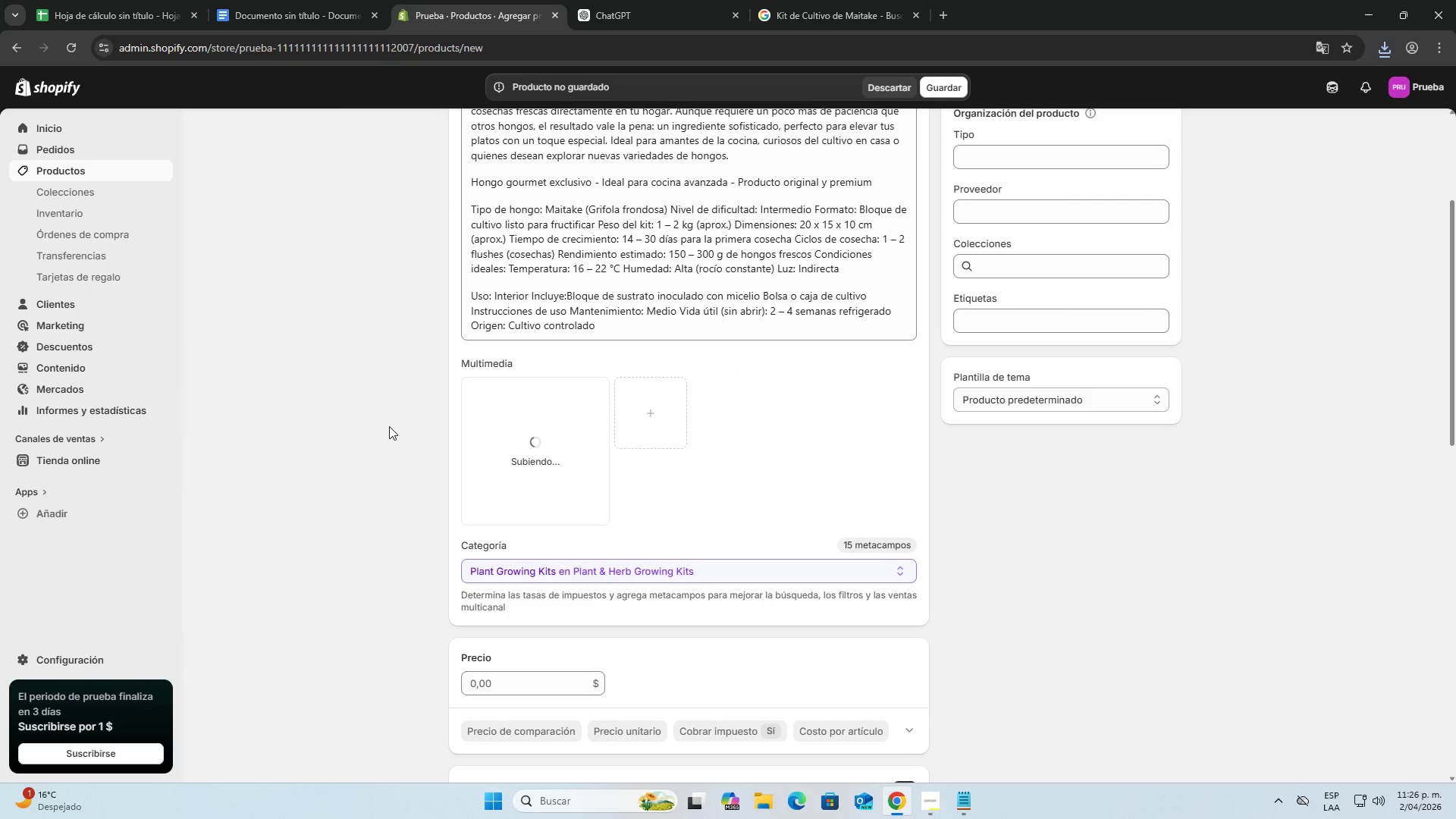 
left_click([291, 0])
 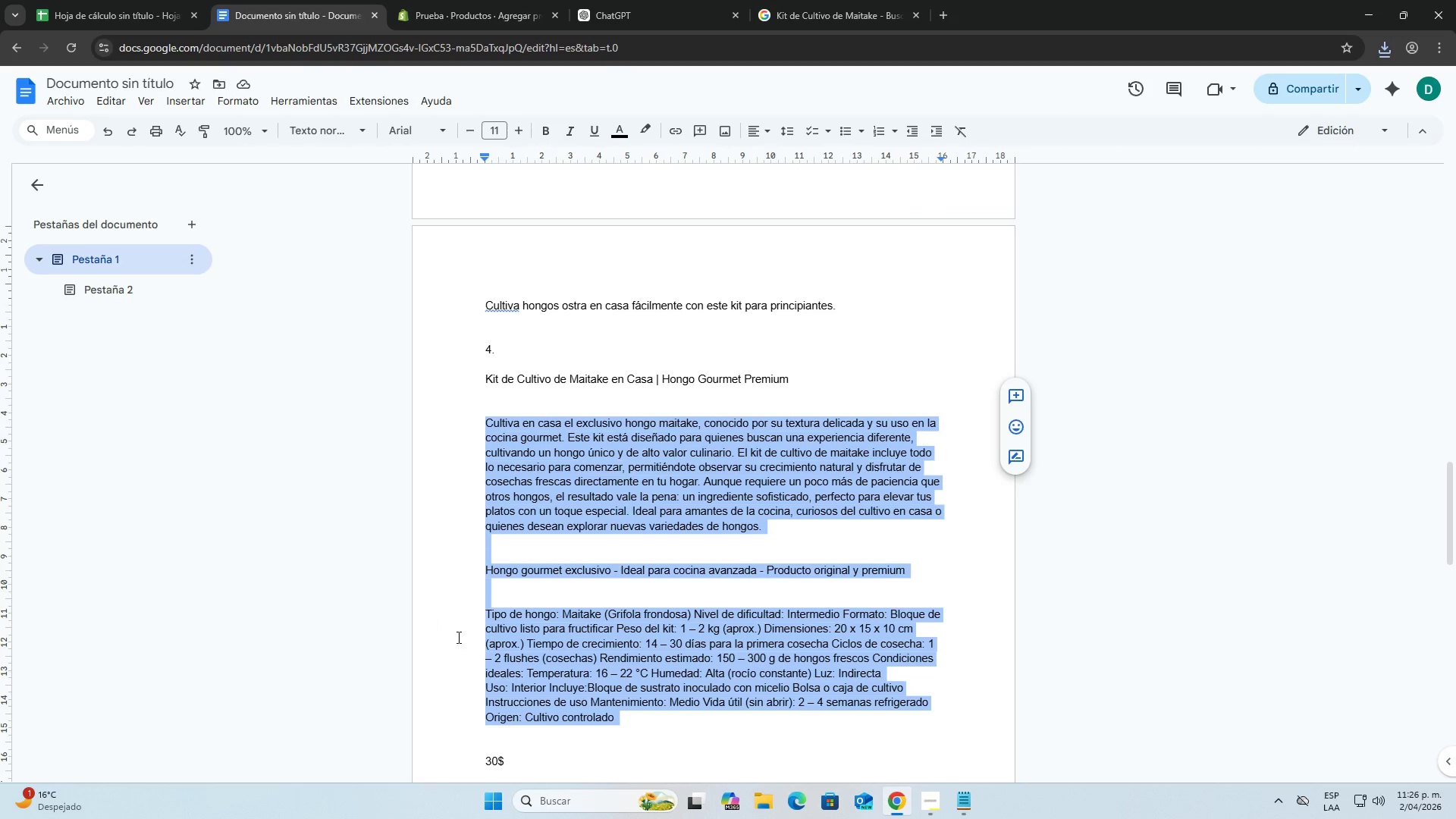 
scroll: coordinate [413, 427], scroll_direction: down, amount: 8.0
 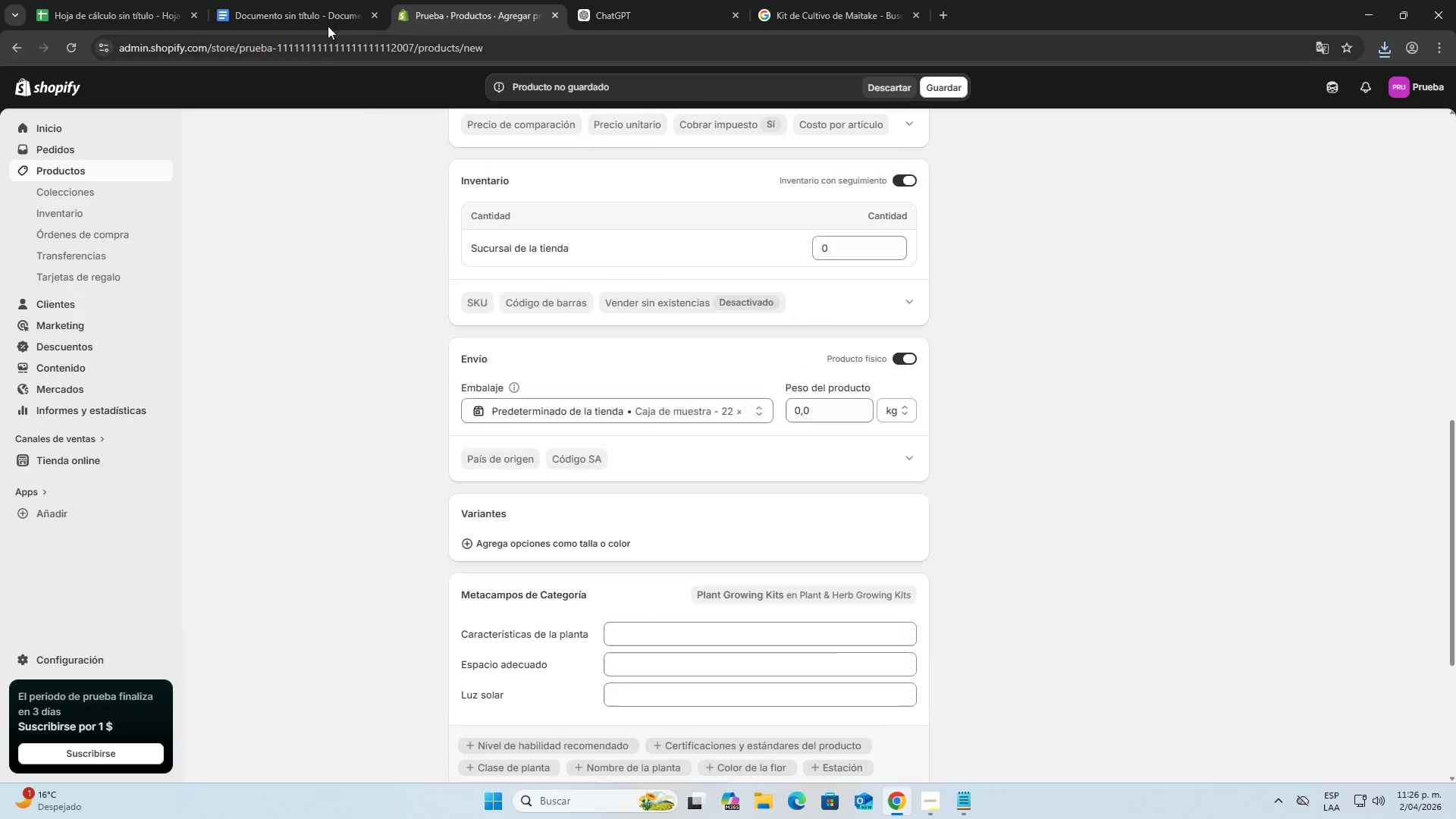 
left_click([465, 639])
 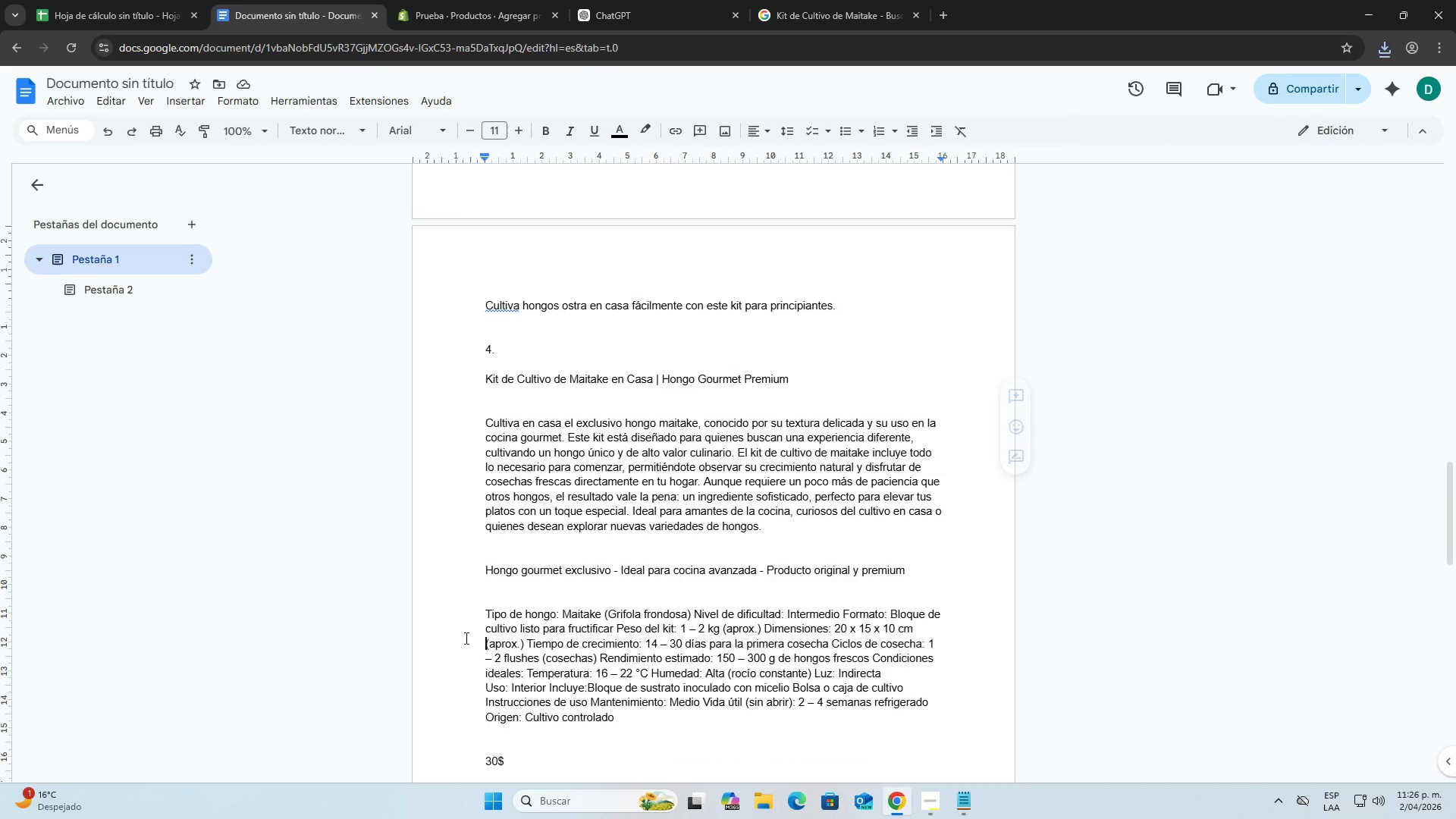 
scroll: coordinate [478, 623], scroll_direction: down, amount: 5.0
 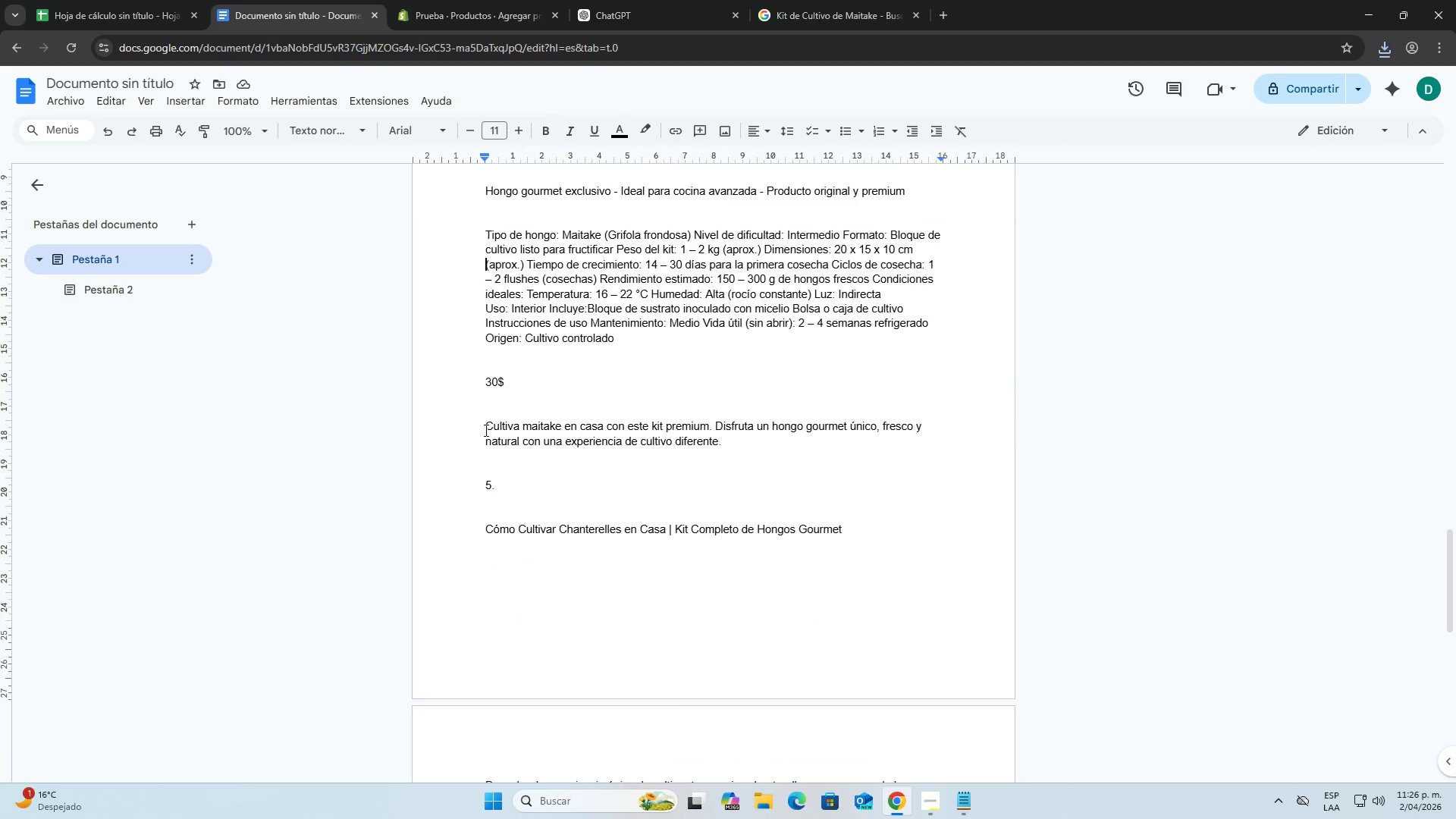 
left_click_drag(start_coordinate=[484, 426], to_coordinate=[729, 449])
 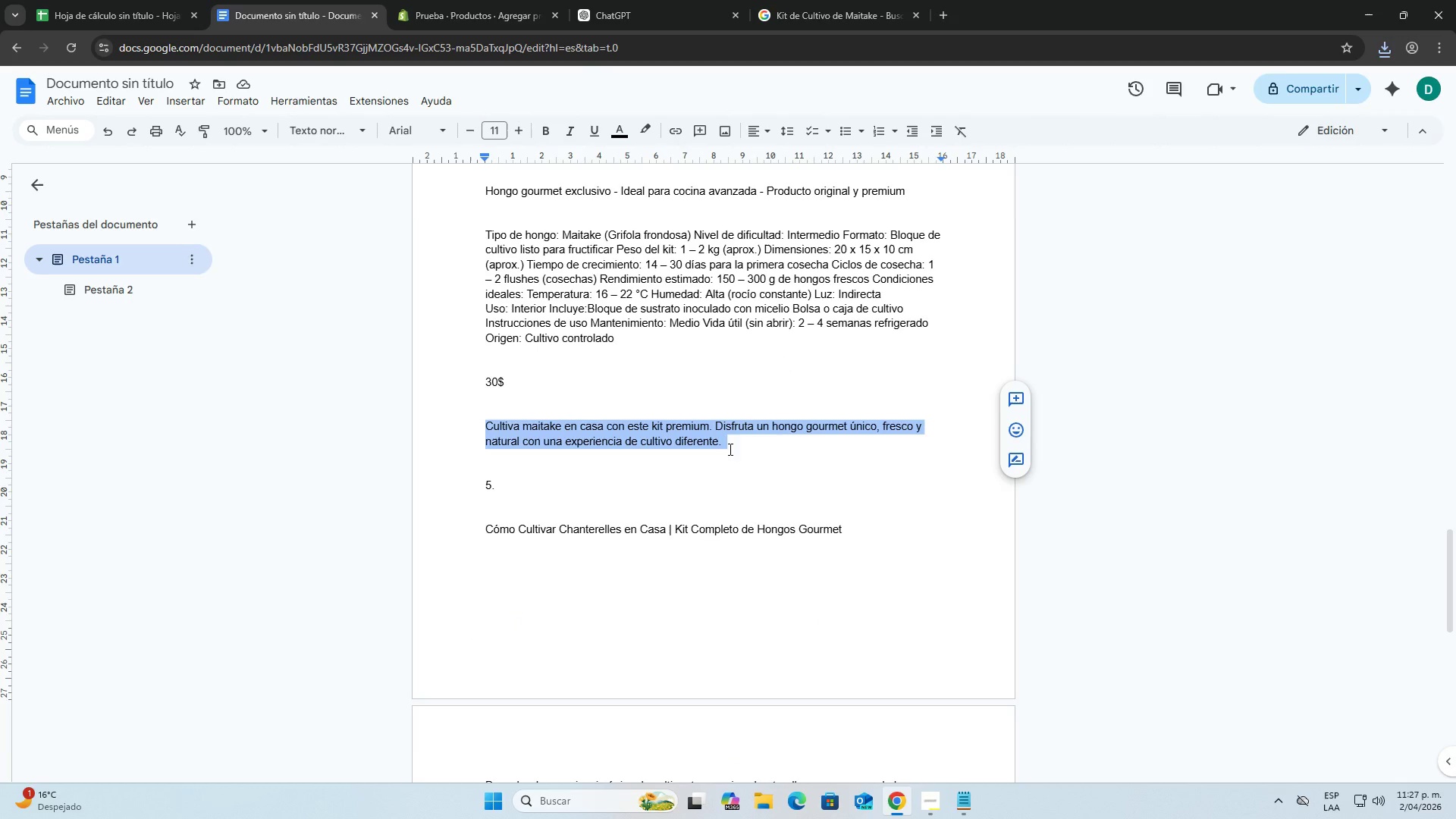 
key(Control+C)
 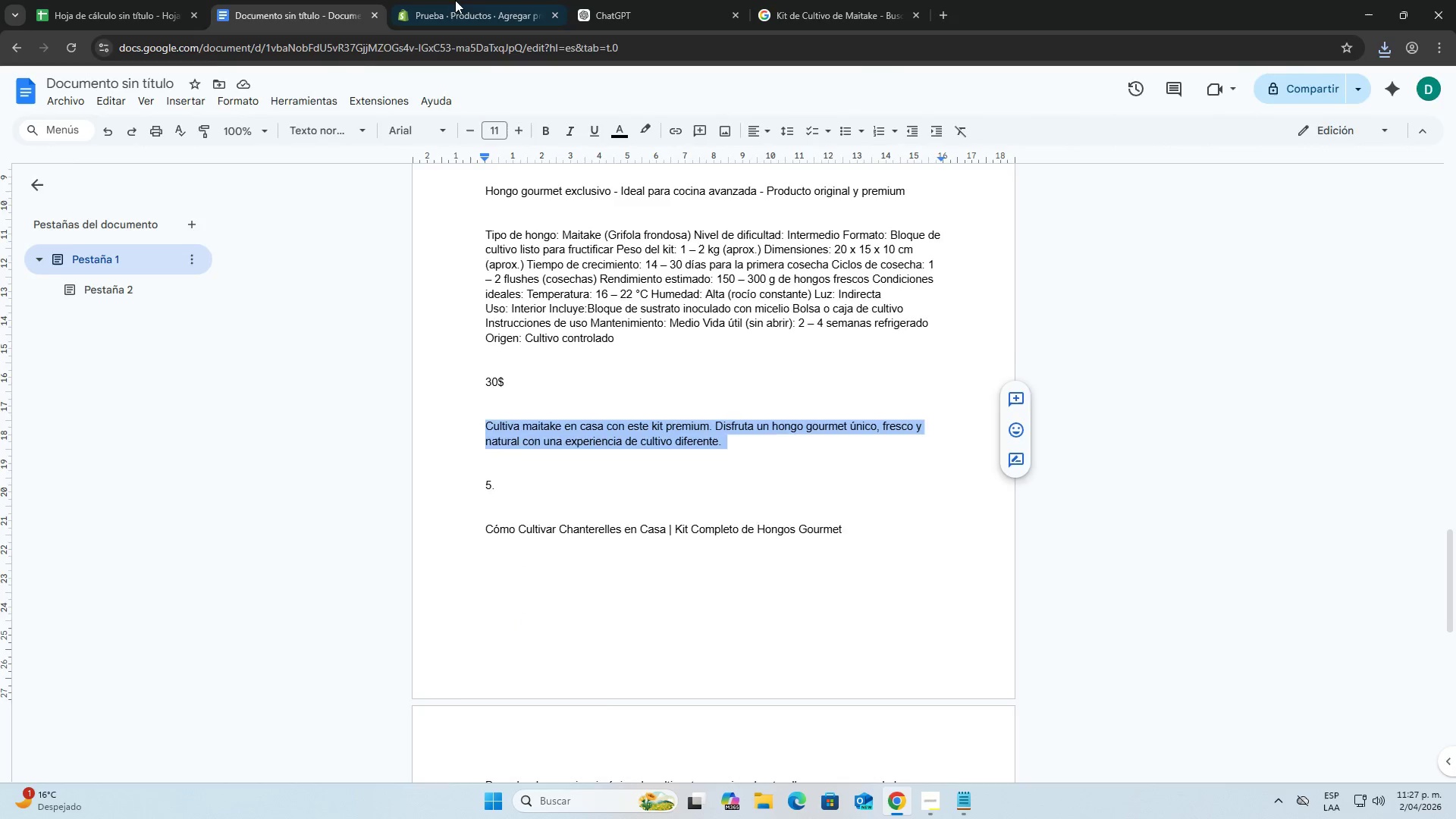 
left_click([488, 0])
 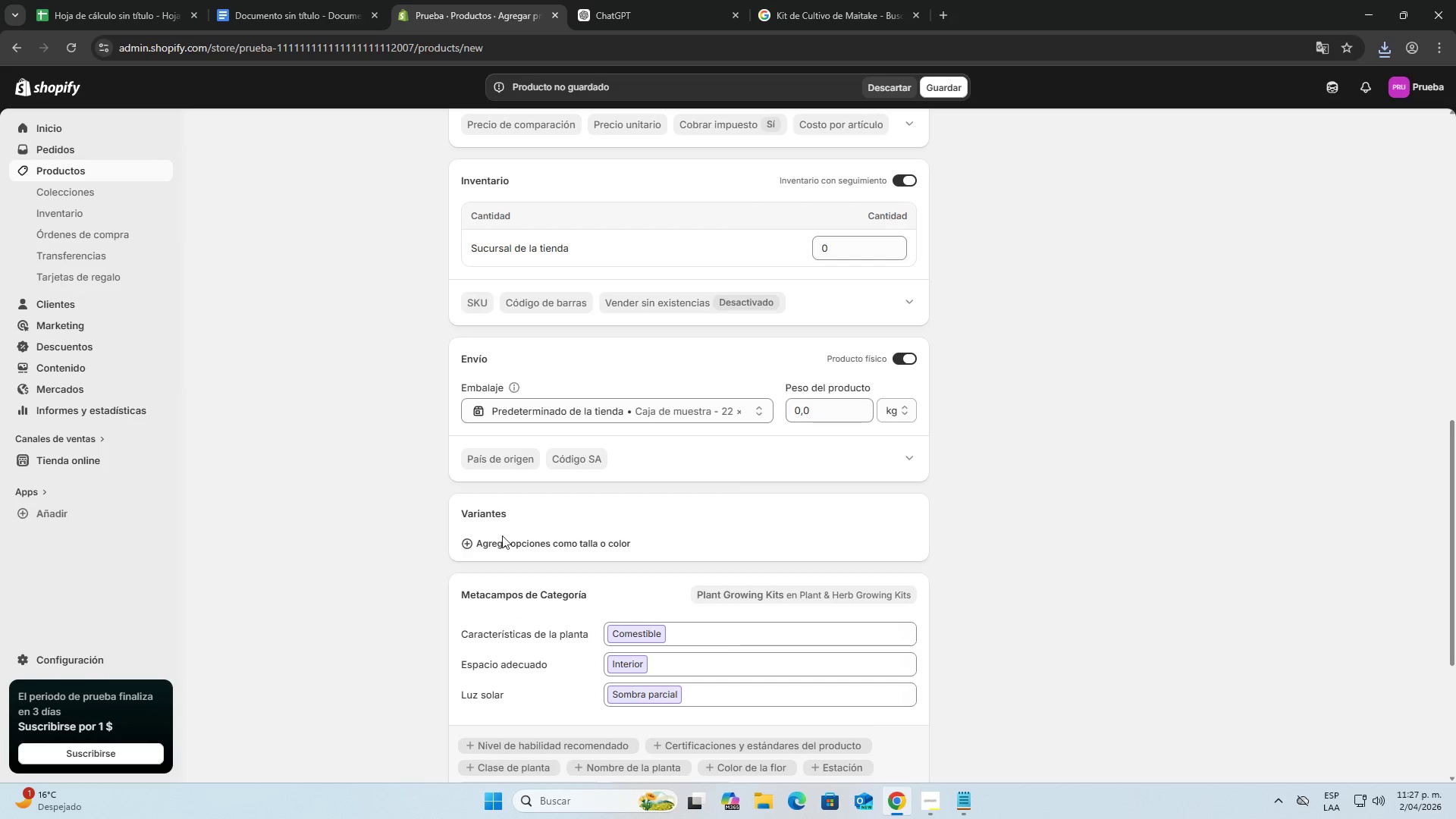 
scroll: coordinate [510, 554], scroll_direction: up, amount: 2.0
 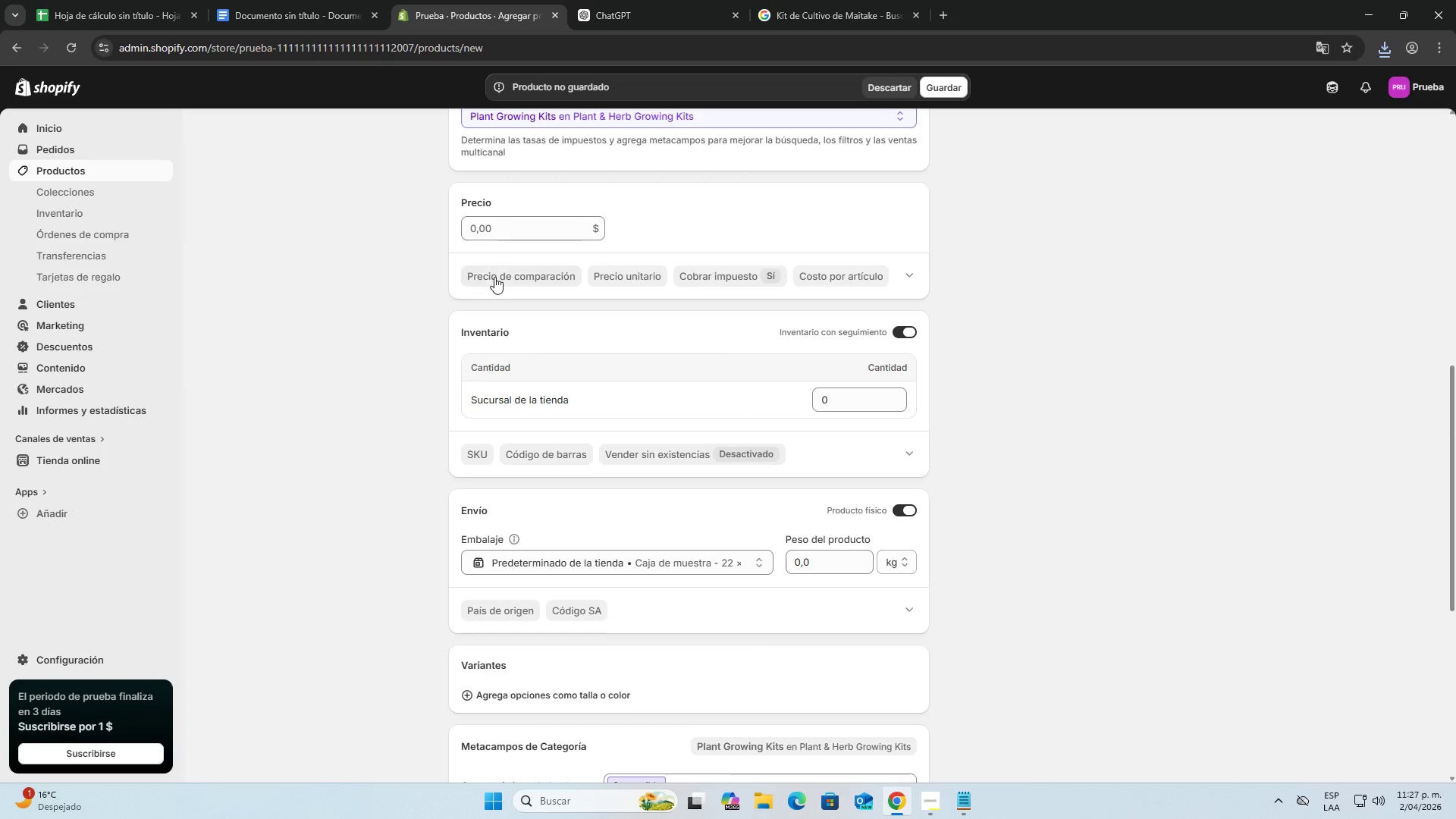 
left_click([493, 232])
 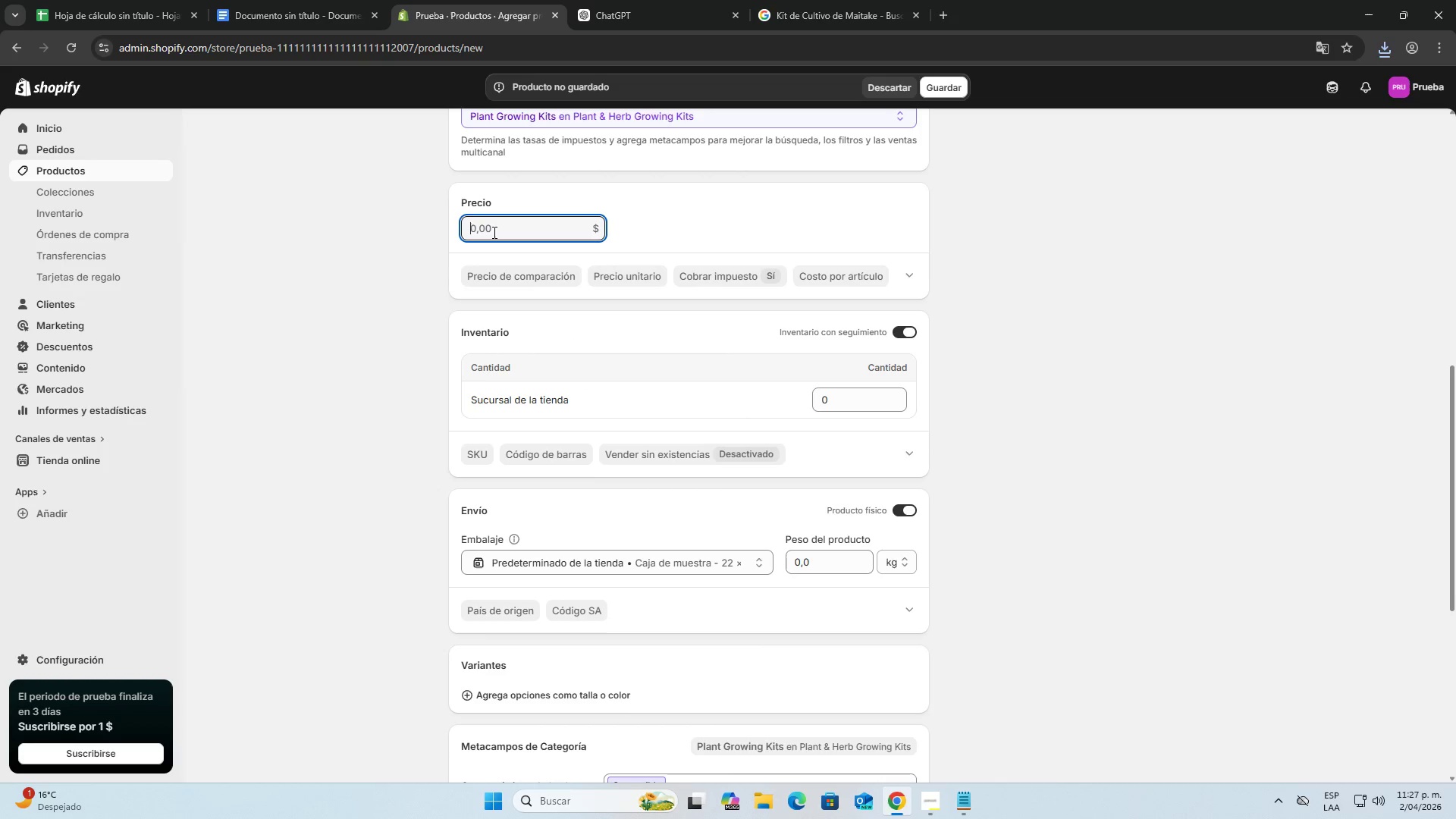 
type(30)
 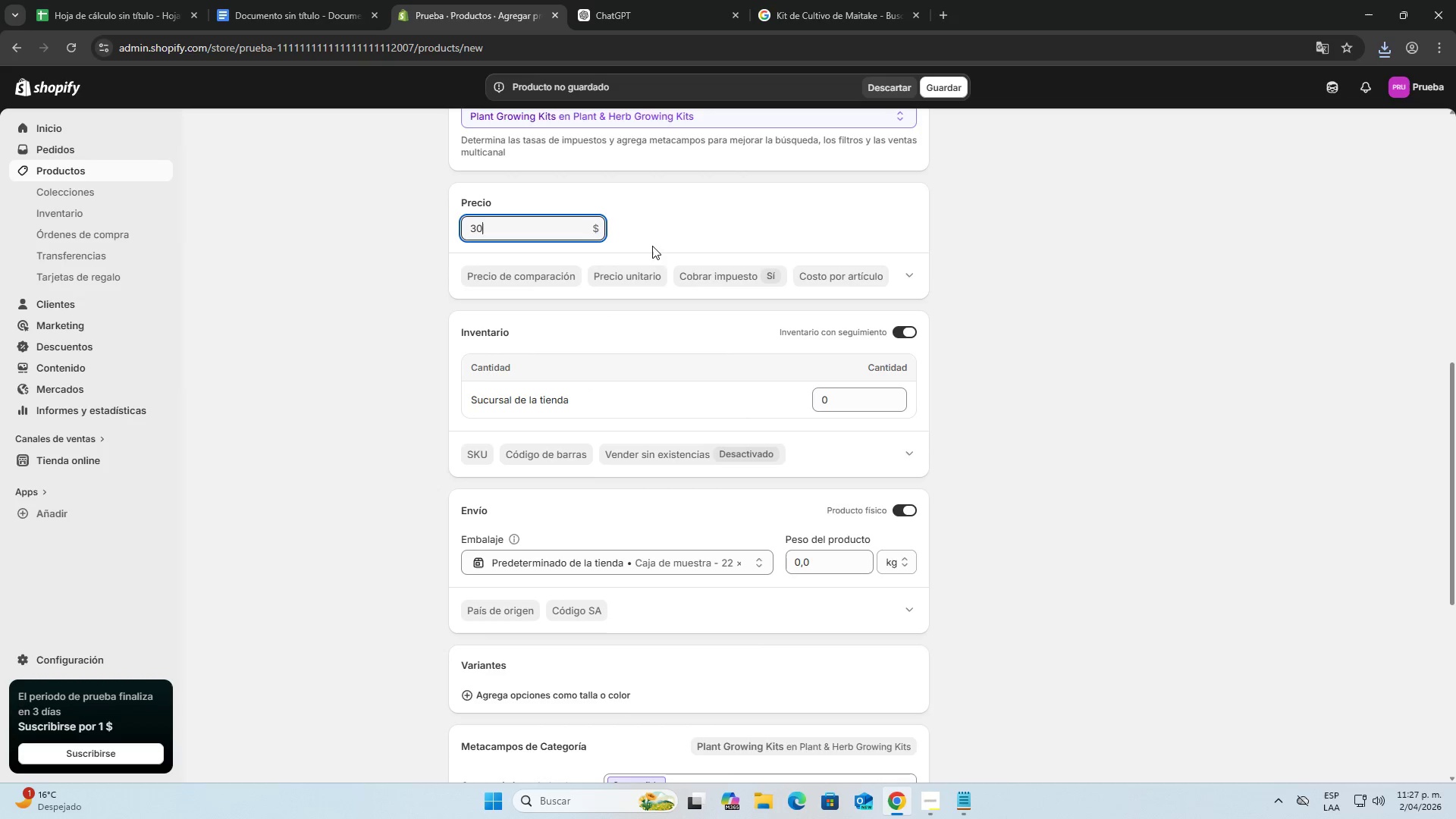 
left_click([667, 221])
 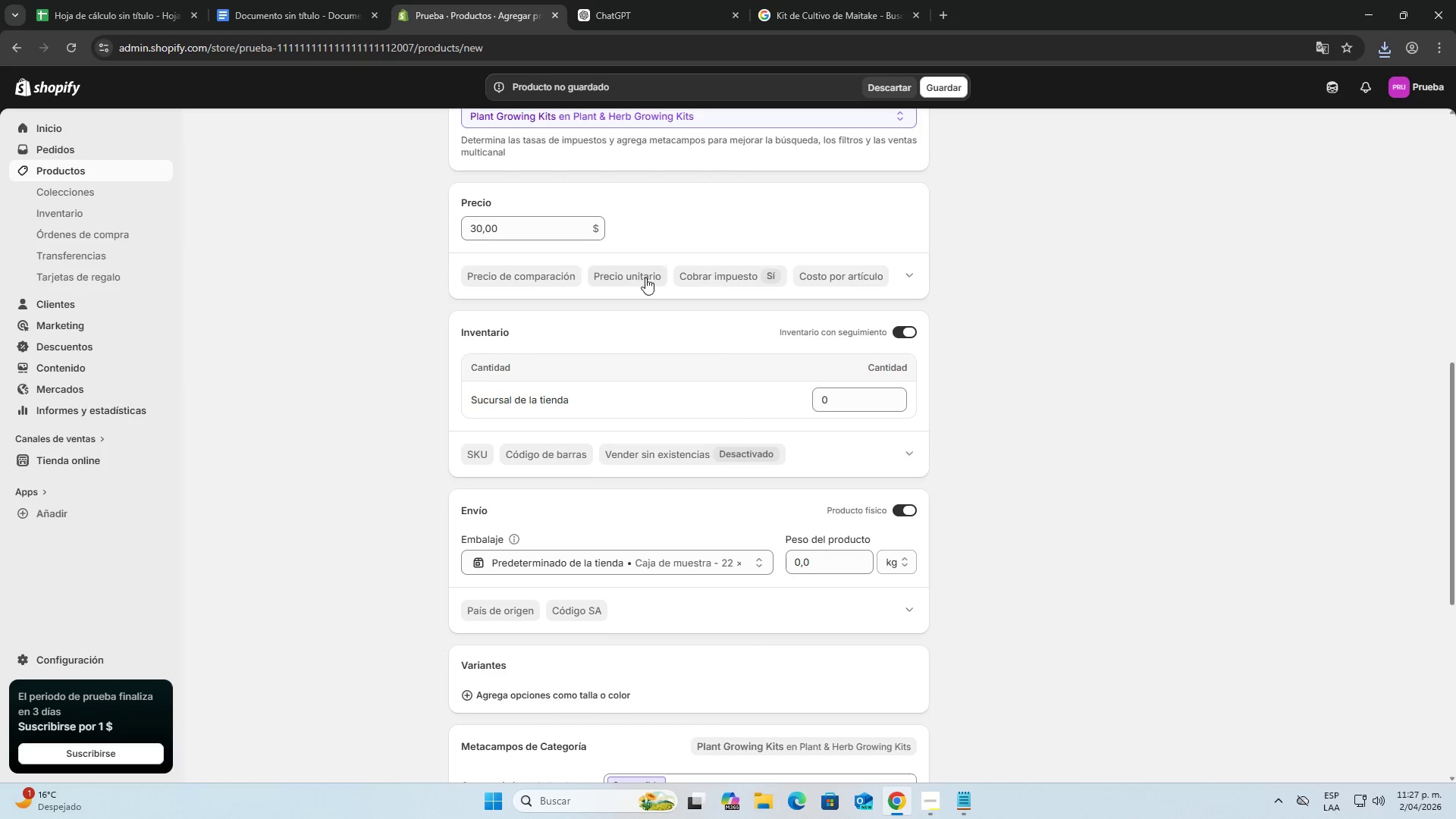 
scroll: coordinate [791, 626], scroll_direction: down, amount: 18.0
 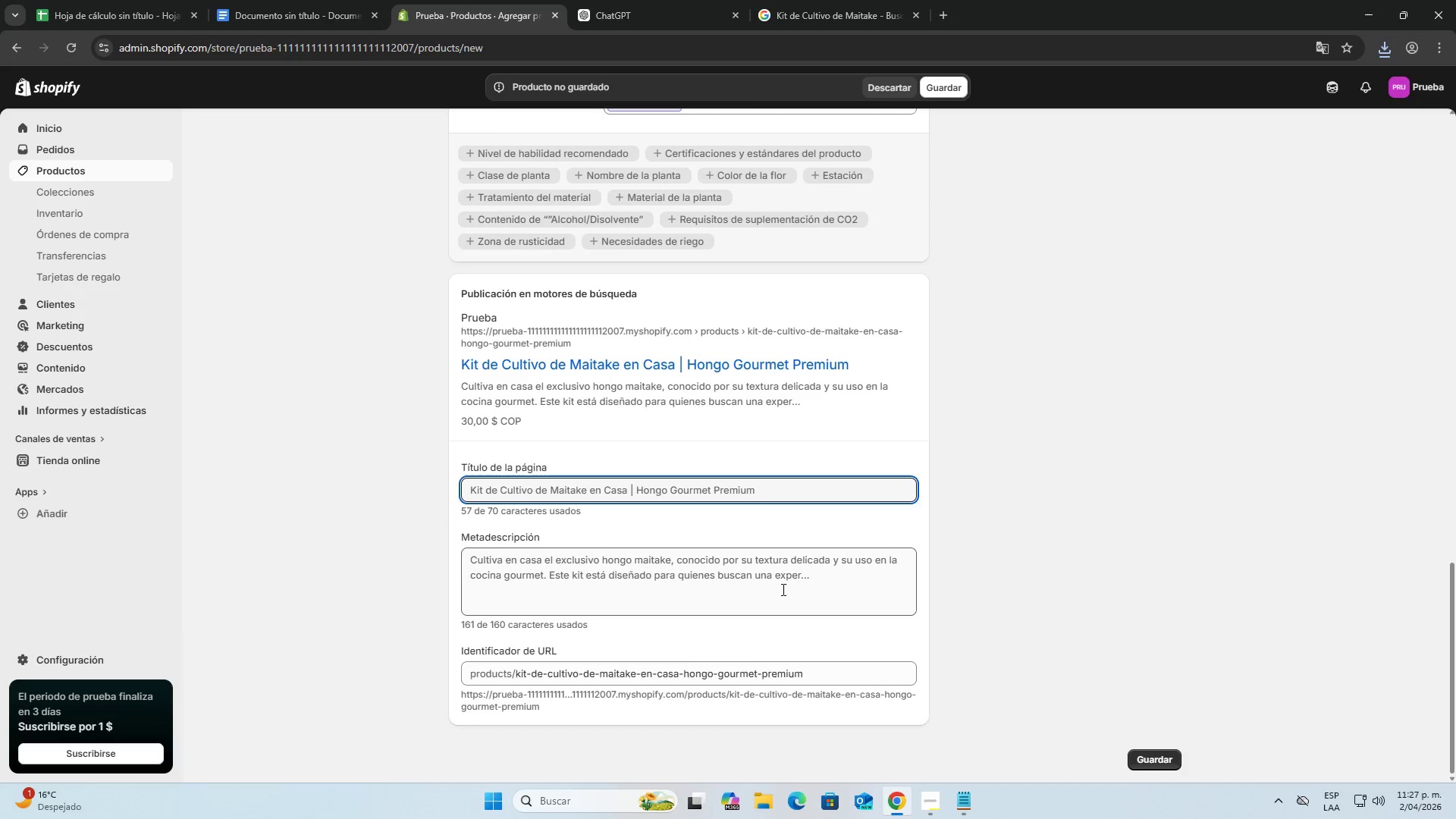 
left_click_drag(start_coordinate=[811, 591], to_coordinate=[504, 578])
 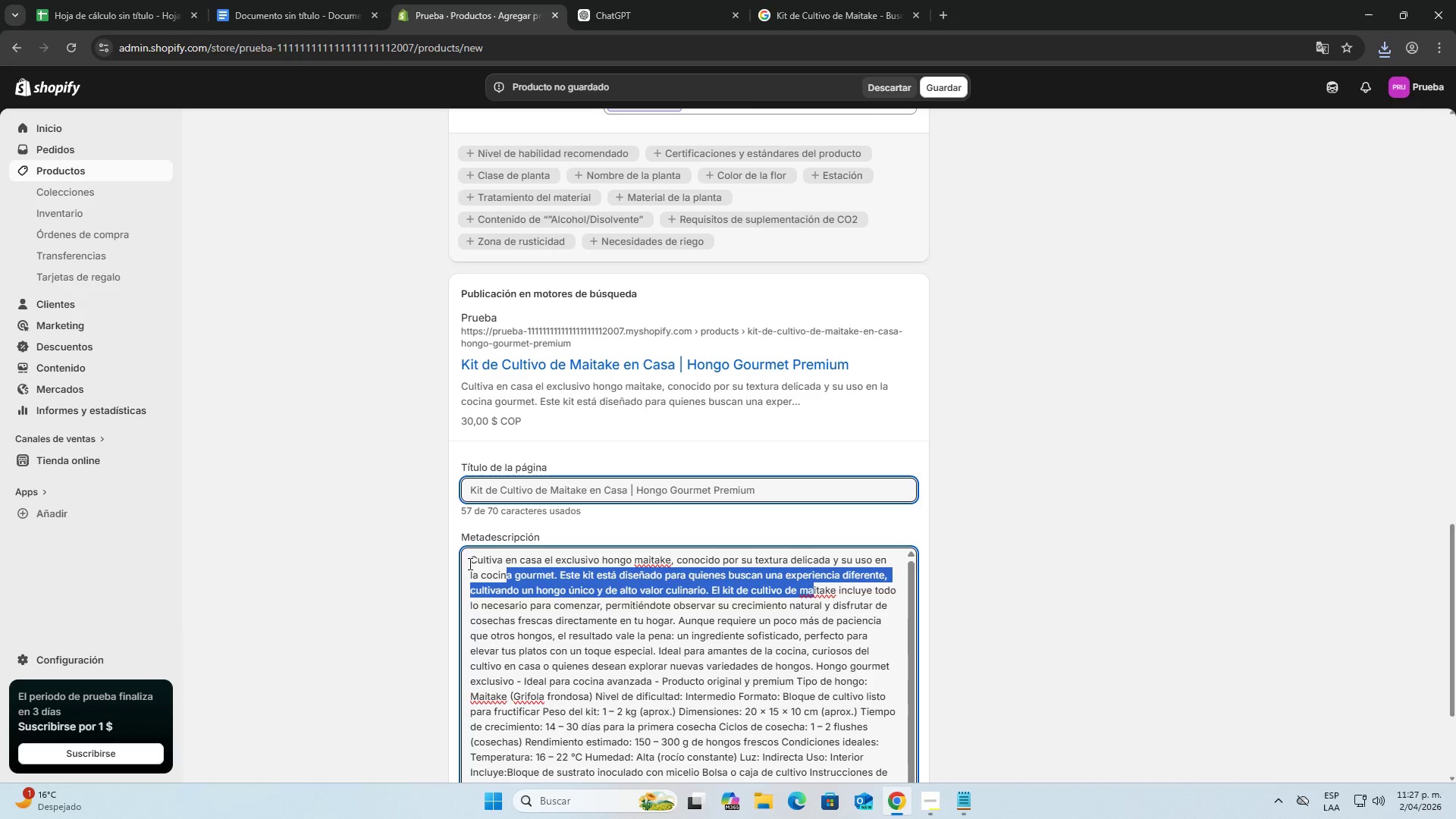 
left_click([469, 562])
 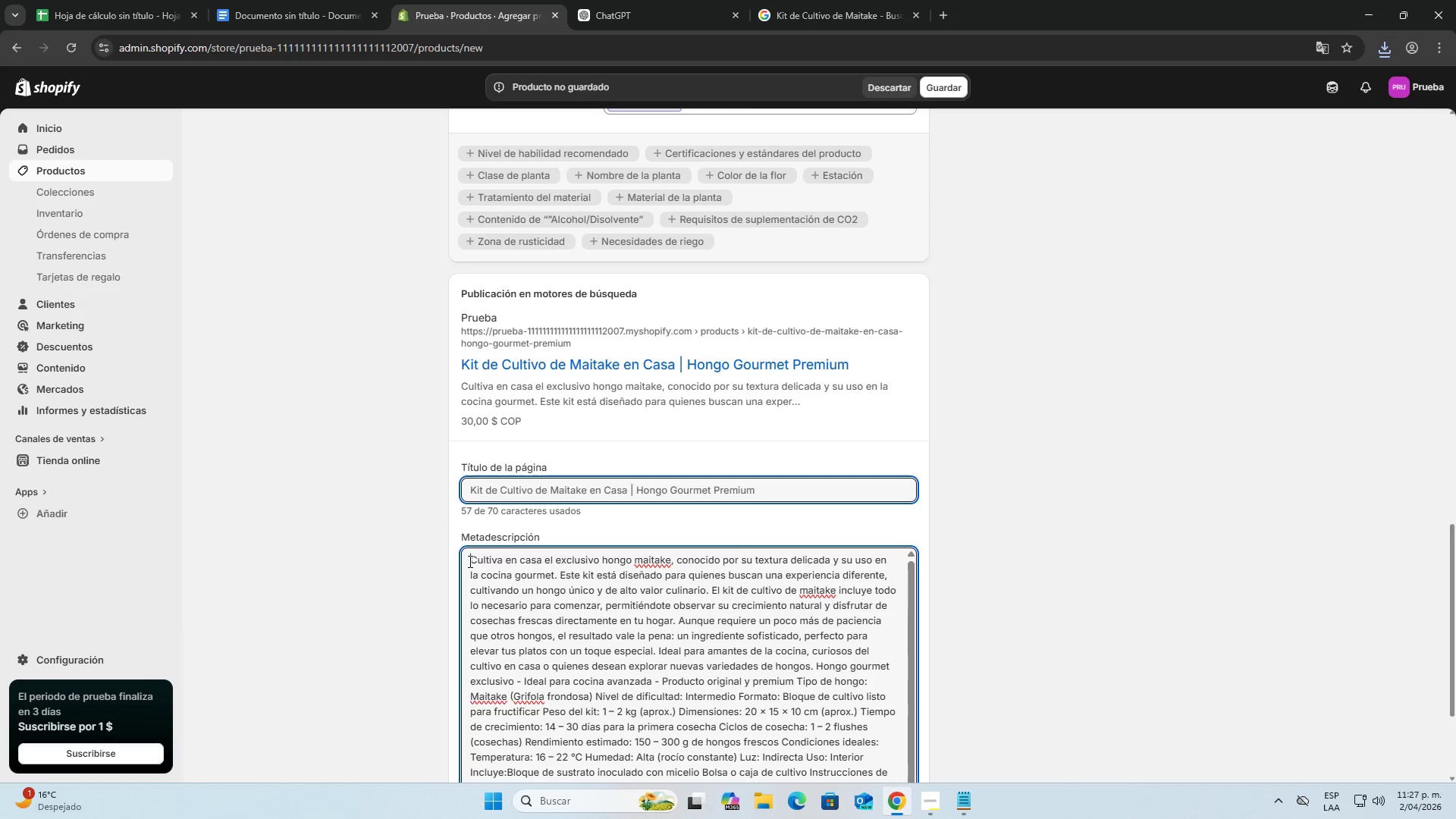 
left_click_drag(start_coordinate=[469, 561], to_coordinate=[897, 617])
 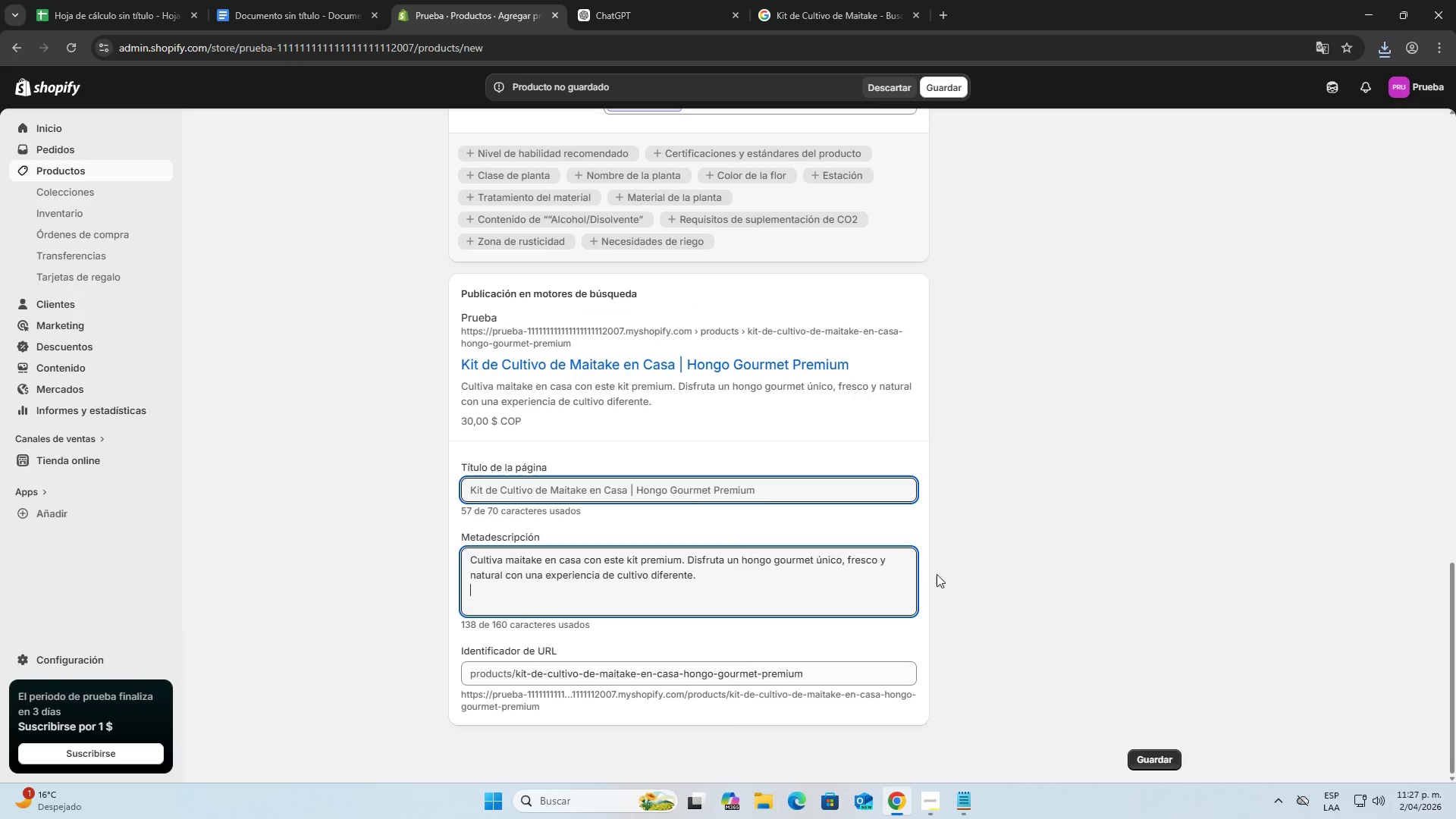 
scroll: coordinate [635, 637], scroll_direction: down, amount: 4.0
 